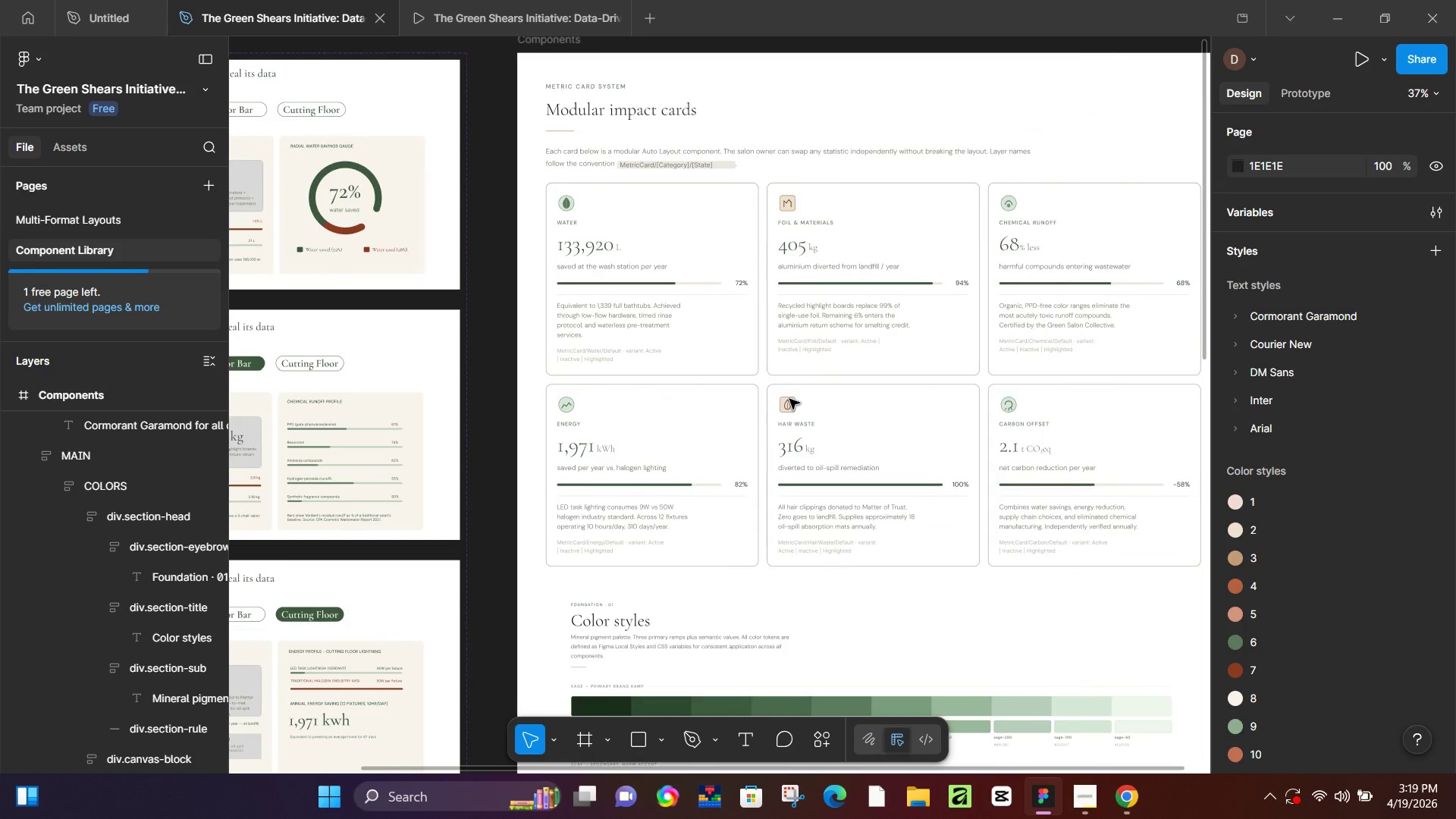 
hold_key(key=ControlLeft, duration=1.5)
scroll: coordinate [858, 428], scroll_direction: up, amount: 5.0
 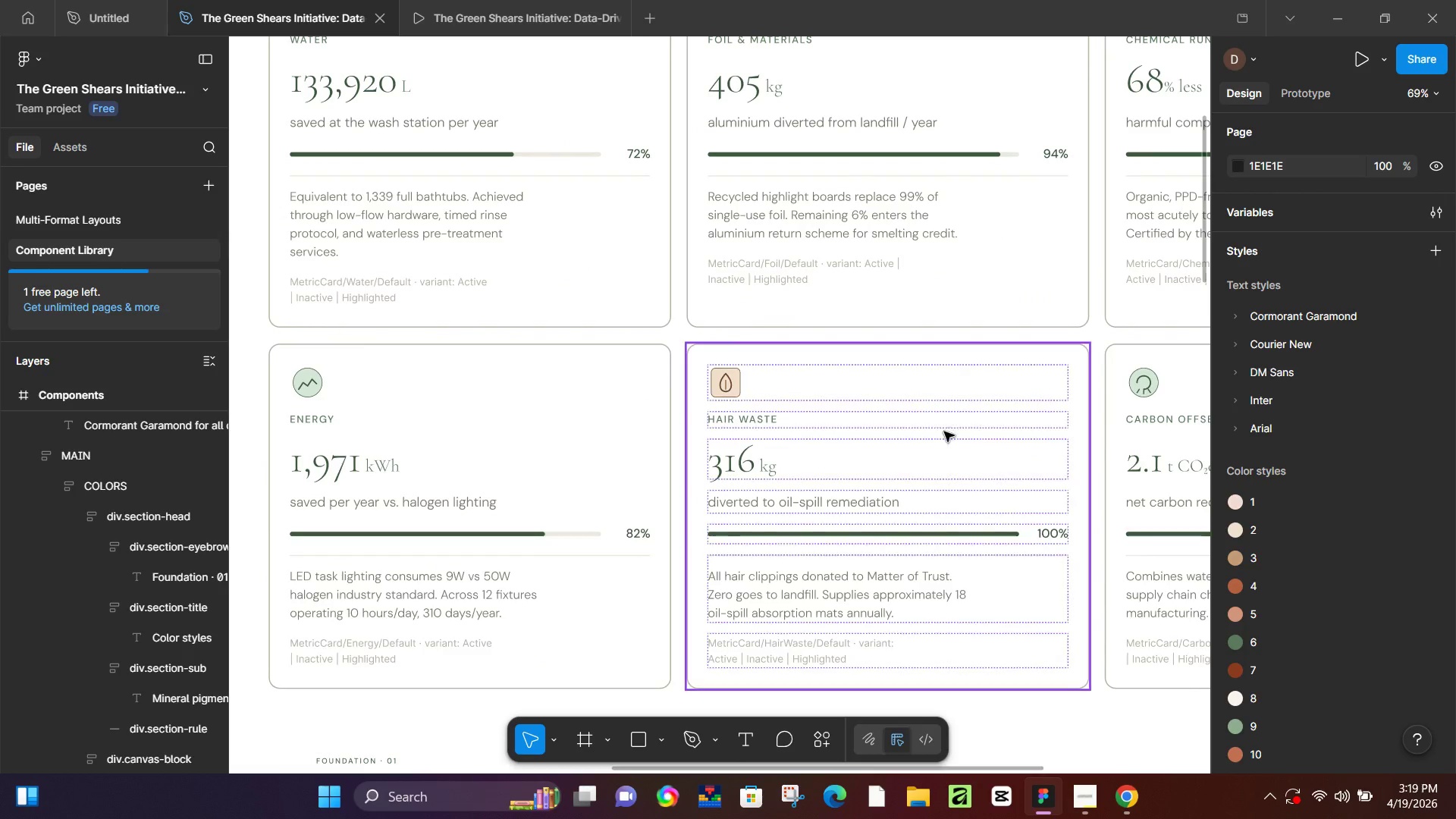 
hold_key(key=ControlLeft, duration=1.17)
scroll: coordinate [722, 422], scroll_direction: down, amount: 9.0
 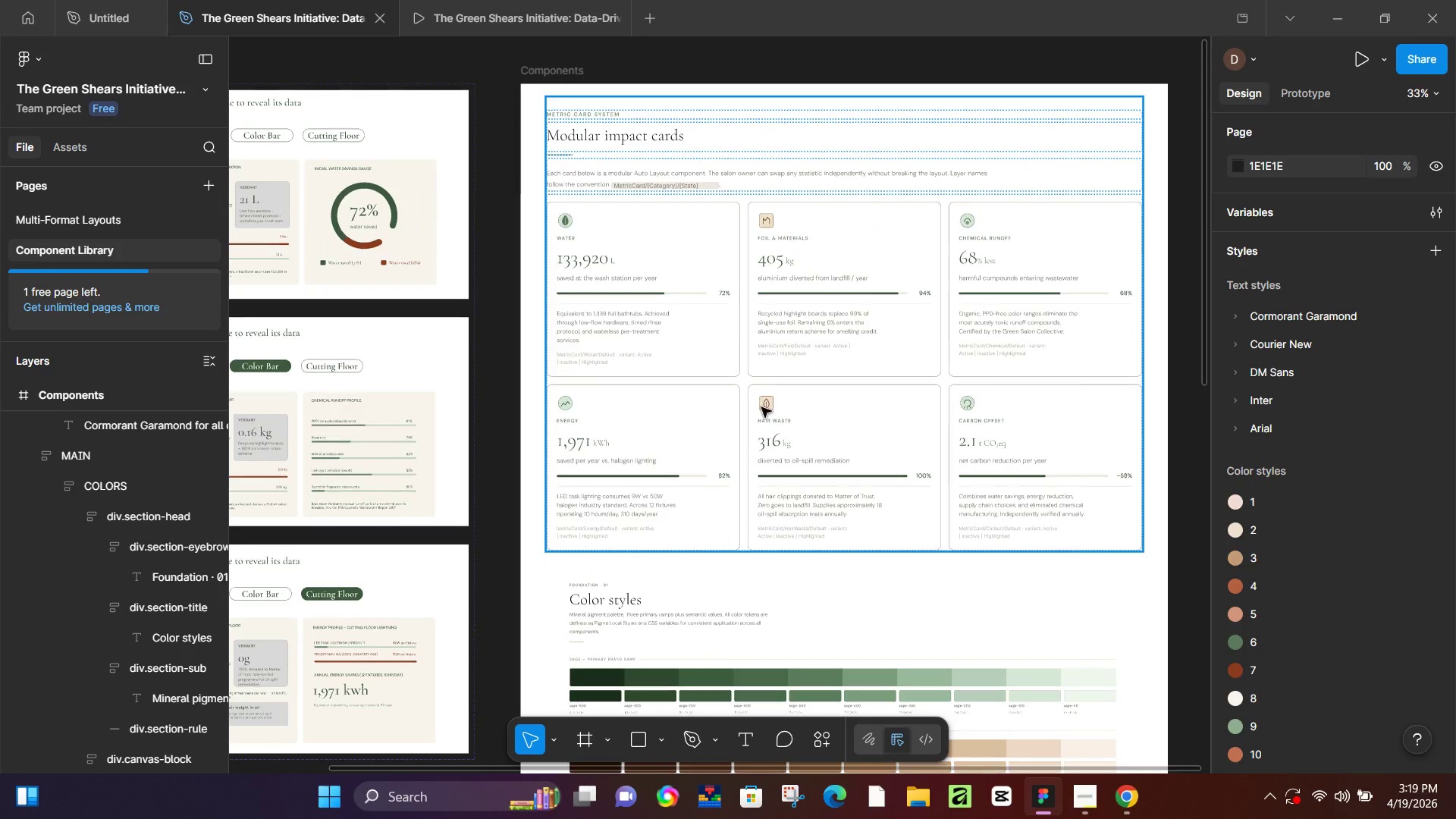 
hold_key(key=ControlLeft, duration=0.31)
scroll: coordinate [725, 416], scroll_direction: down, amount: 4.0
 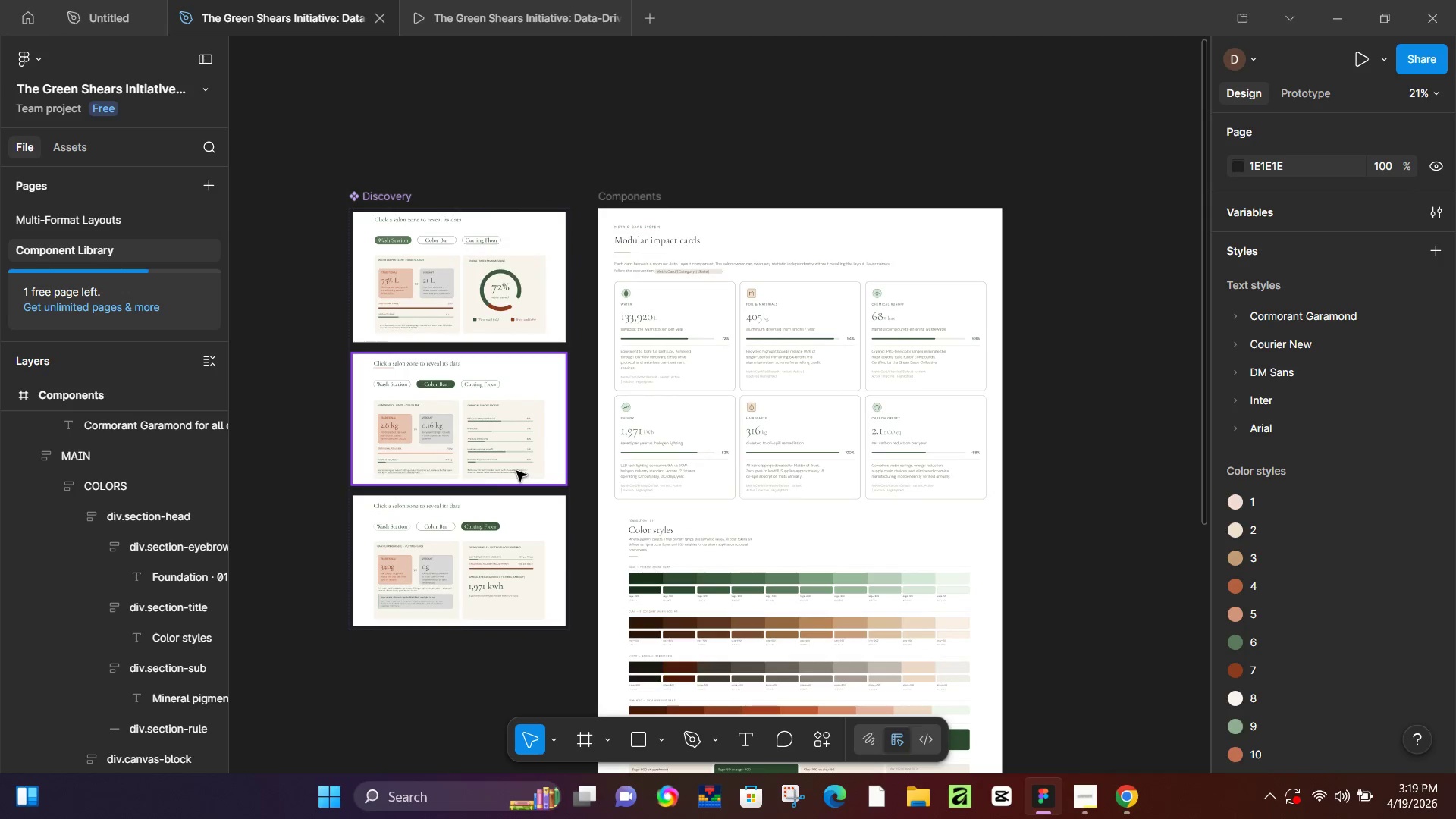 
hold_key(key=Space, duration=0.61)
 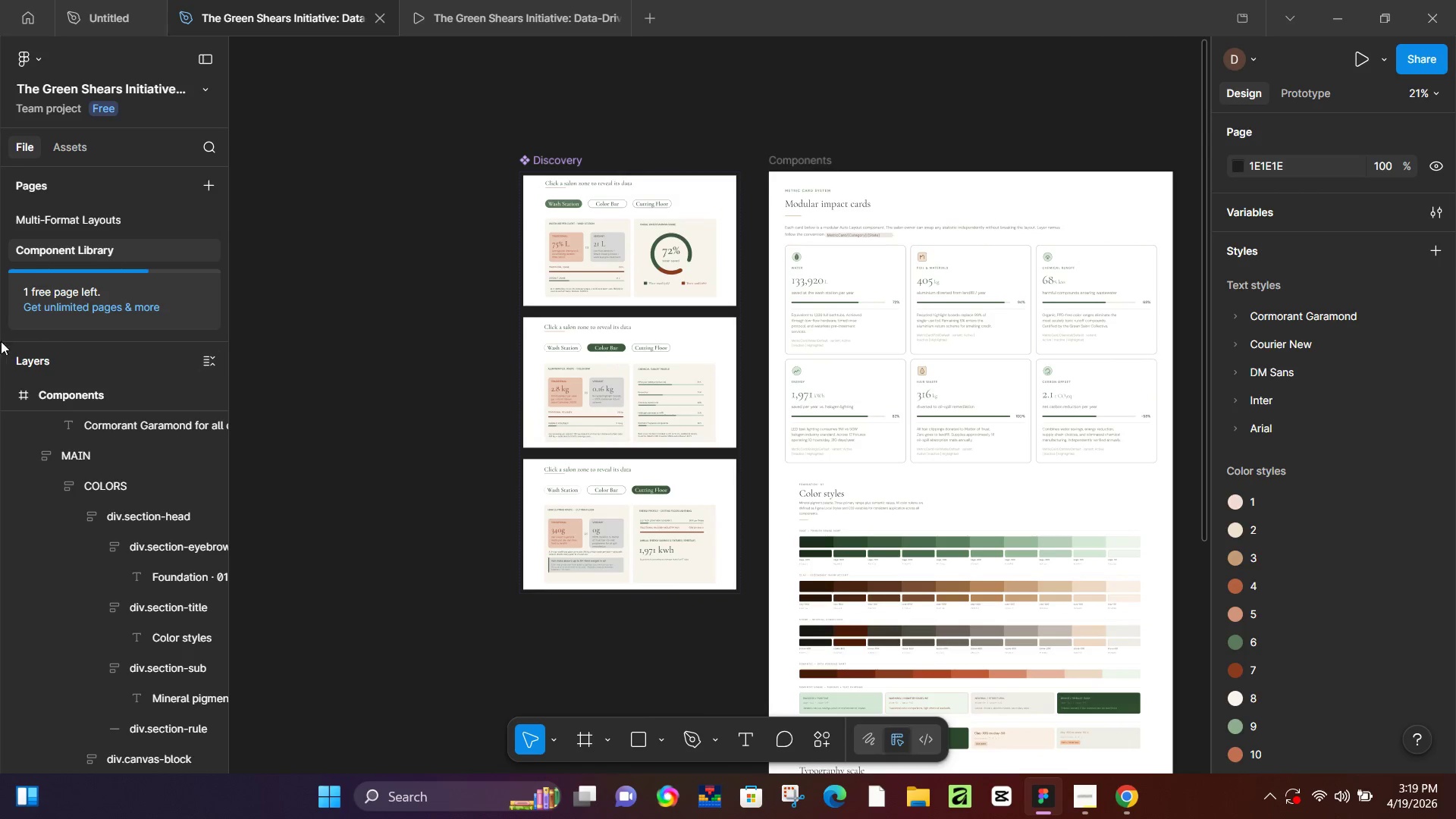 
left_click_drag(start_coordinate=[510, 538], to_coordinate=[680, 501])
 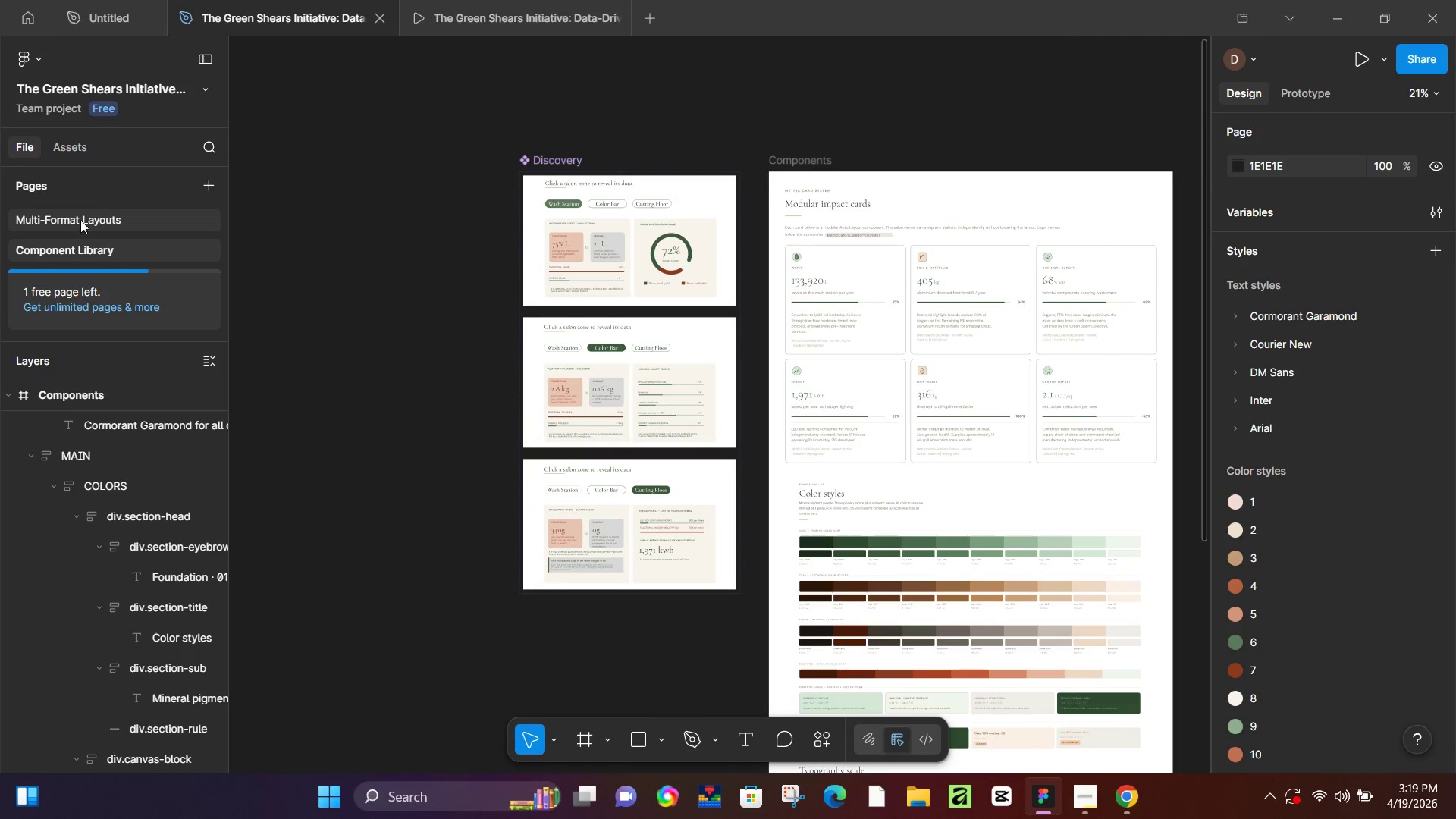 
left_click([82, 210])
 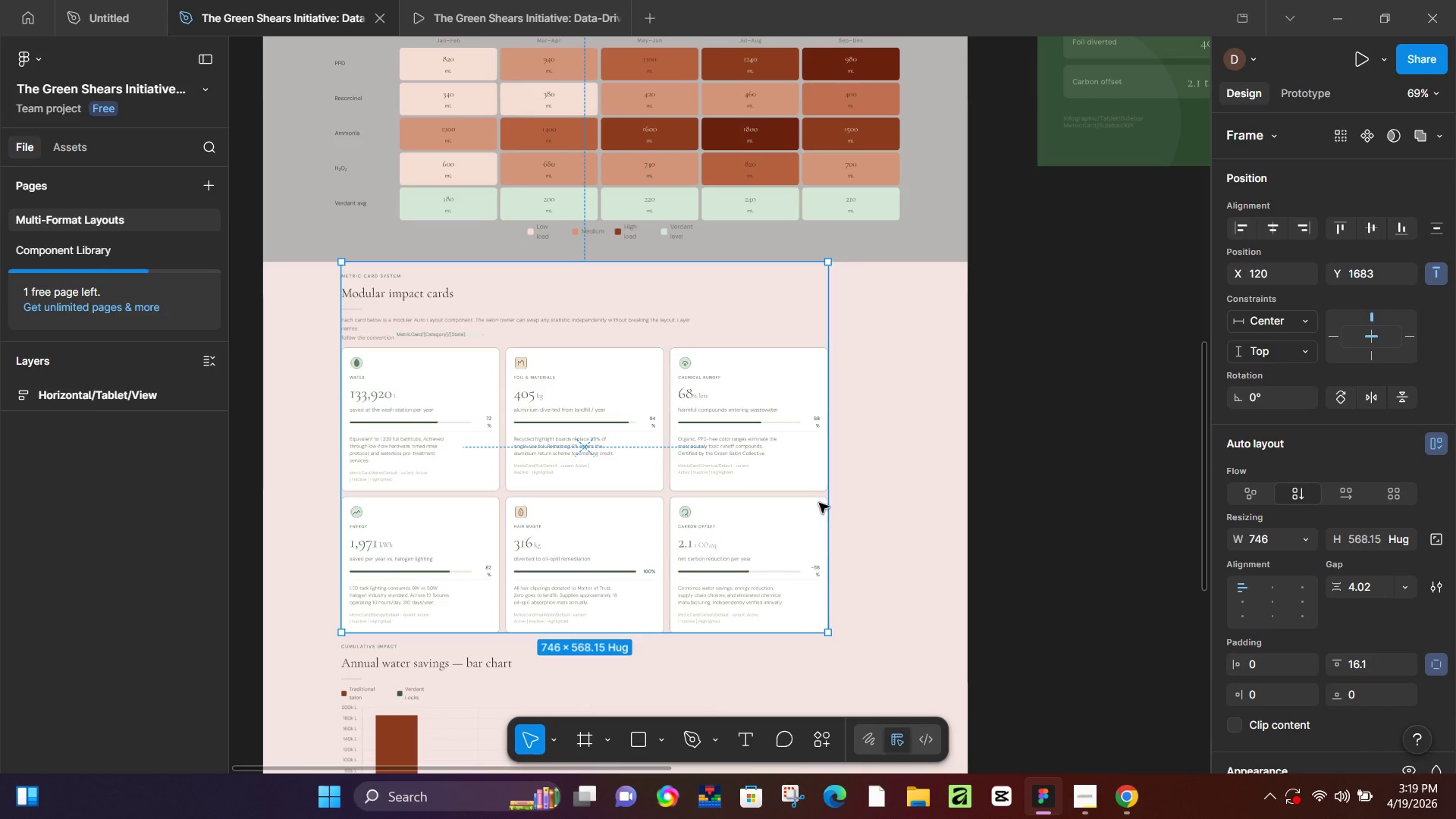 
hold_key(key=ControlLeft, duration=1.22)
 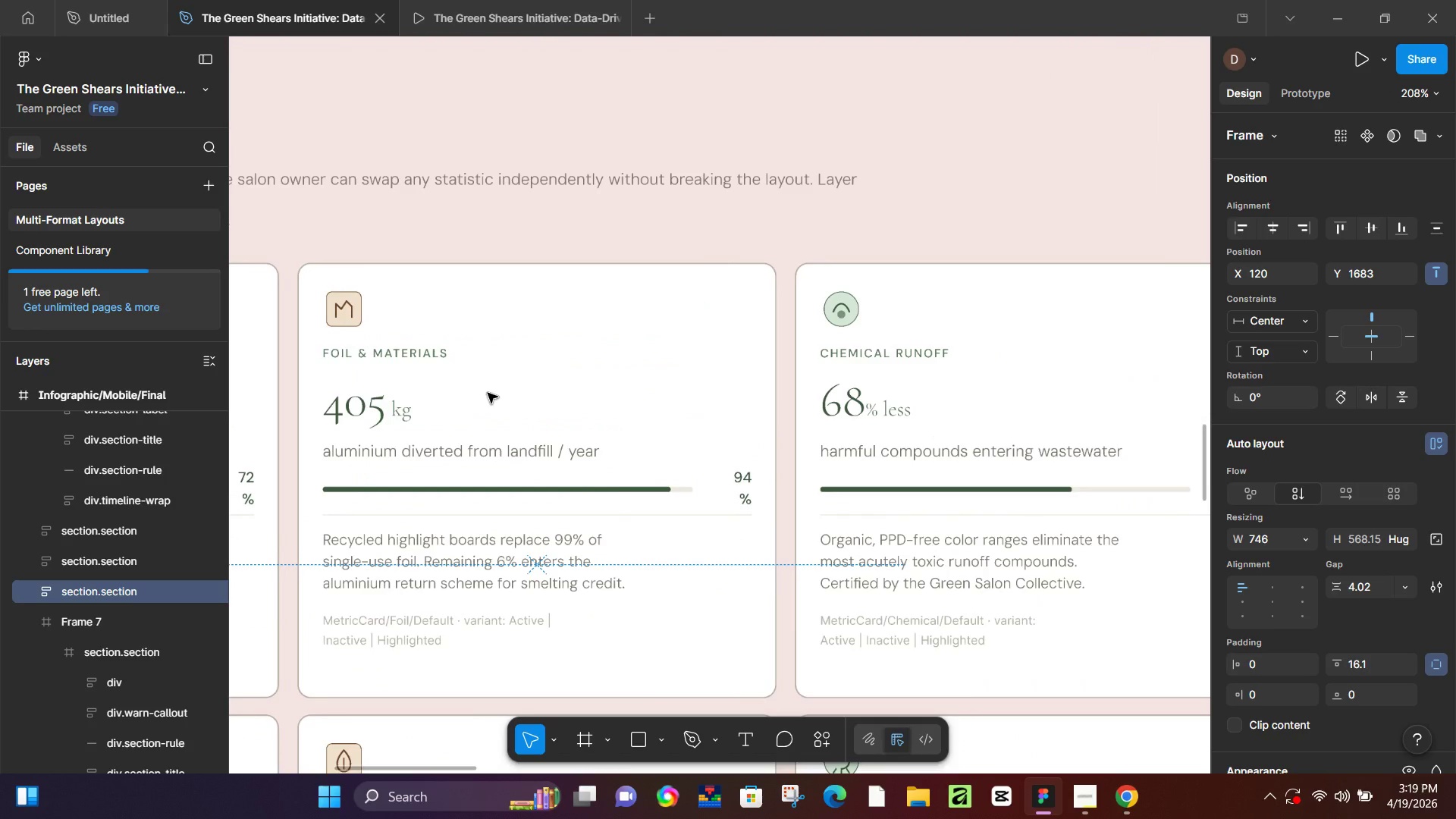 
hold_key(key=ControlLeft, duration=0.66)
 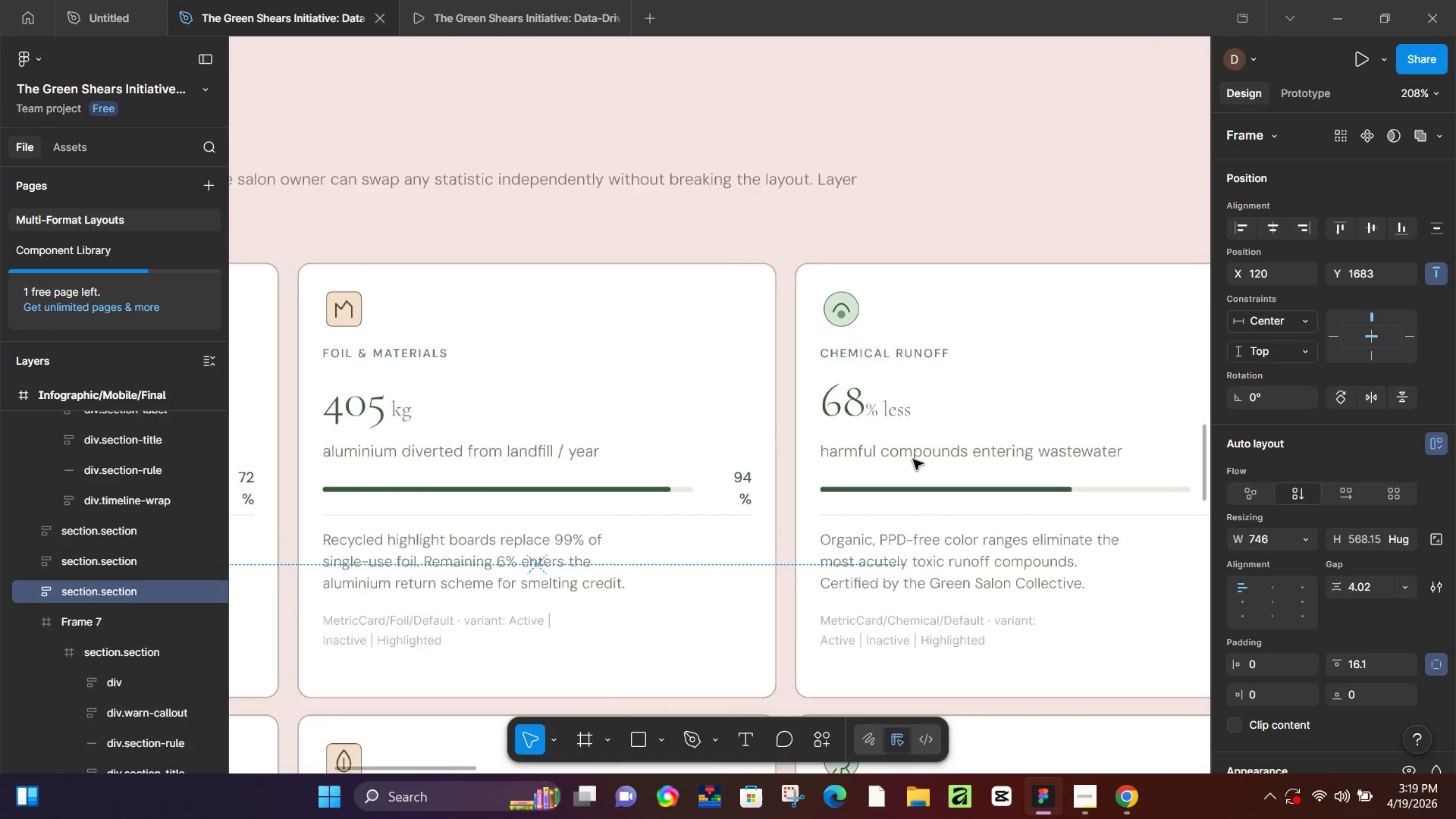 
scroll: coordinate [488, 393], scroll_direction: up, amount: 5.0
 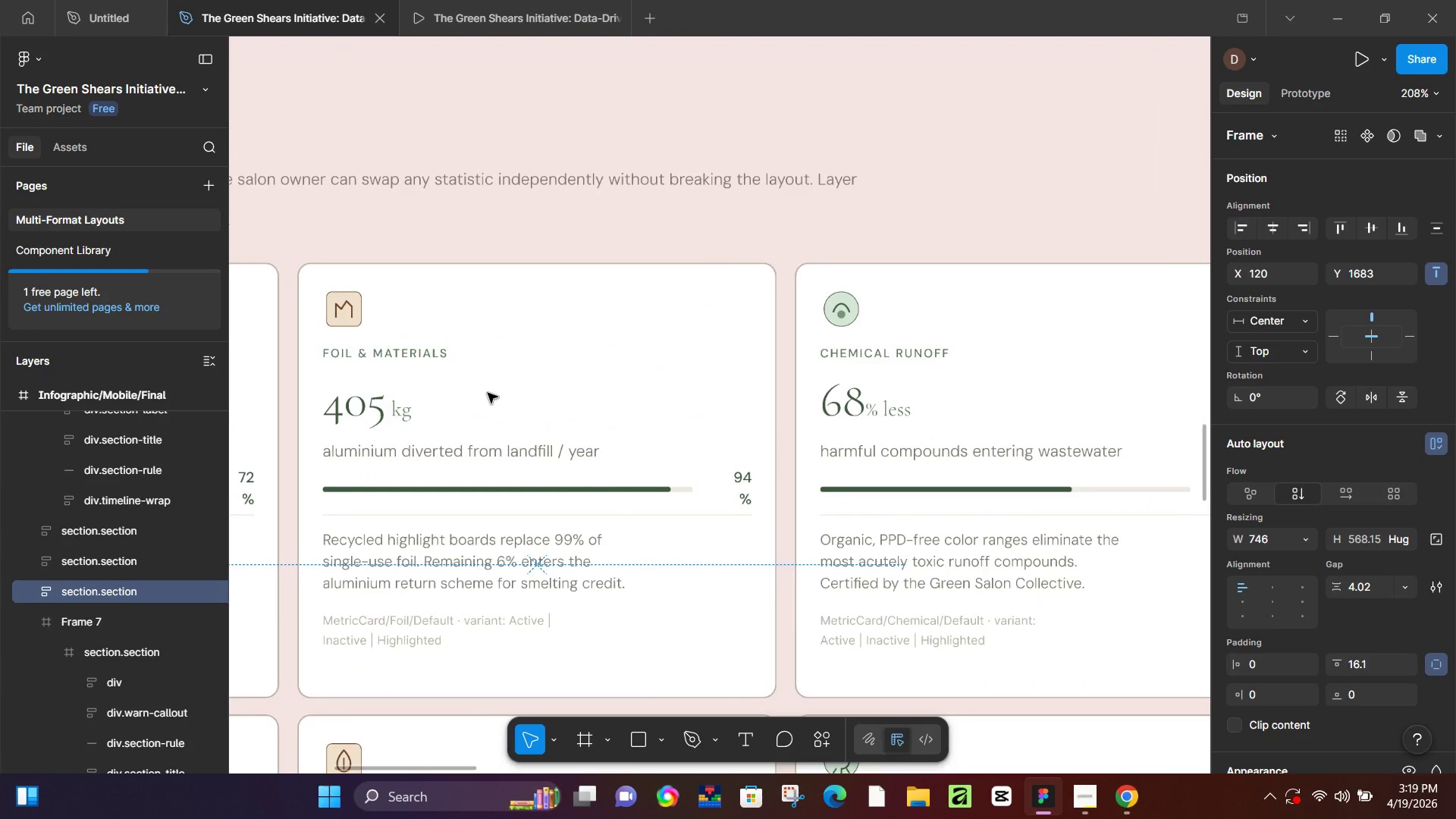 
hold_key(key=ControlLeft, duration=0.61)
scroll: coordinate [917, 458], scroll_direction: down, amount: 4.0
 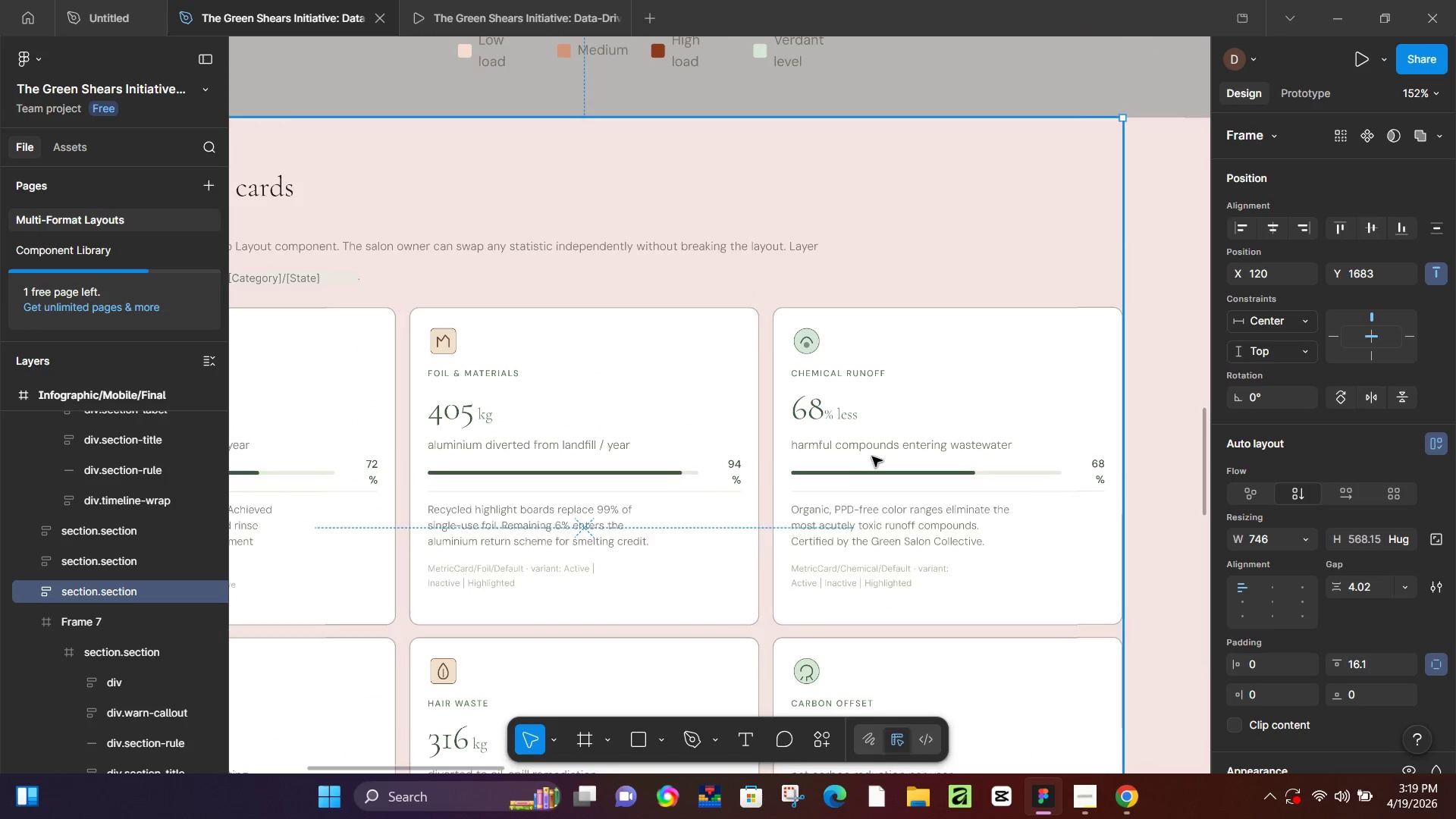 
hold_key(key=ControlLeft, duration=0.33)
scroll: coordinate [757, 459], scroll_direction: down, amount: 3.0
 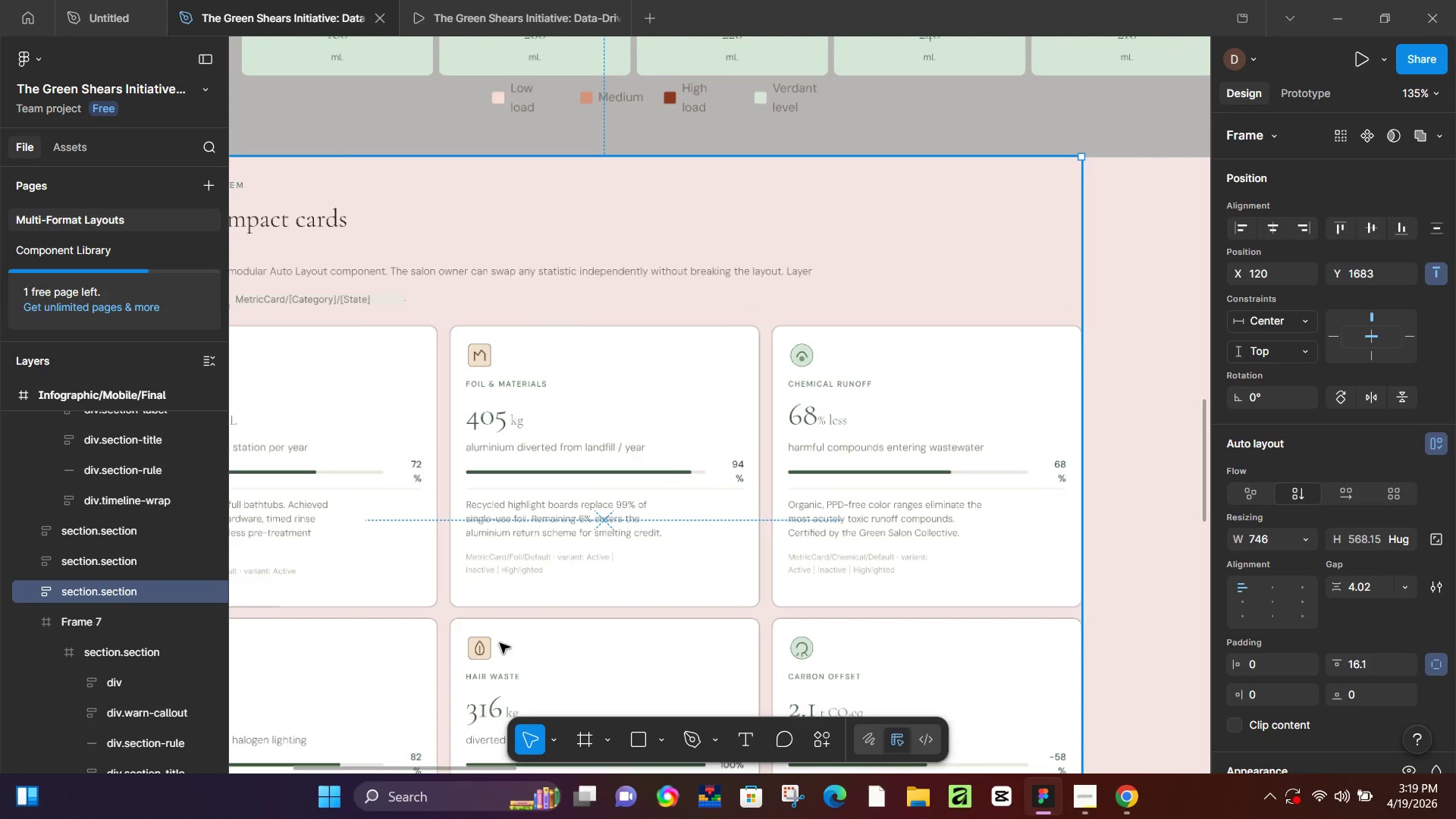 
hold_key(key=Space, duration=1.52)
 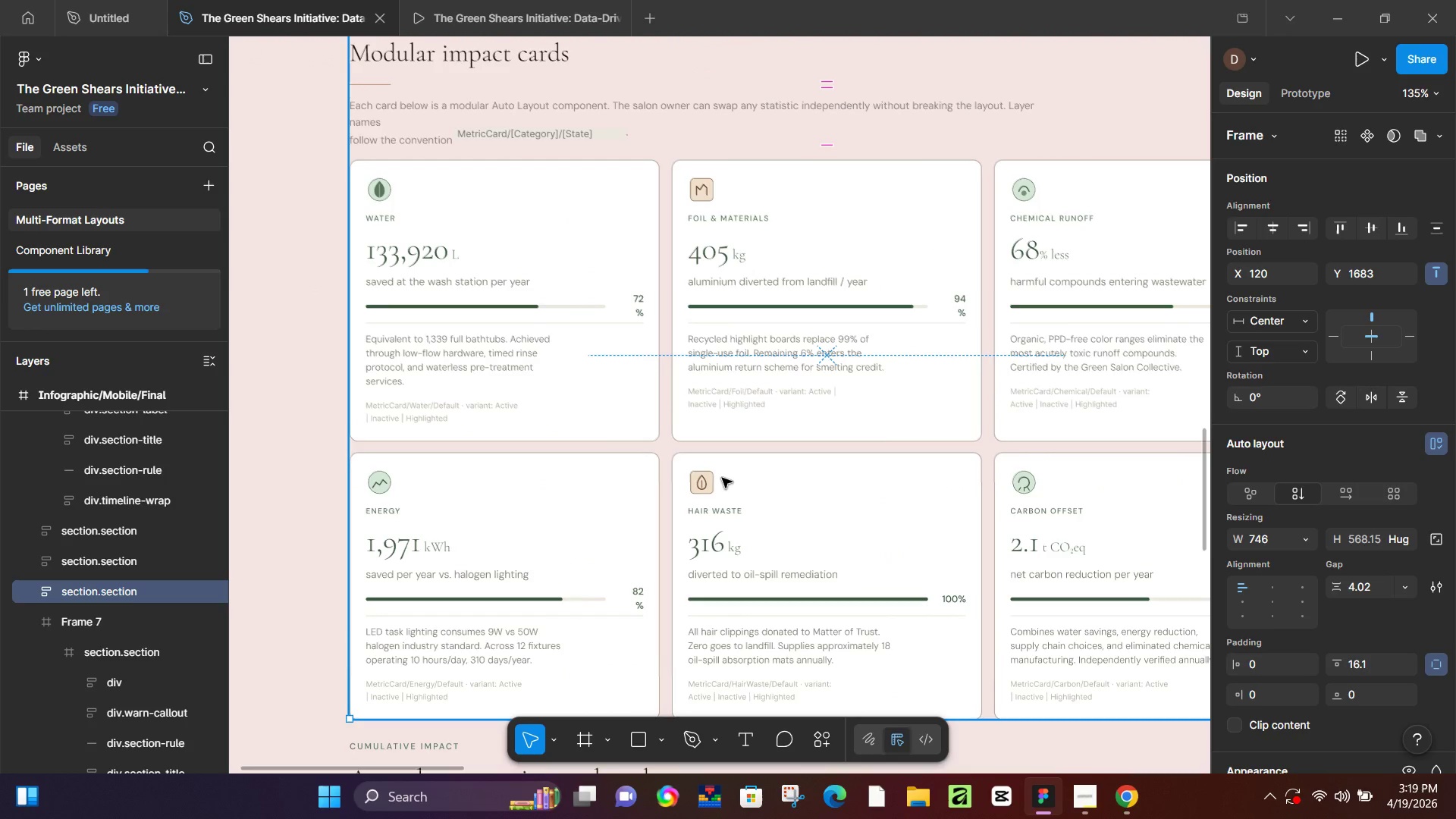 
left_click_drag(start_coordinate=[500, 643], to_coordinate=[722, 478])
 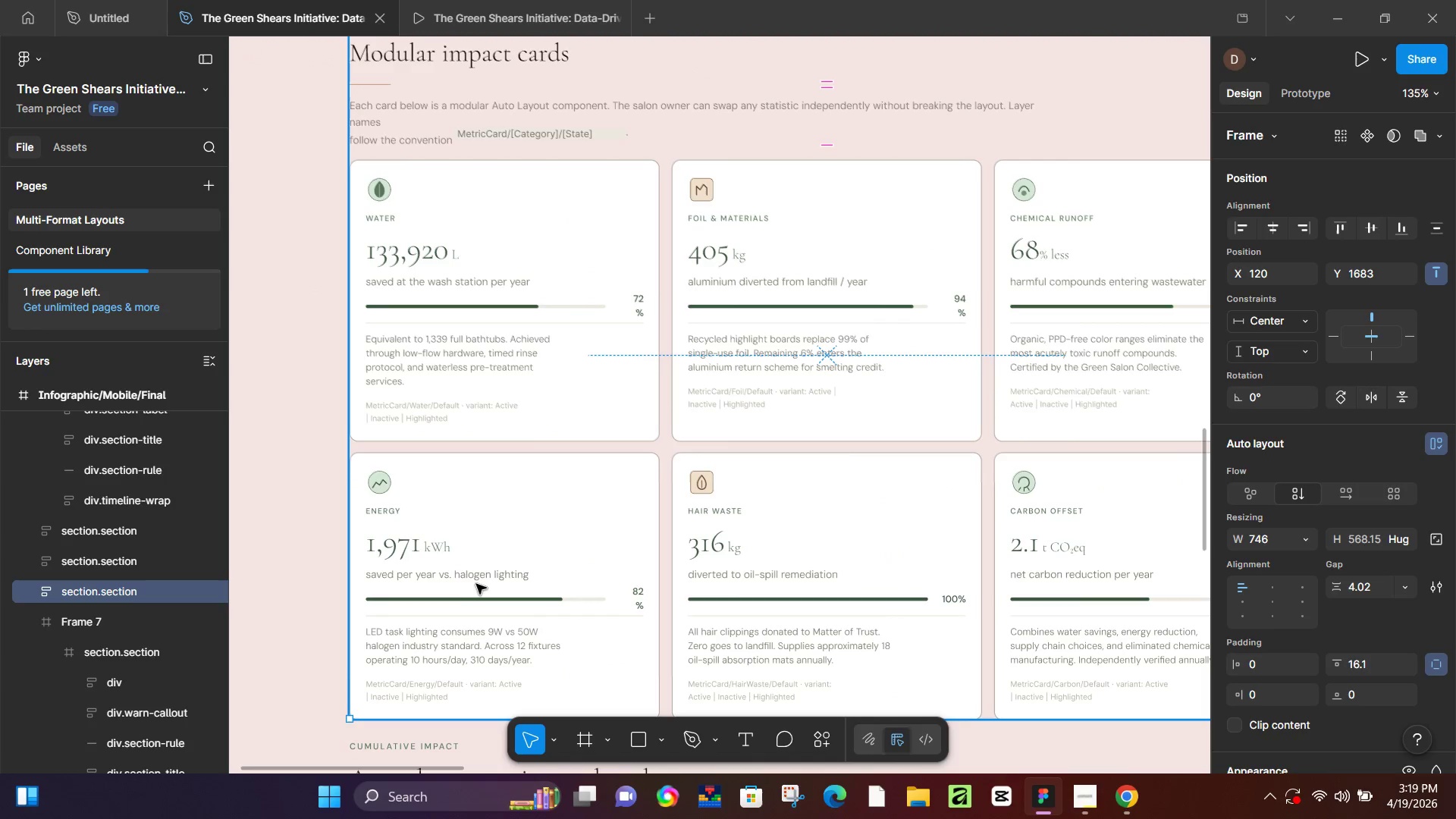 
hold_key(key=Space, duration=0.47)
 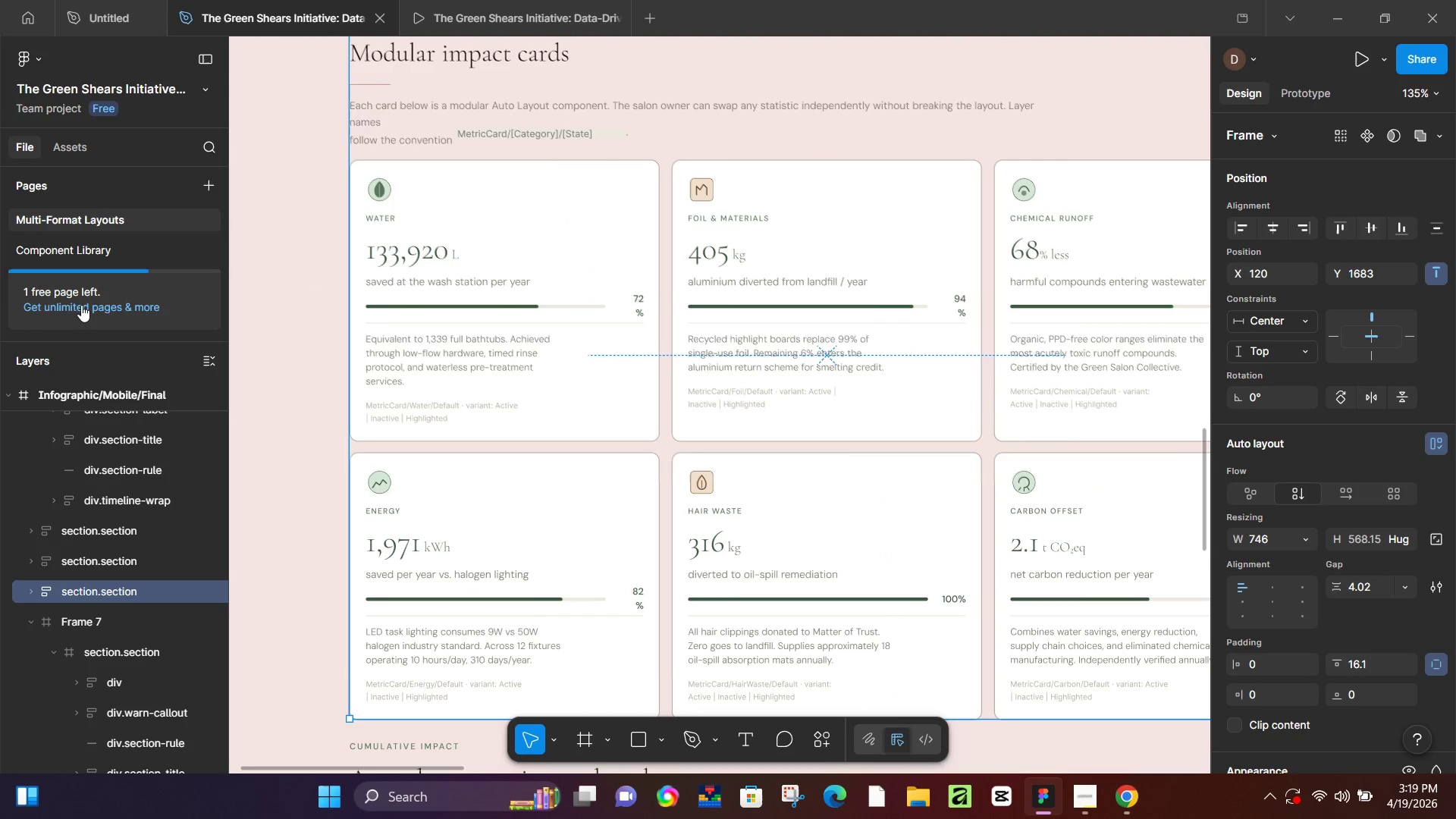 
left_click([87, 245])
 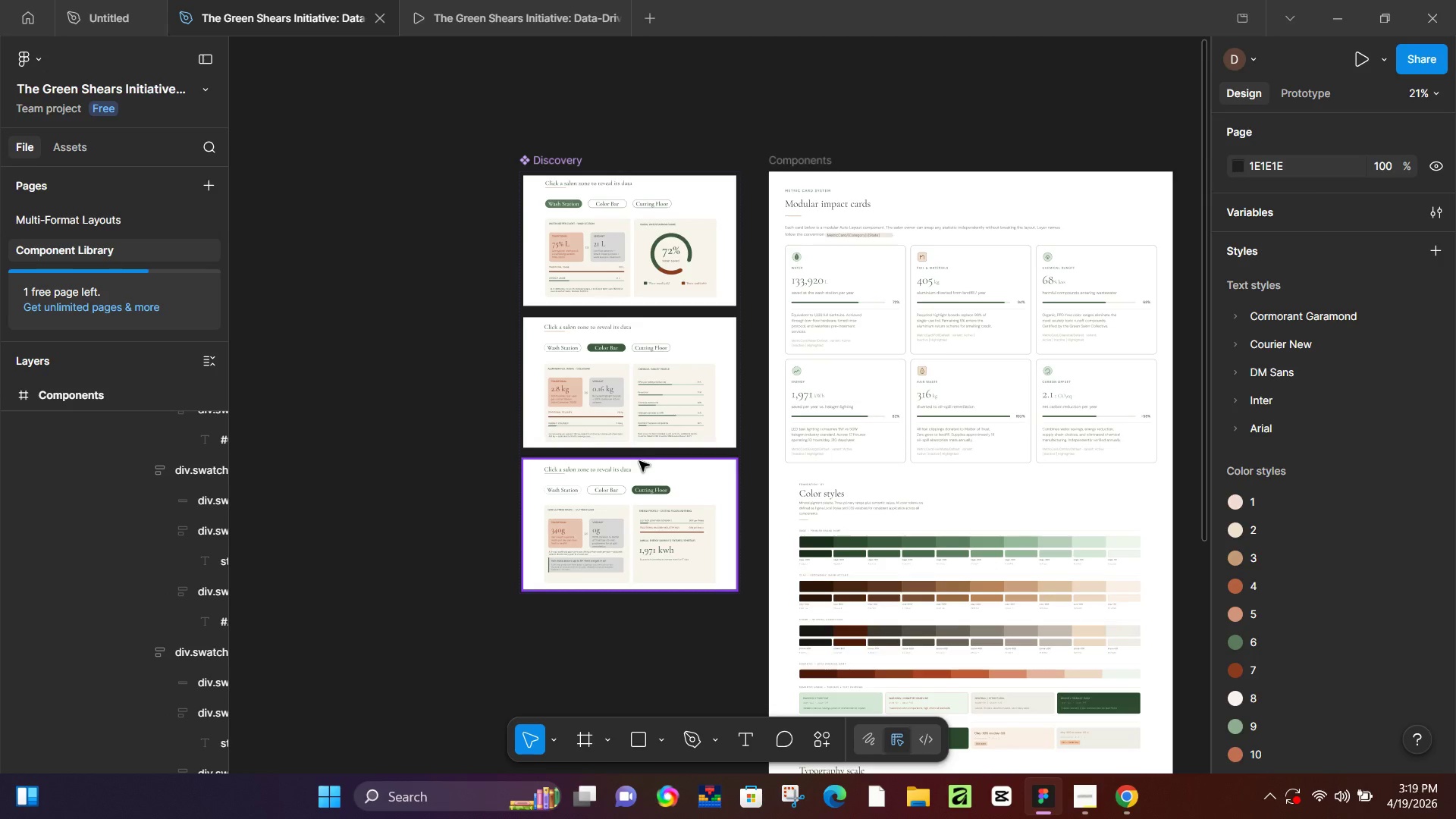 
hold_key(key=ControlLeft, duration=0.44)
scroll: coordinate [929, 547], scroll_direction: down, amount: 12.0
 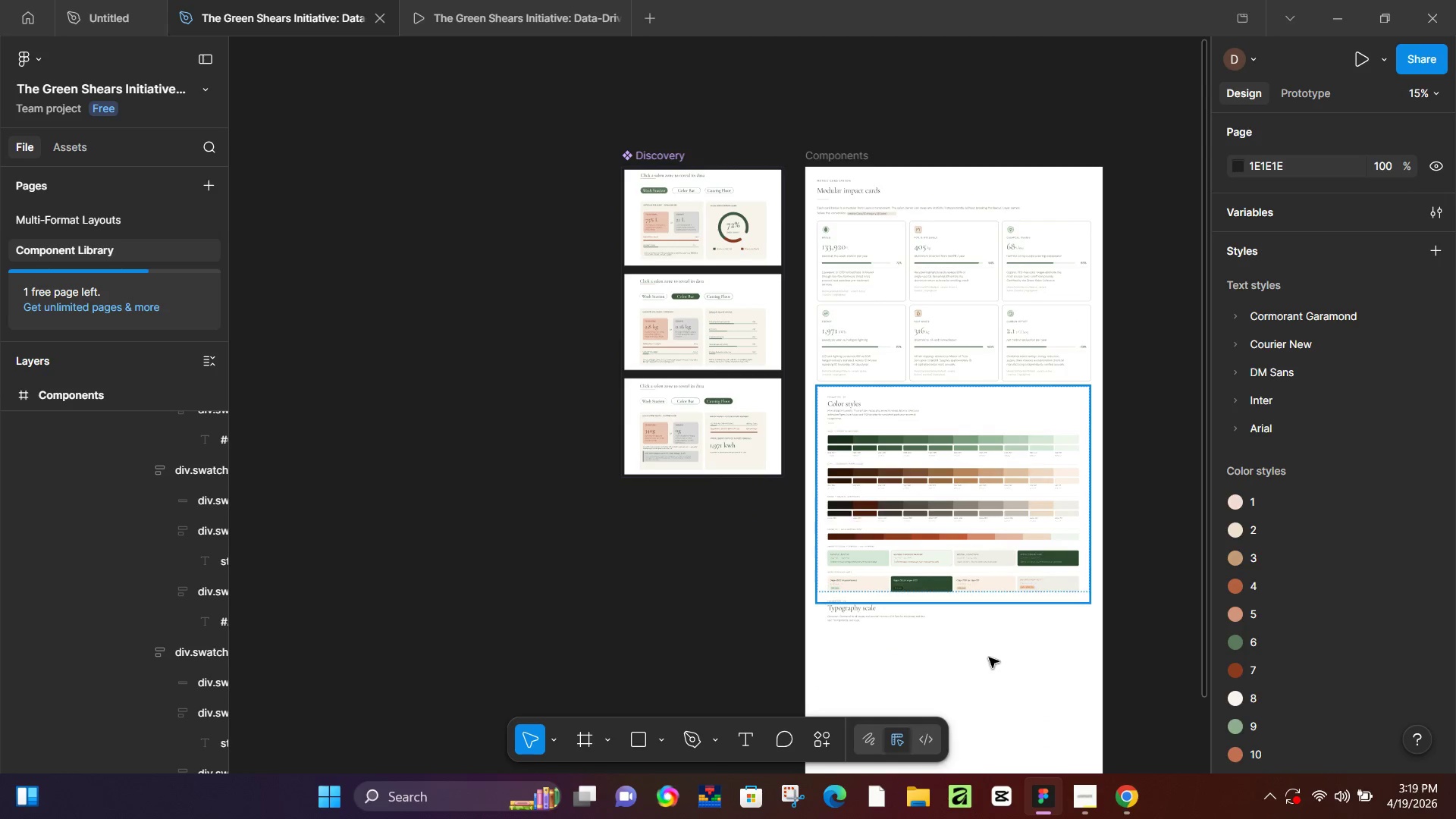 
hold_key(key=Space, duration=0.94)
 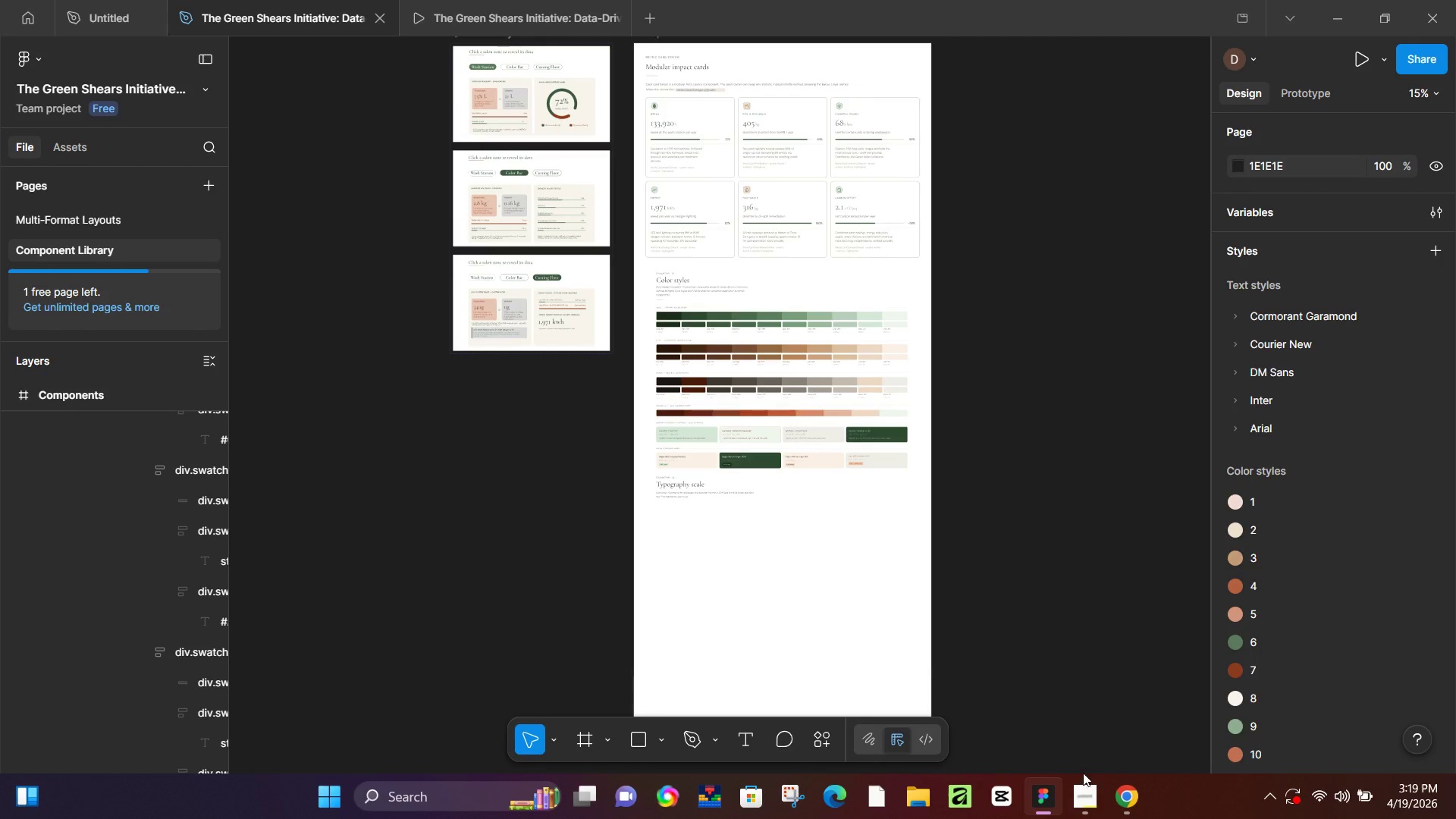 
left_click_drag(start_coordinate=[1014, 691], to_coordinate=[843, 568])
 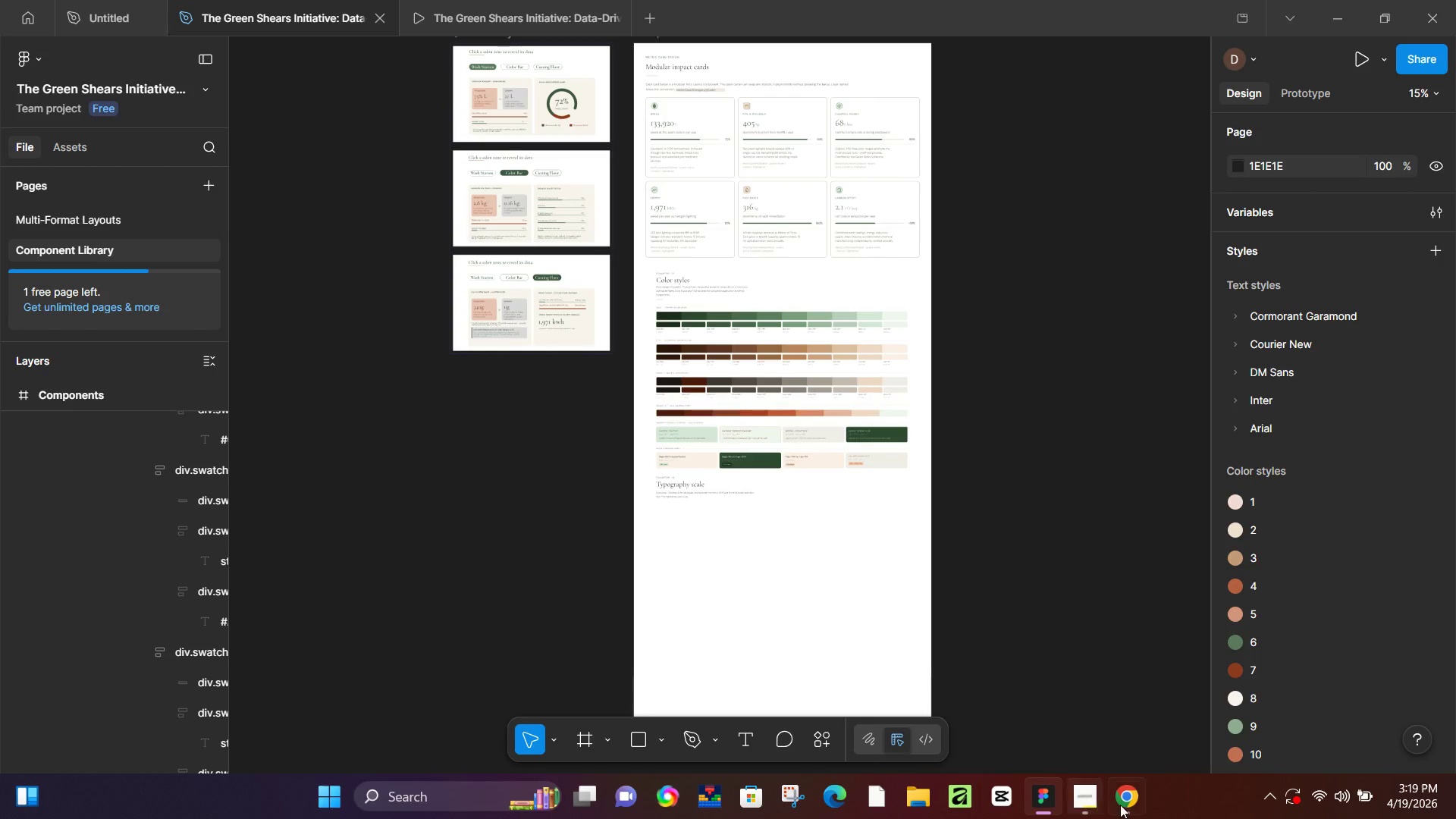 
left_click([1122, 803])
 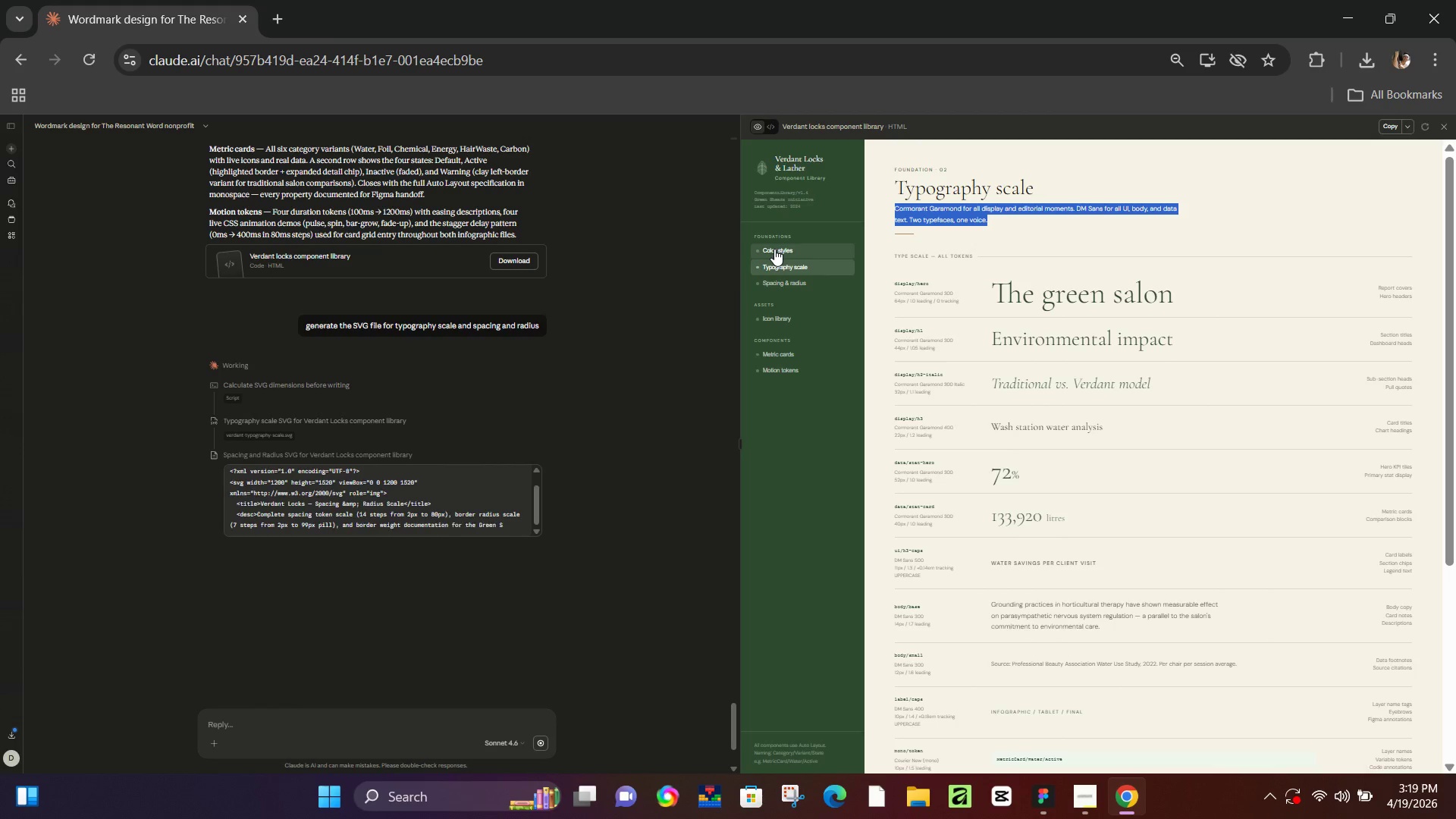 
scroll: coordinate [1114, 431], scroll_direction: down, amount: 2.0
 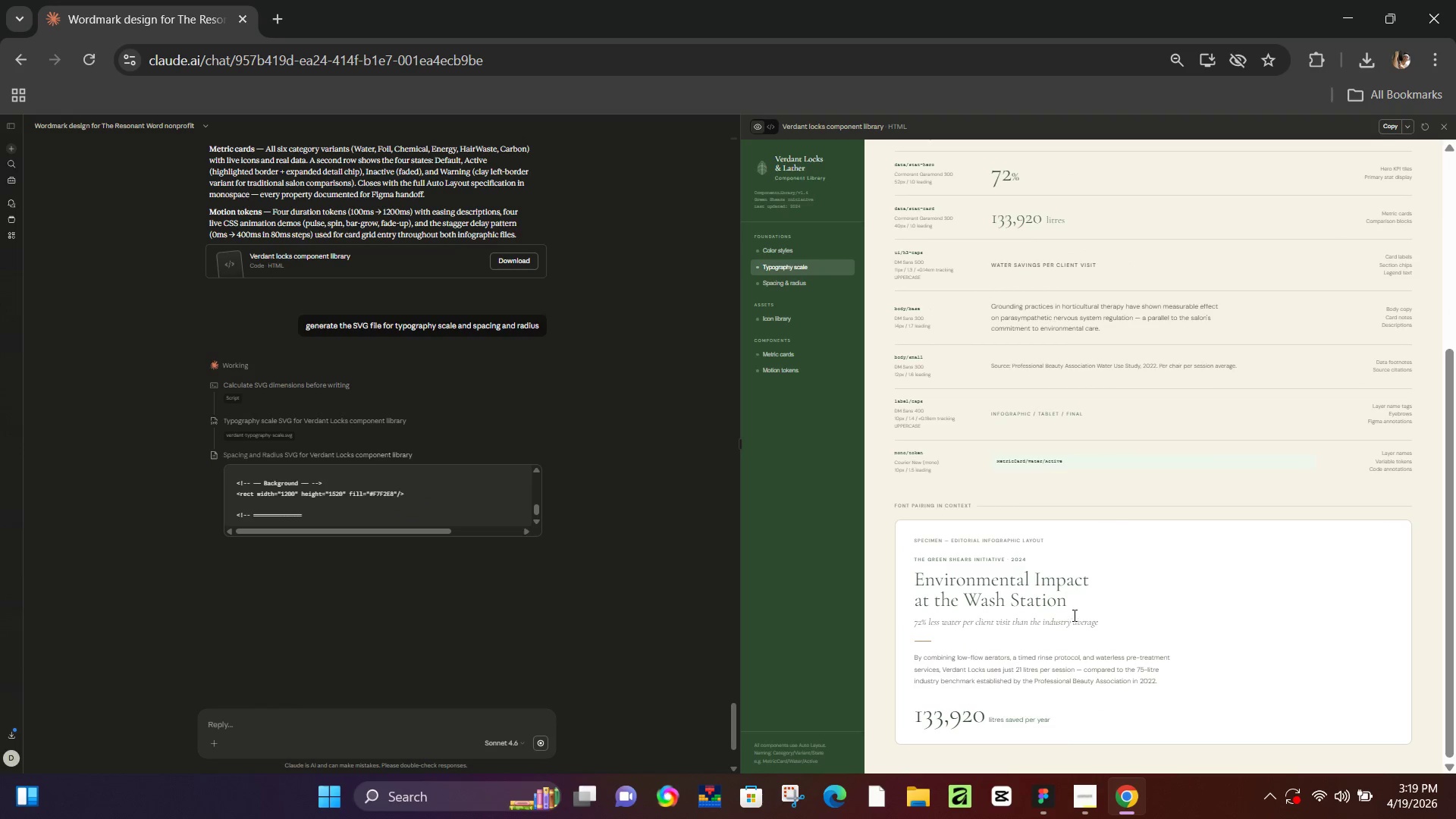 
wait(5.78)
 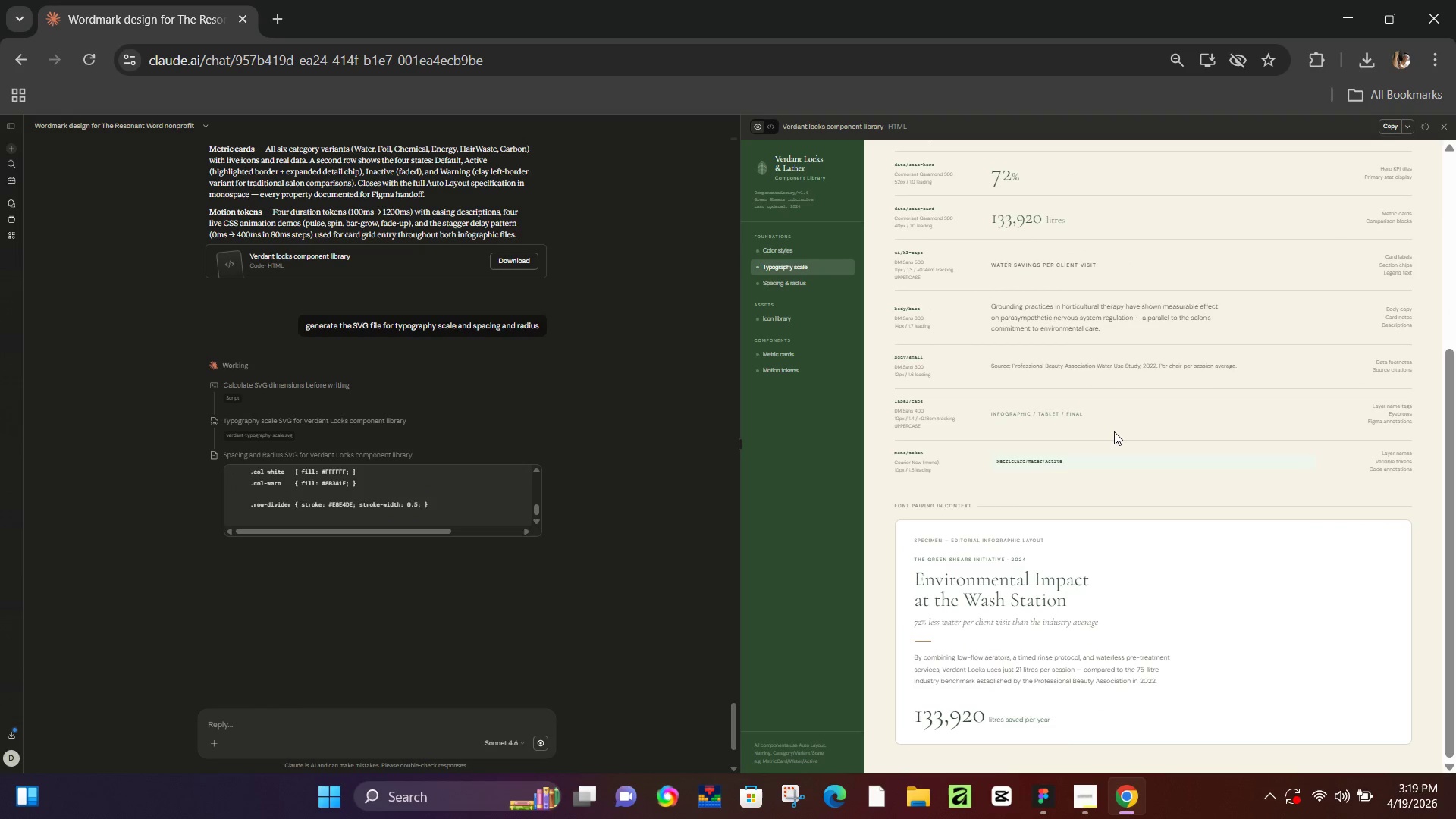 
scroll: coordinate [1027, 468], scroll_direction: up, amount: 2.0
 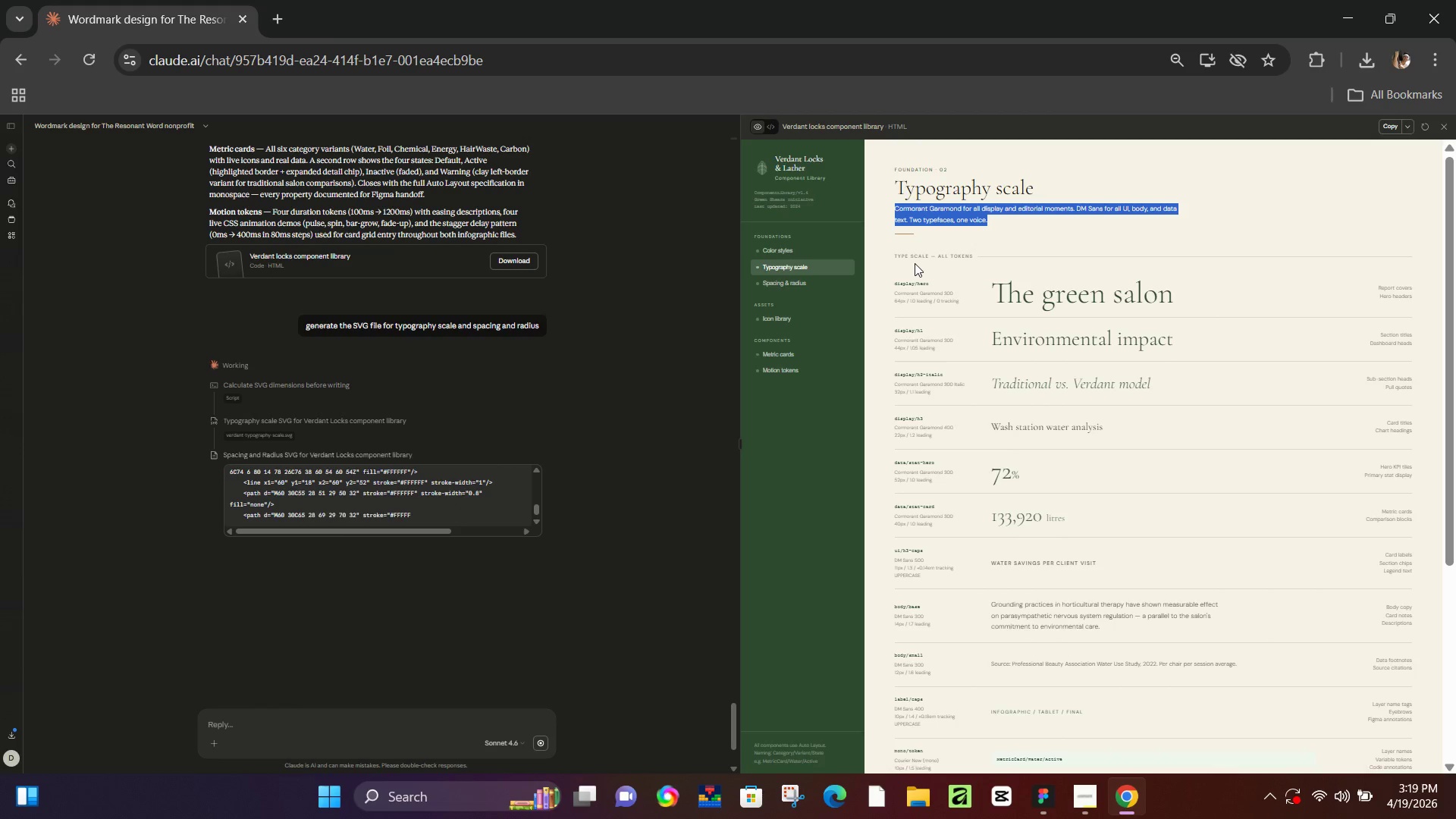 
left_click_drag(start_coordinate=[894, 255], to_coordinate=[1040, 463])
 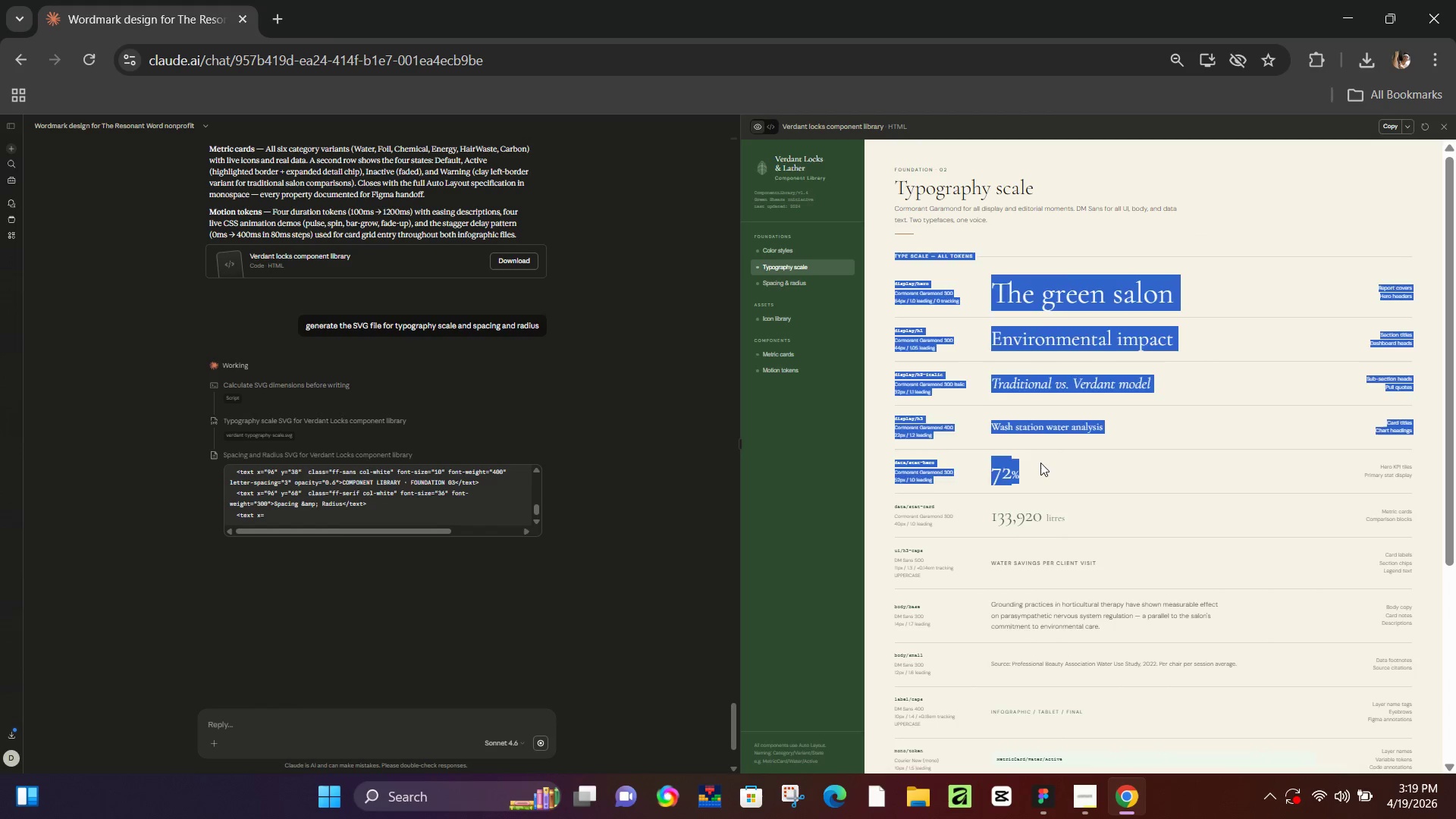 
left_click([1040, 463])
 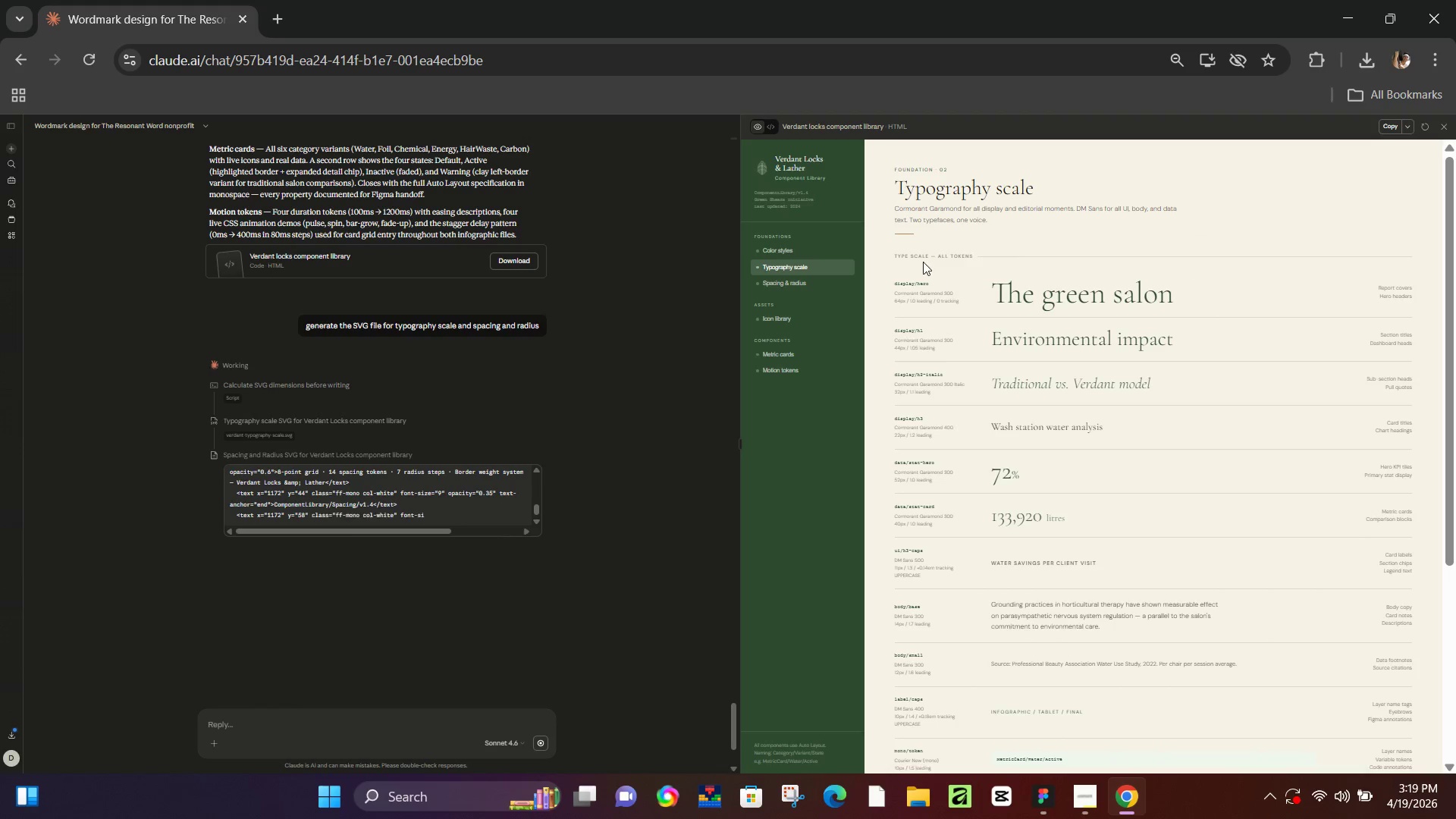 
hold_key(key=ControlLeft, duration=0.8)
scroll: coordinate [972, 306], scroll_direction: up, amount: 2.0
 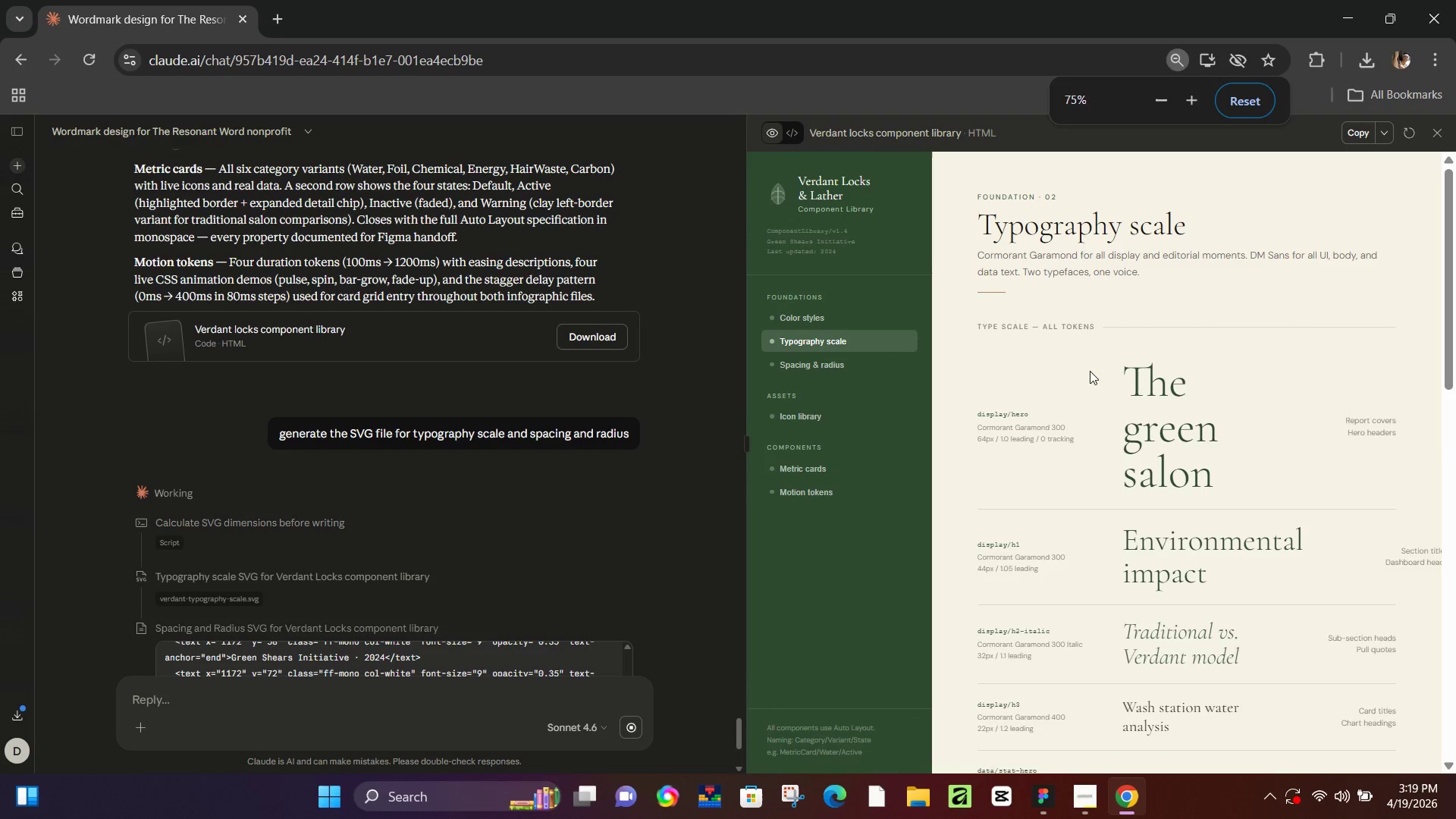 
hold_key(key=ControlLeft, duration=0.44)
scroll: coordinate [1097, 393], scroll_direction: down, amount: 3.0
 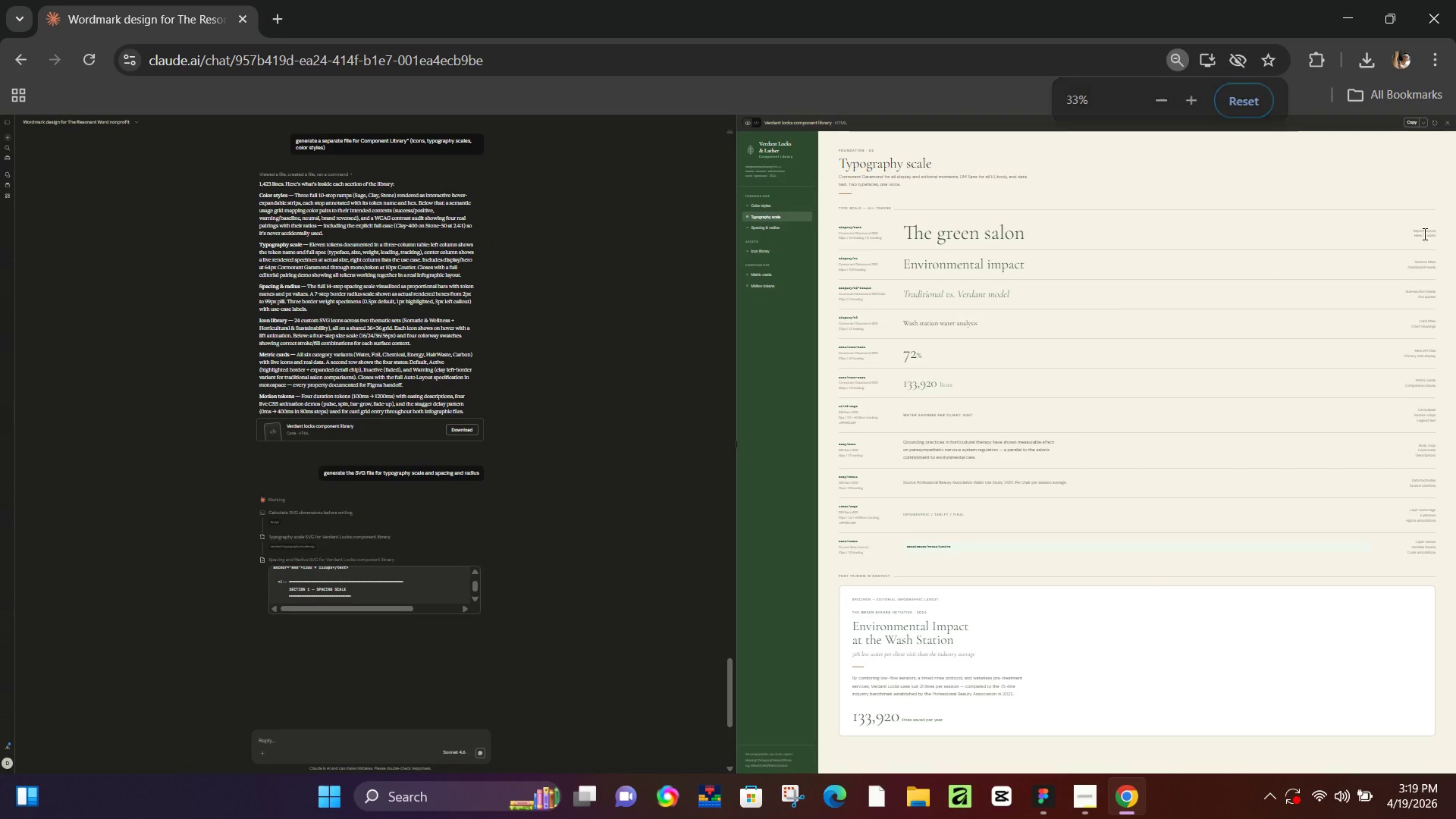 
hold_key(key=ControlLeft, duration=1.19)
scroll: coordinate [1454, 231], scroll_direction: up, amount: 2.0
 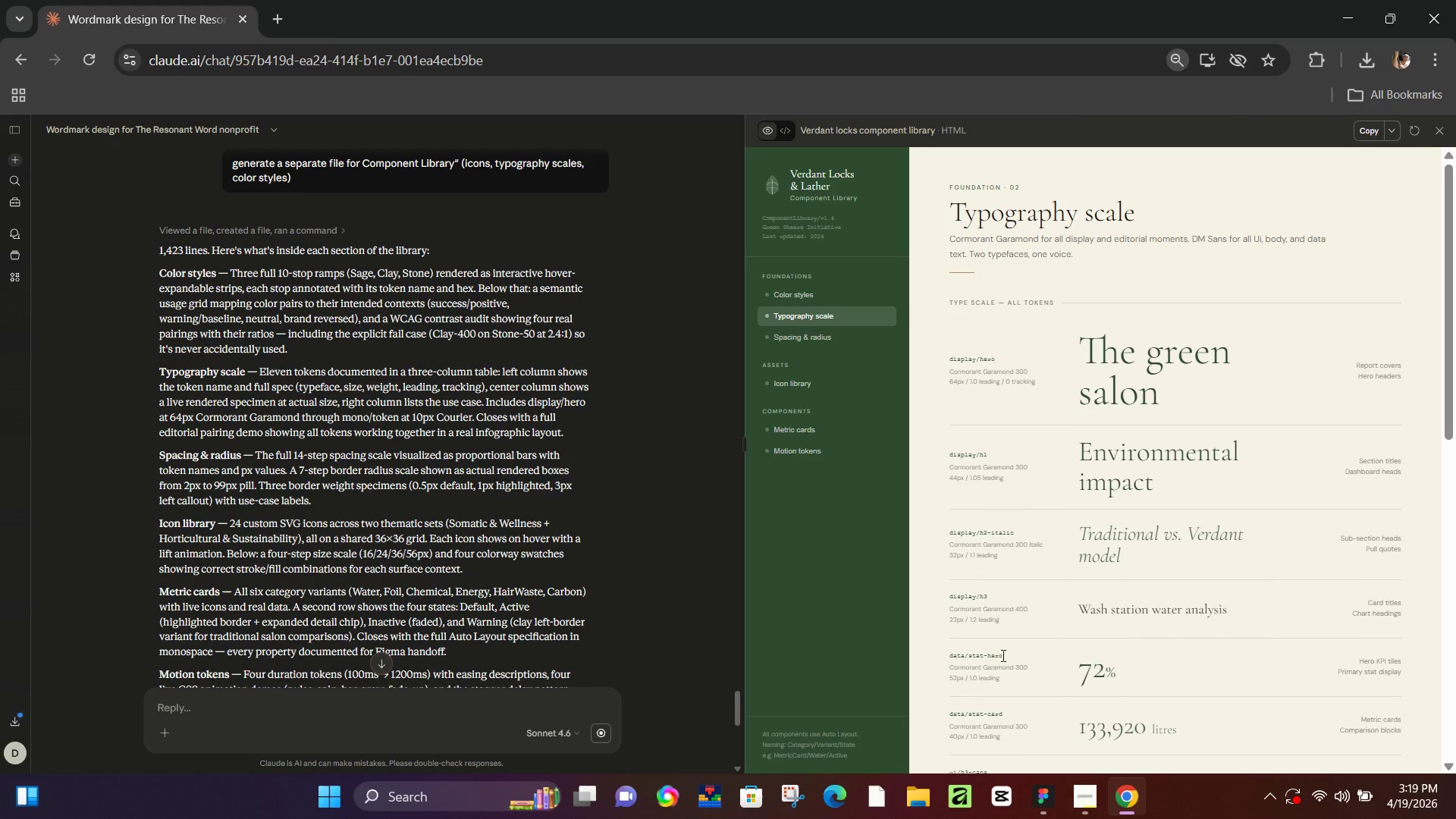 
scroll: coordinate [1175, 652], scroll_direction: down, amount: 6.0
 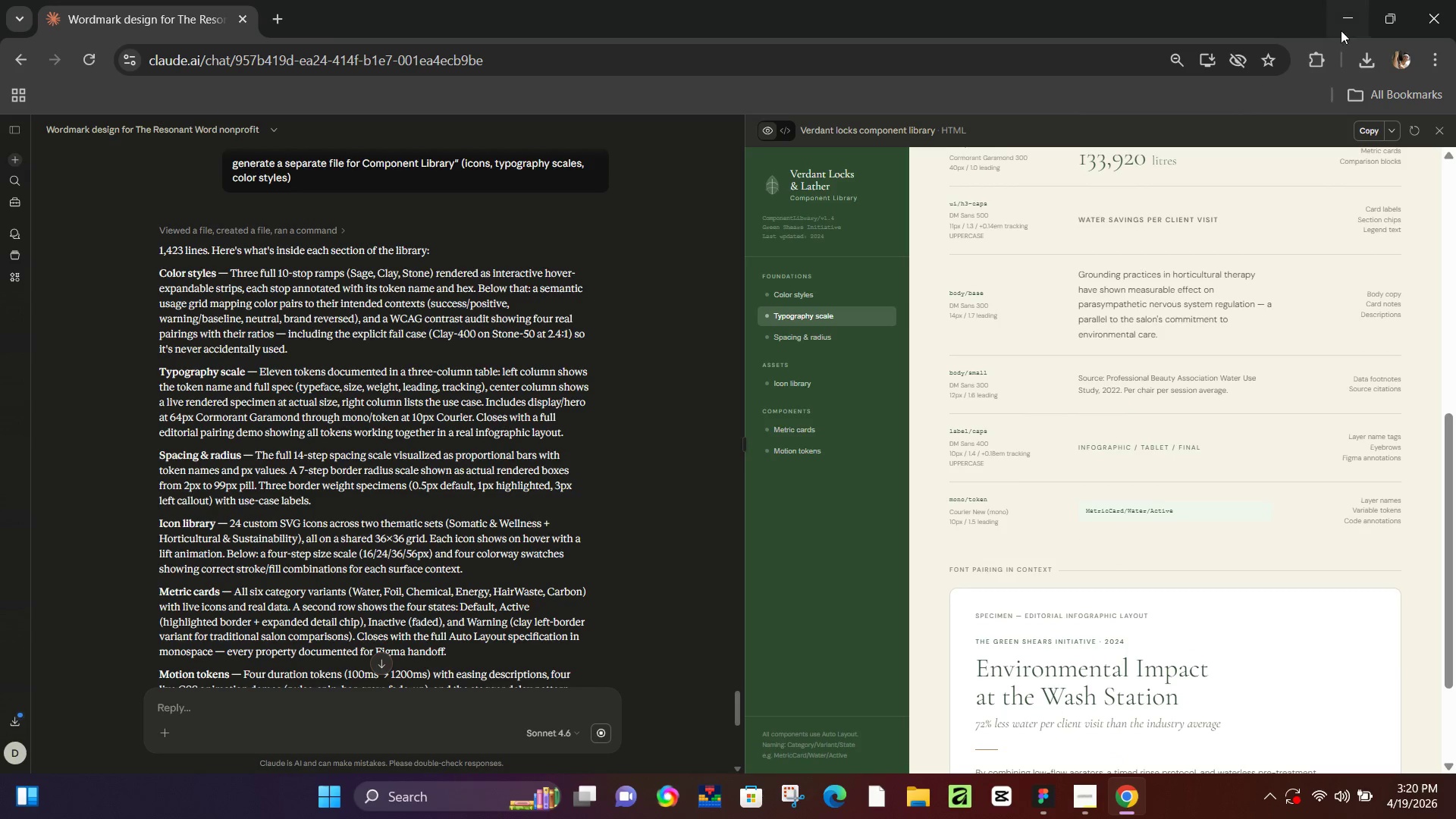 
left_click([1387, 13])
 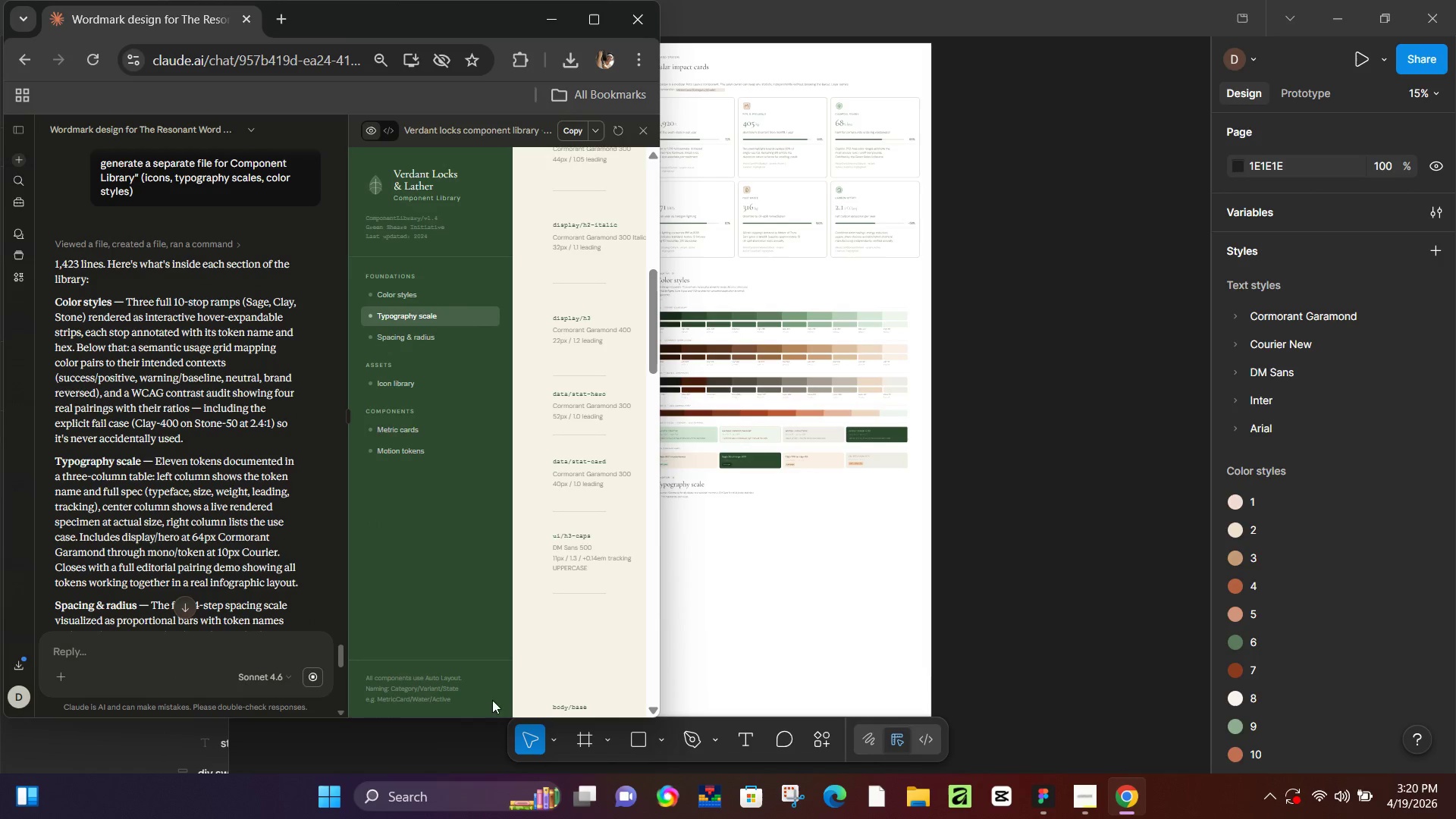 
scroll: coordinate [431, 651], scroll_direction: down, amount: 3.0
 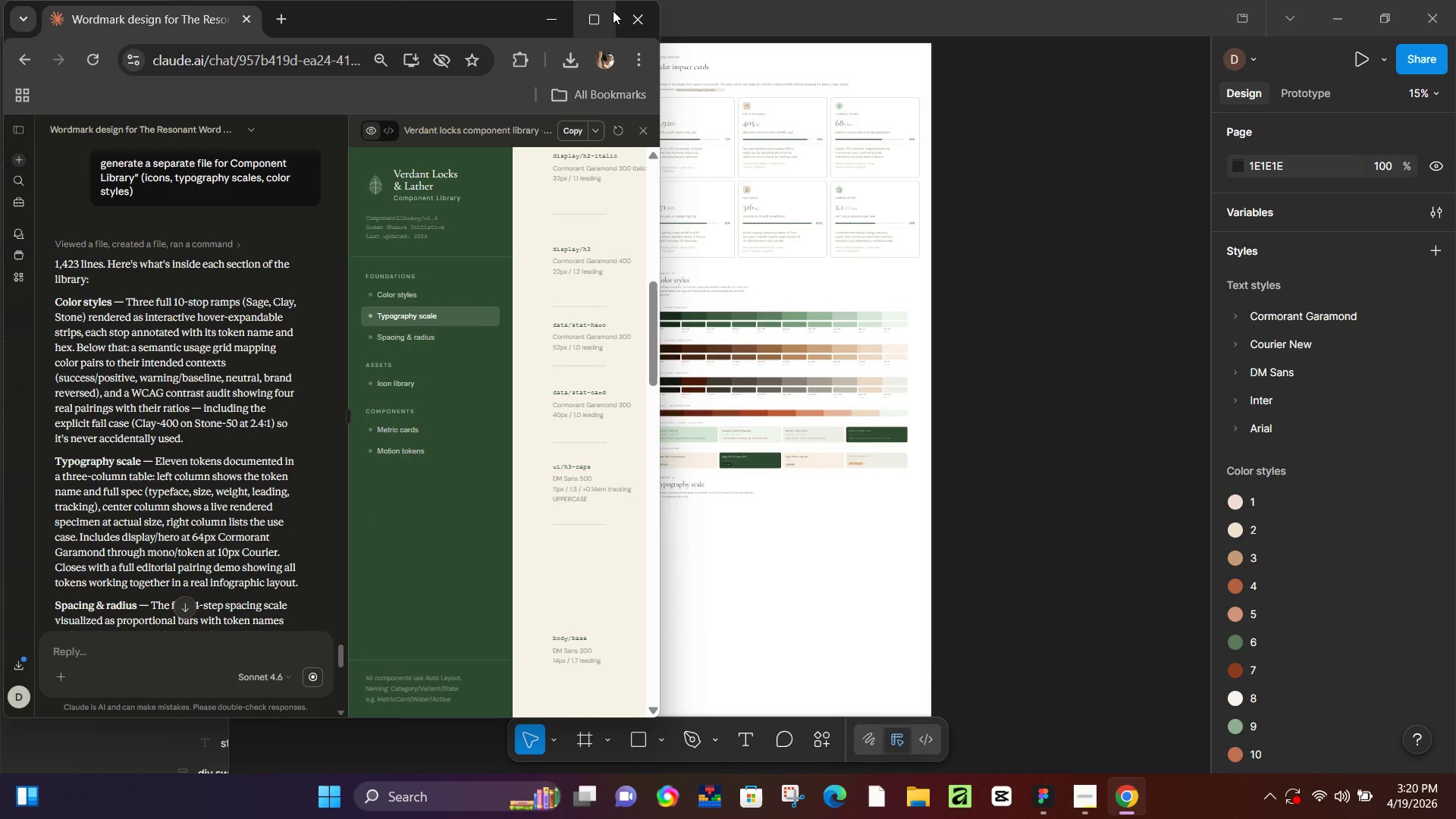 
left_click([598, 15])
 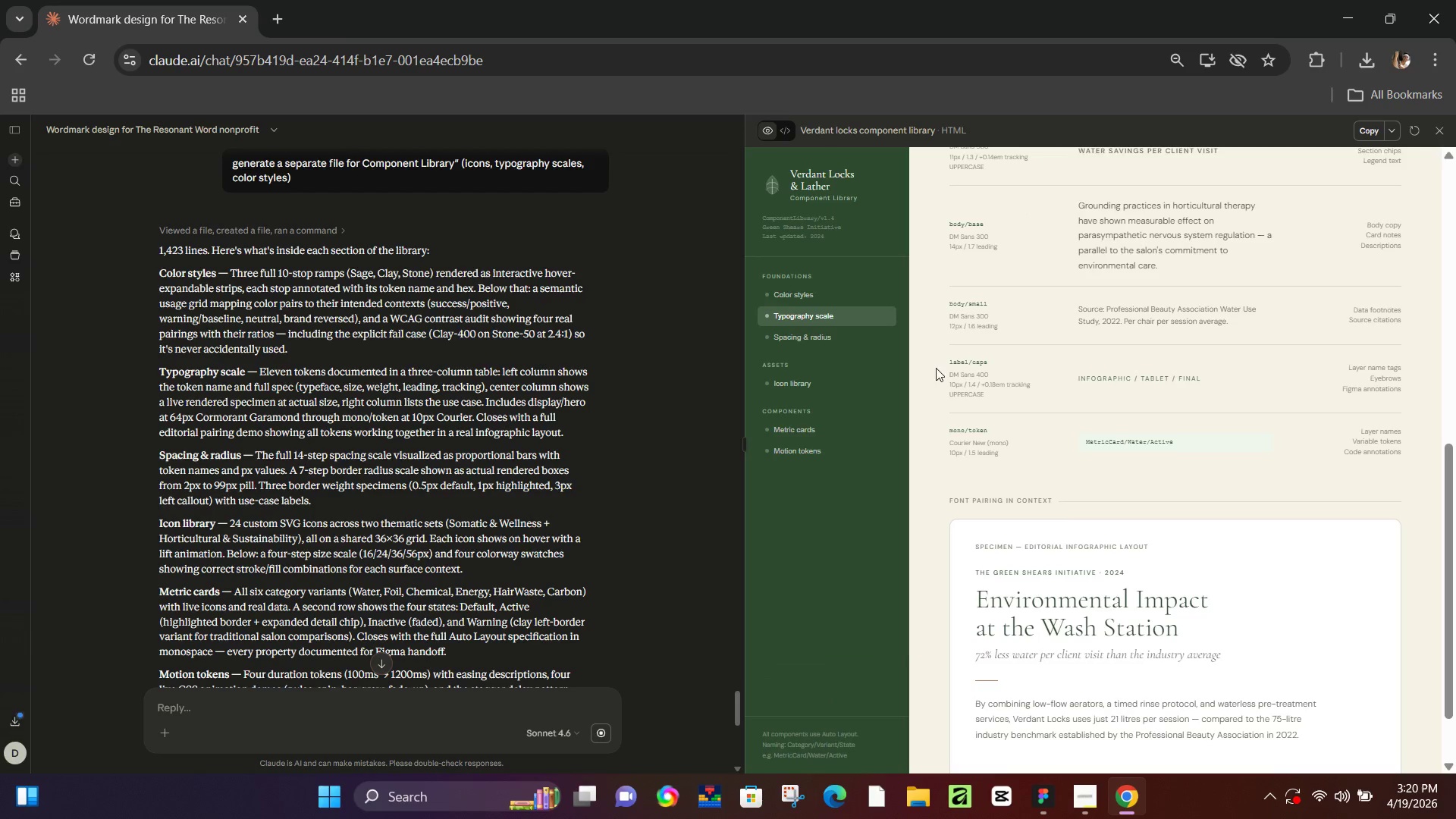 
scroll: coordinate [1055, 419], scroll_direction: up, amount: 9.0
 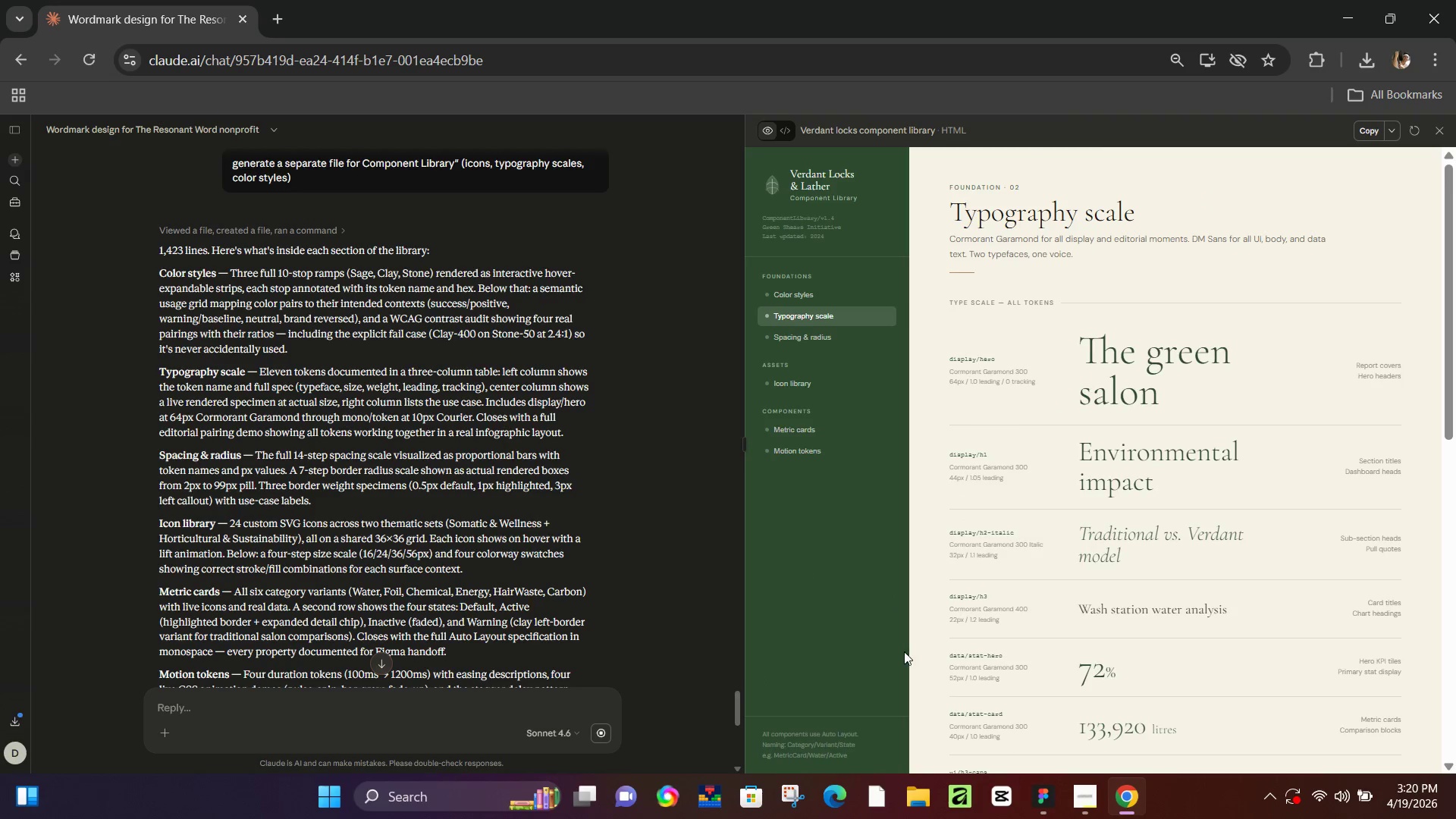 
scroll: coordinate [411, 472], scroll_direction: down, amount: 10.0
 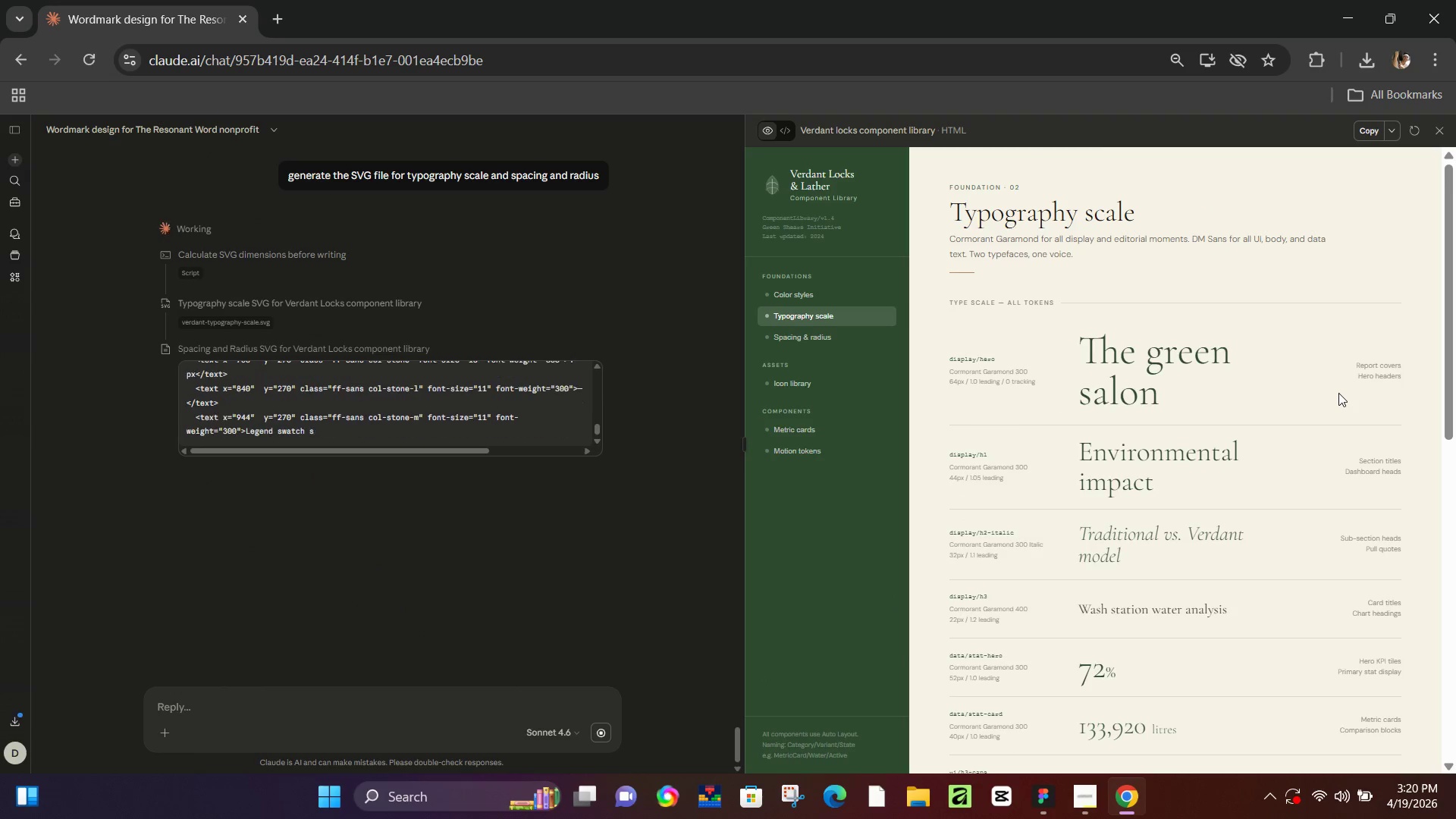 
wait(9.53)
 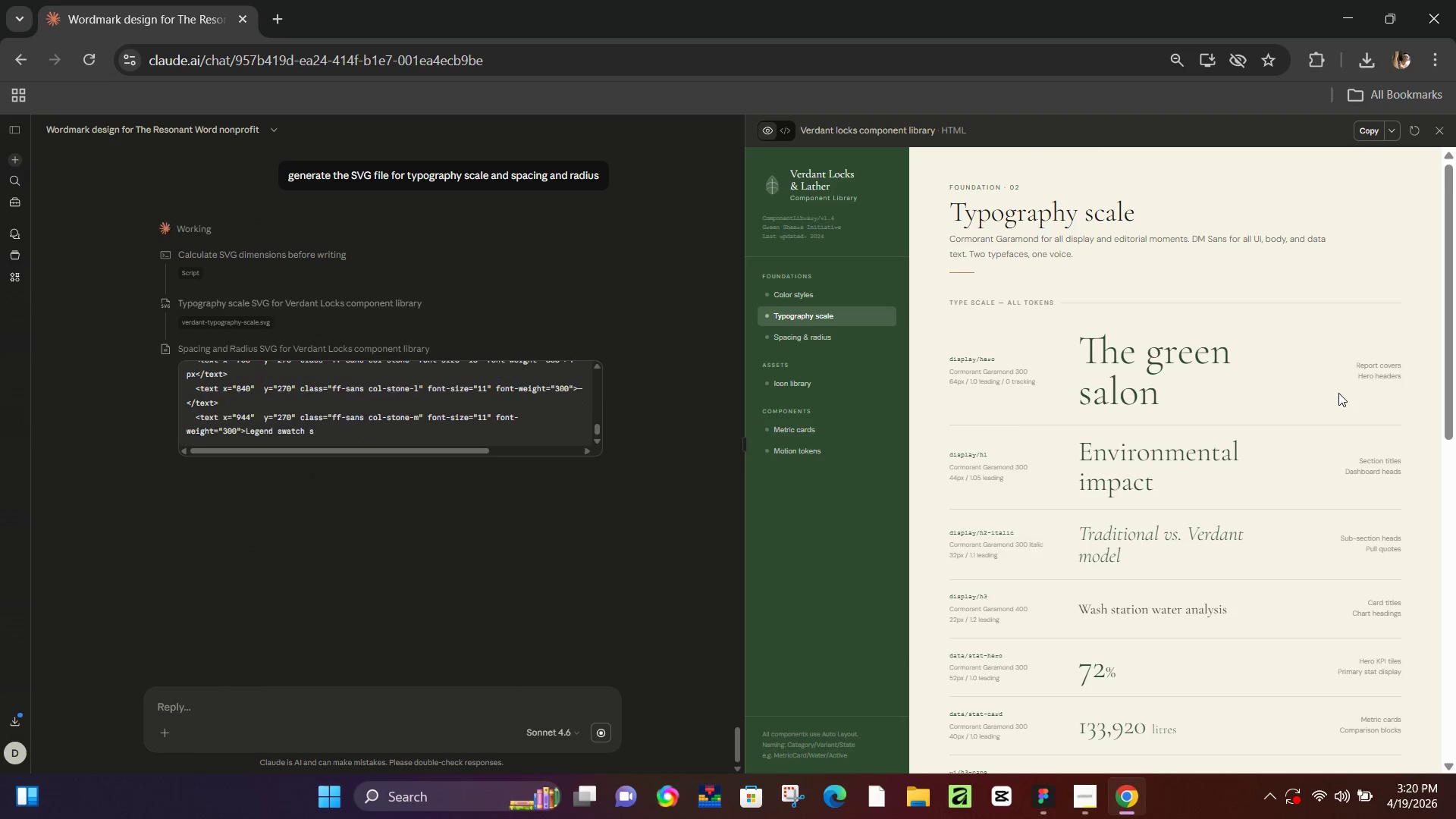 
hold_key(key=ControlLeft, duration=1.5)
scroll: coordinate [997, 367], scroll_direction: up, amount: 1.0
 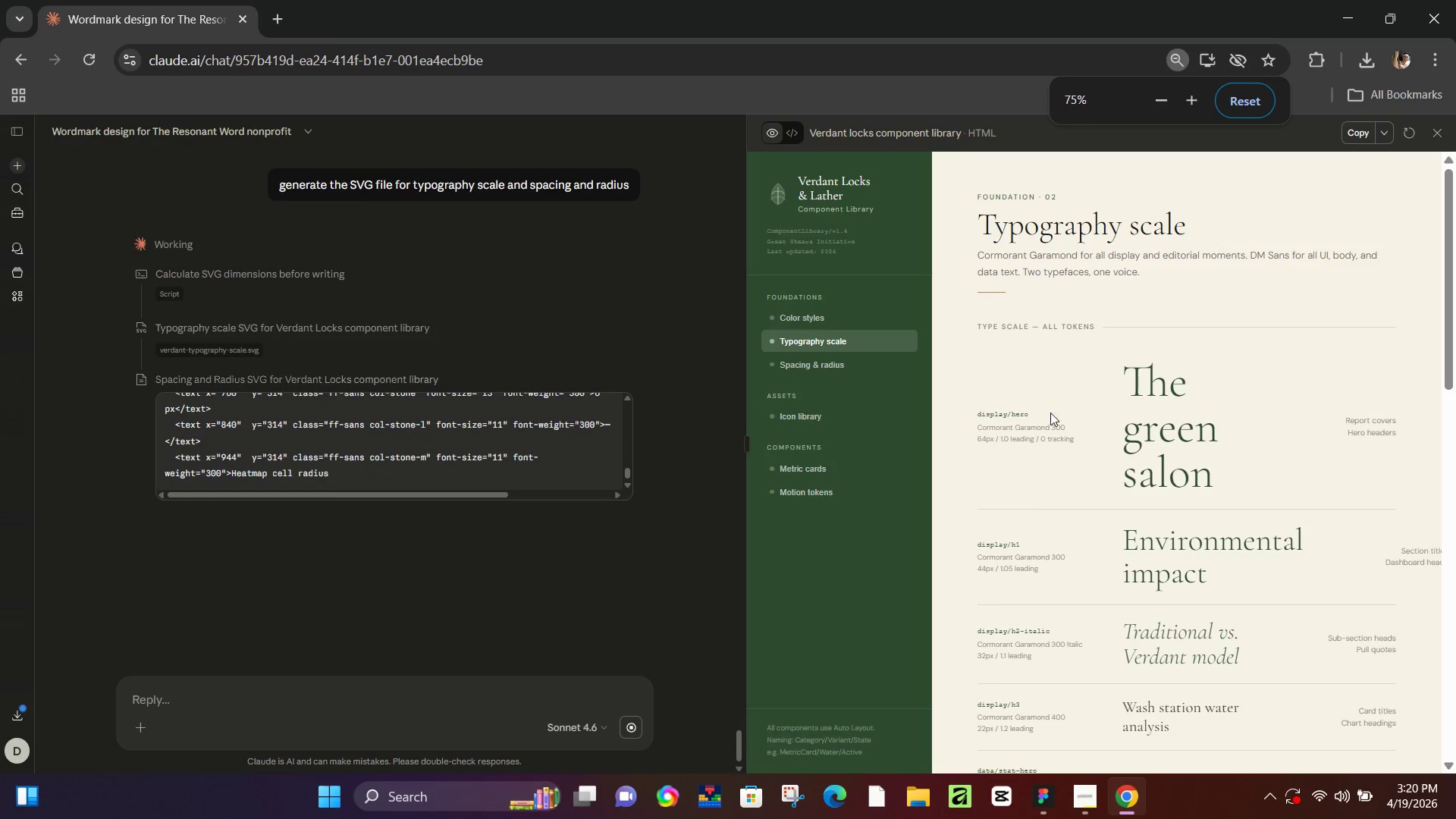 
key(Control+ControlLeft)
 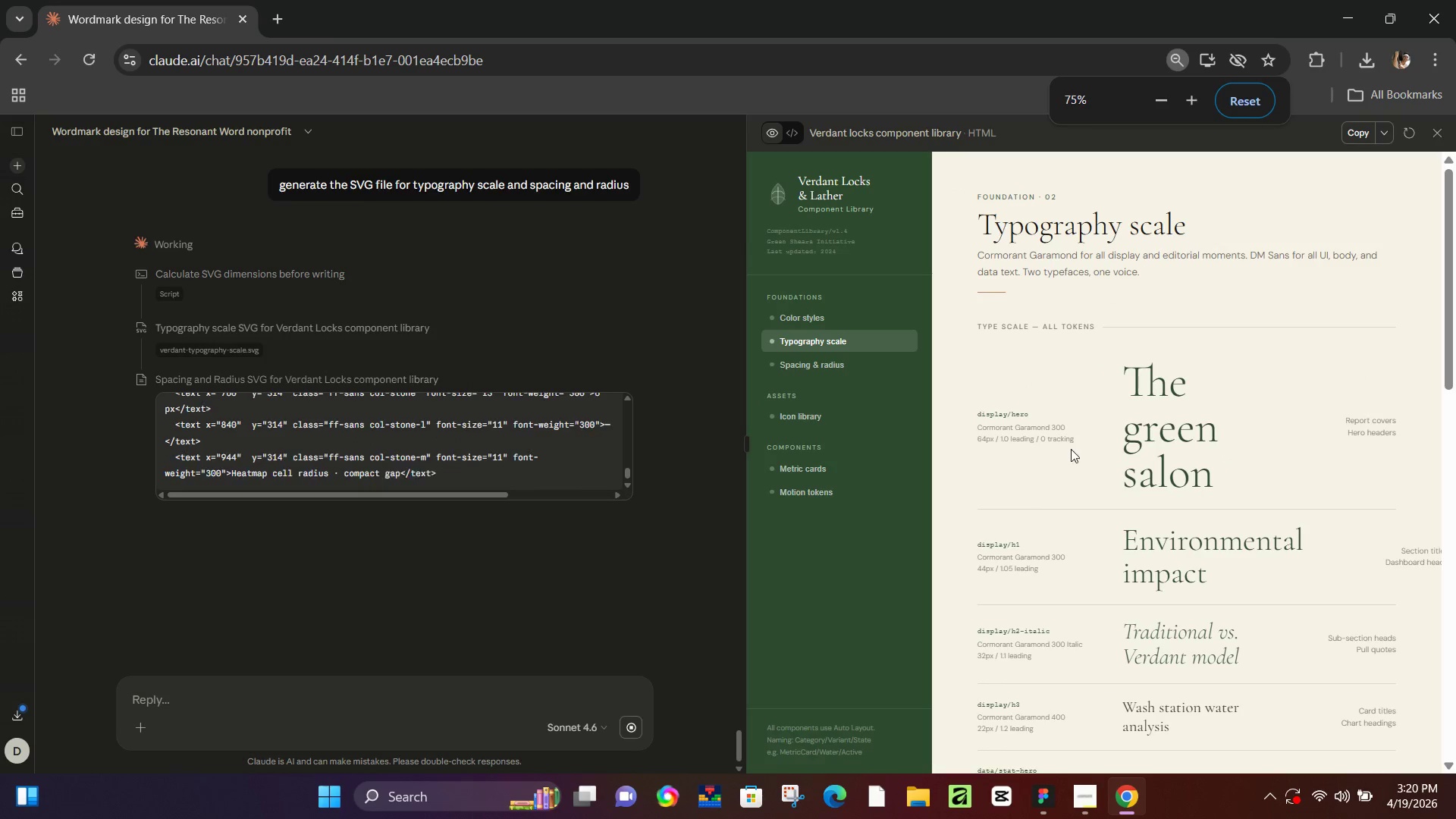 
key(Control+ControlLeft)
 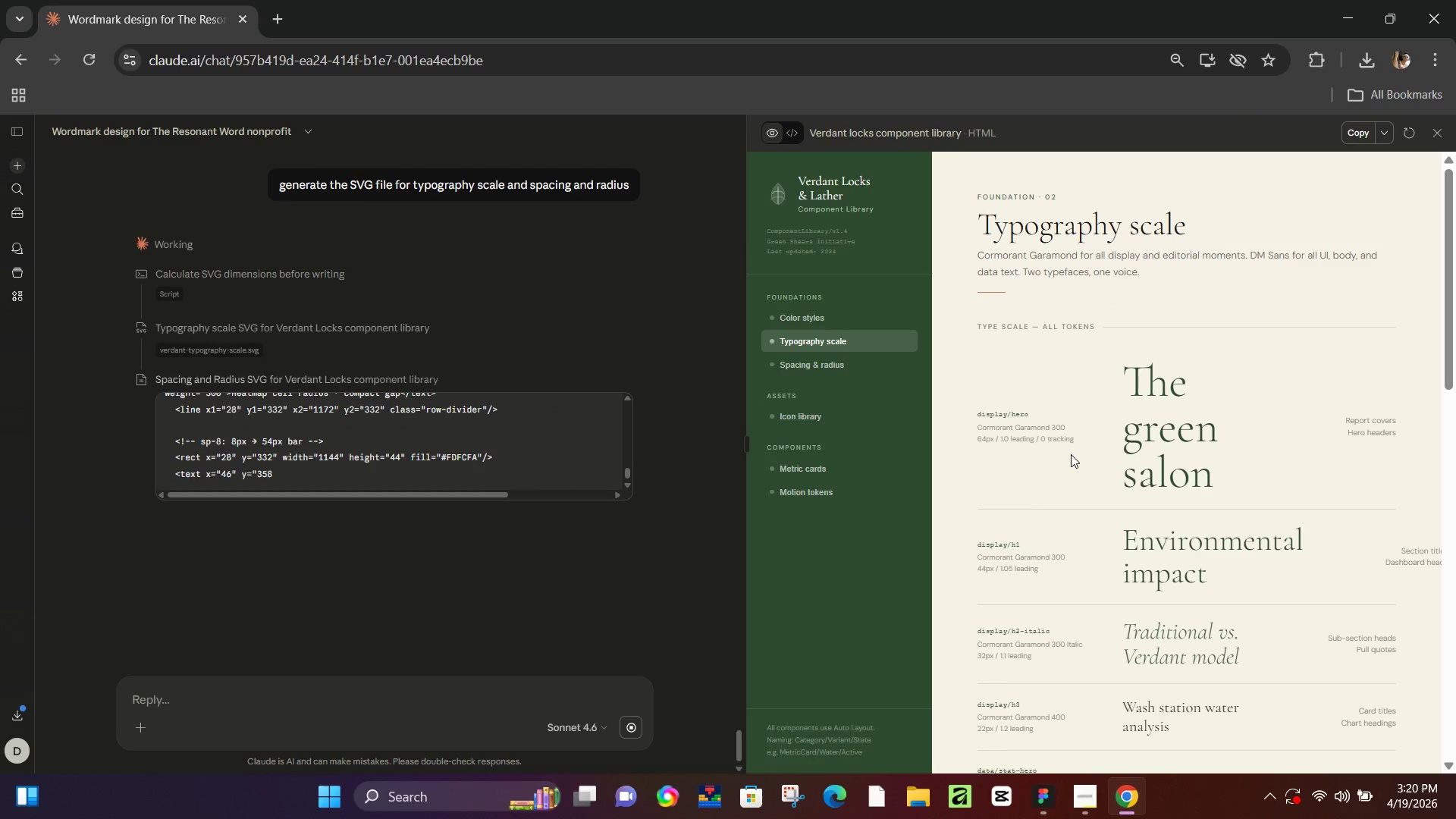 
hold_key(key=ControlLeft, duration=1.51)
scroll: coordinate [1071, 454], scroll_direction: down, amount: 1.0
 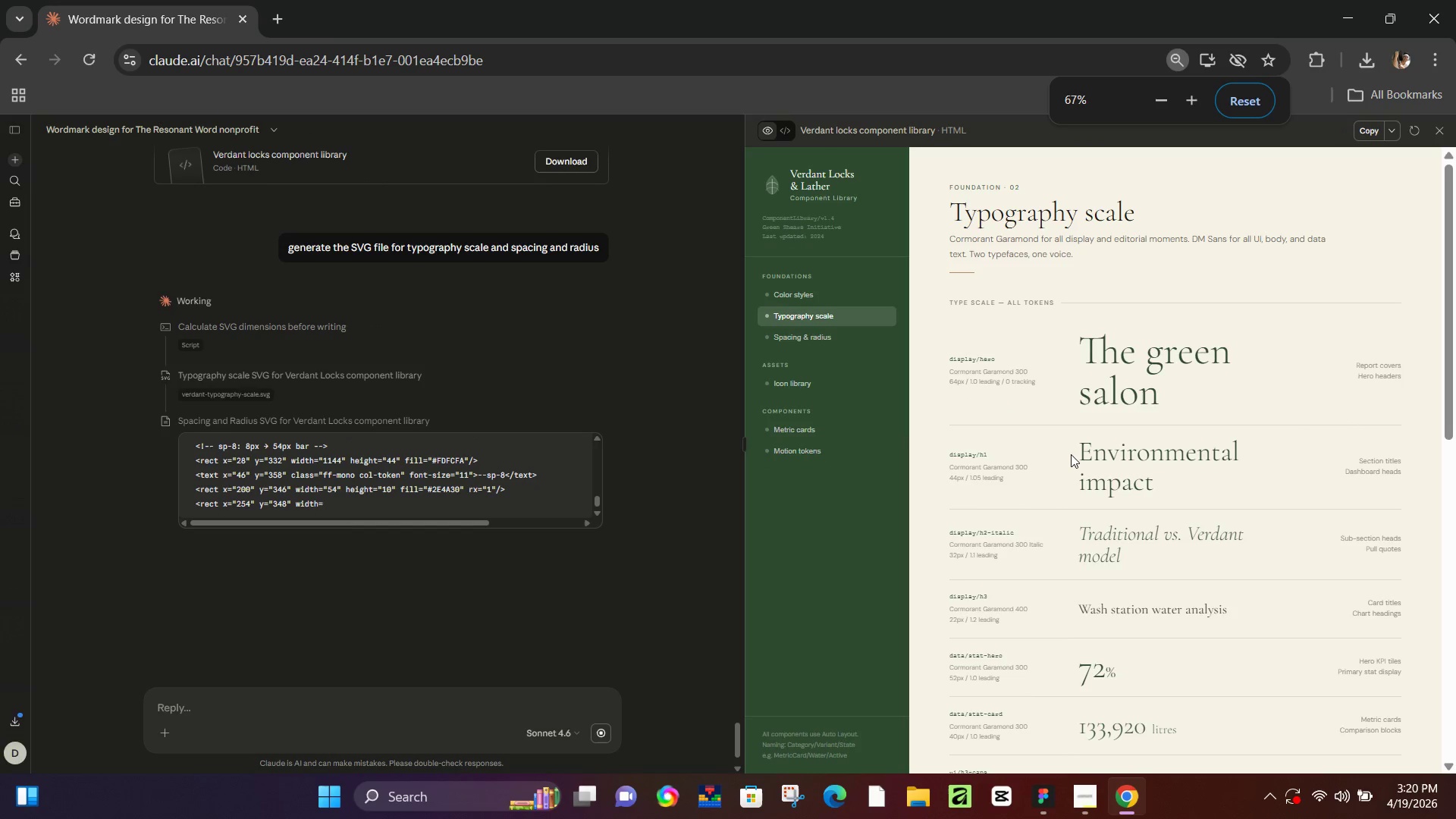 
hold_key(key=ControlLeft, duration=1.33)
scroll: coordinate [1071, 454], scroll_direction: up, amount: 1.0
 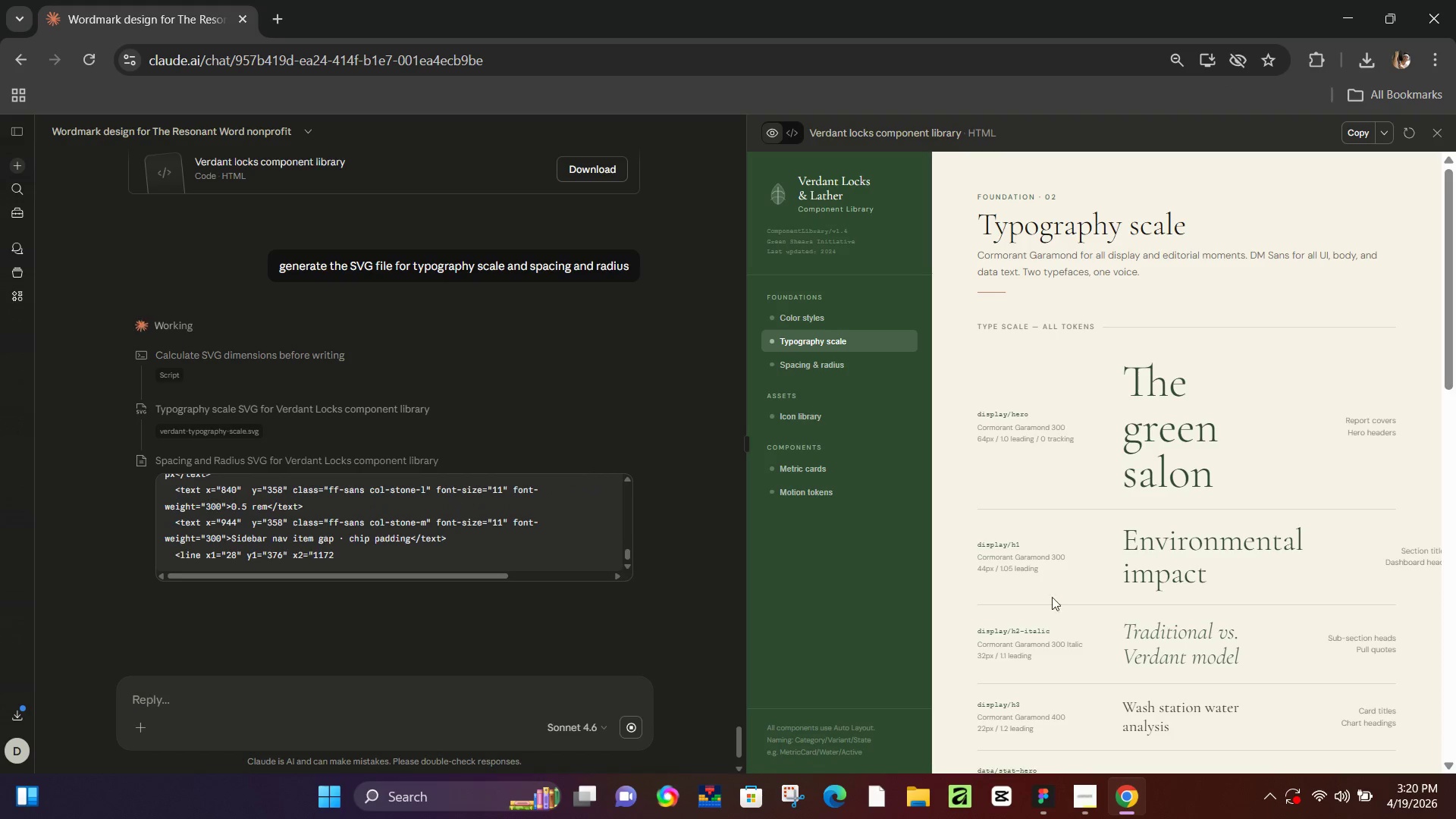 
left_click([1054, 793])
 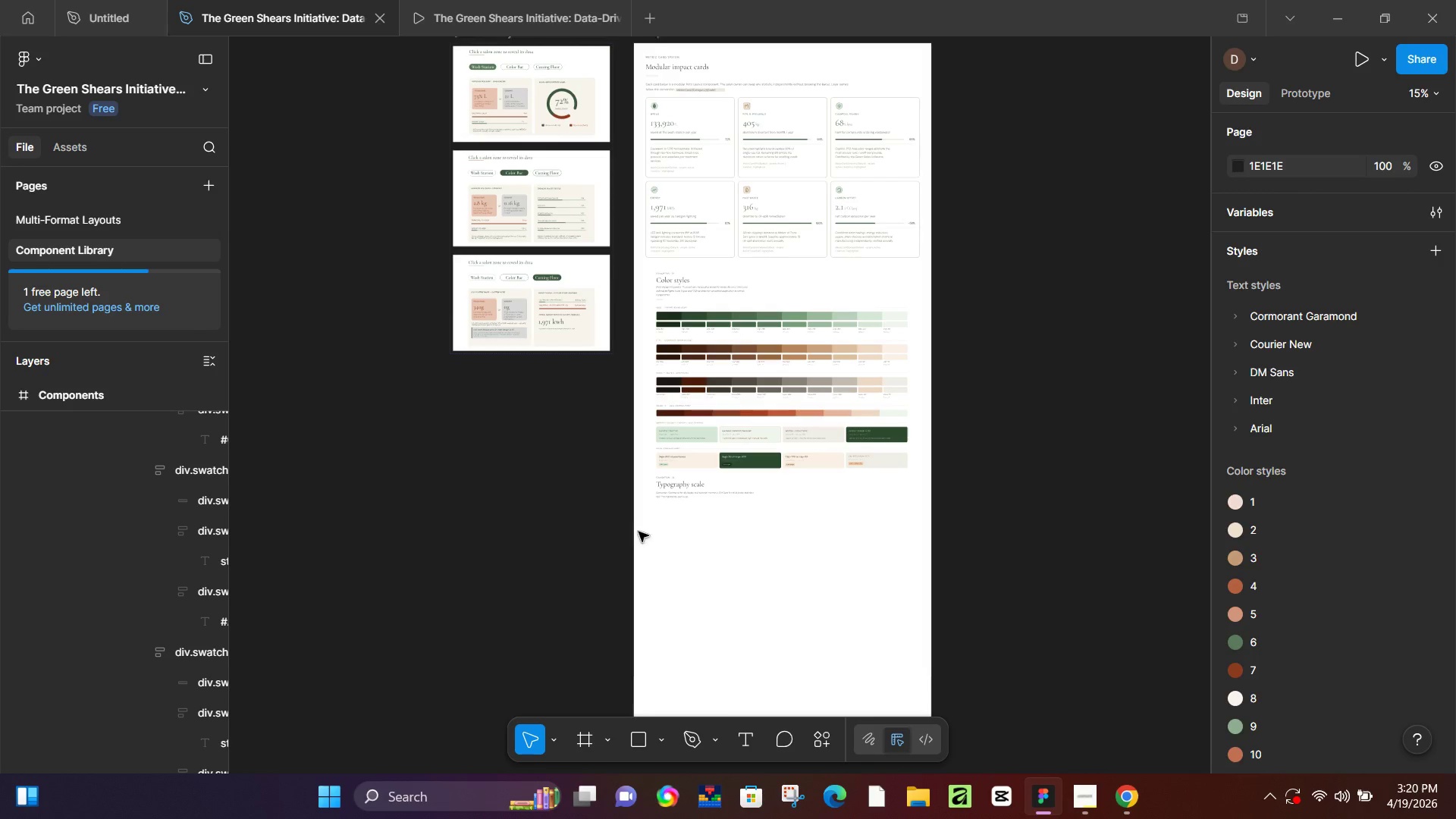 
hold_key(key=ControlLeft, duration=0.83)
 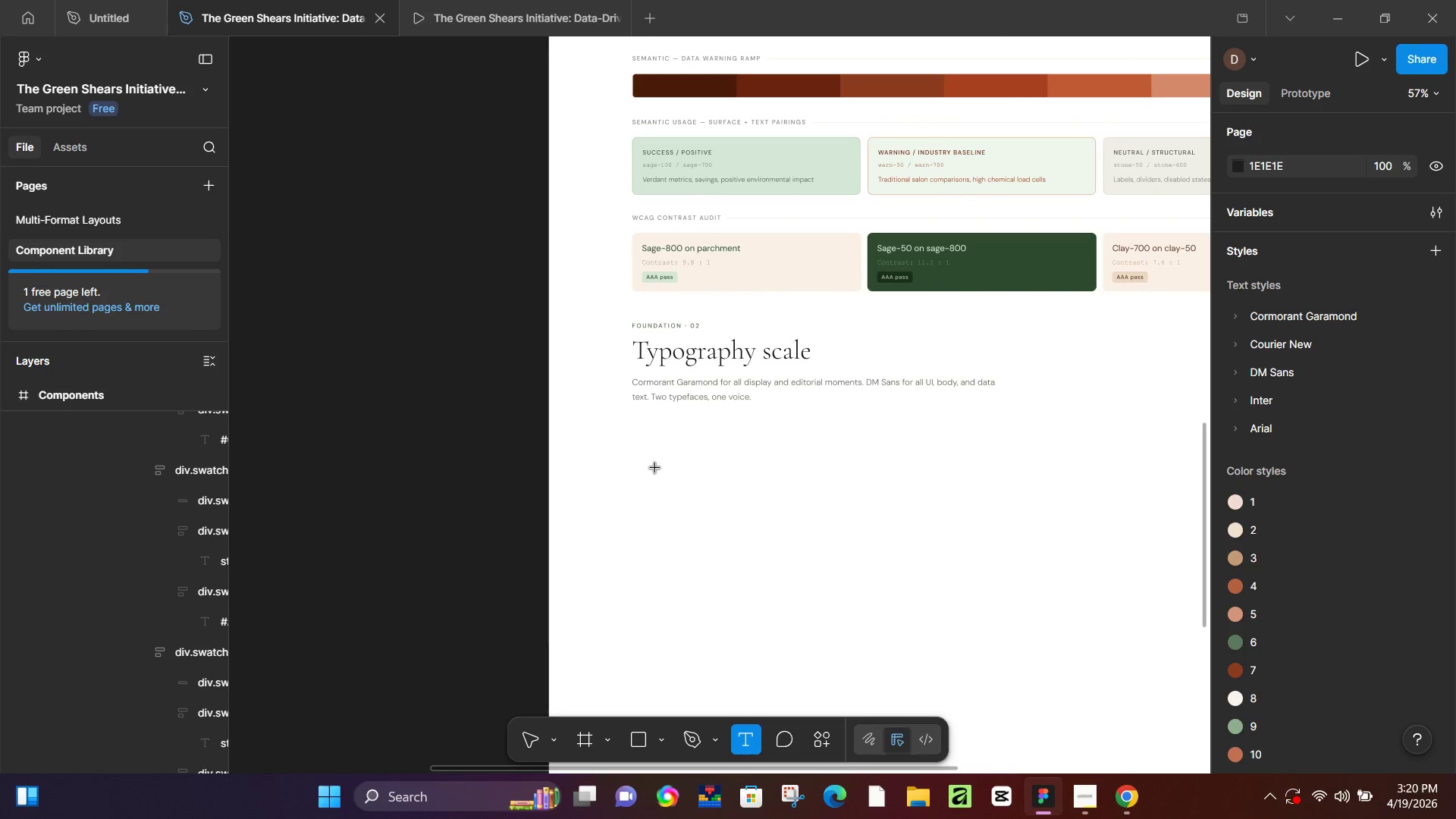 
hold_key(key=ControlLeft, duration=14.83)
 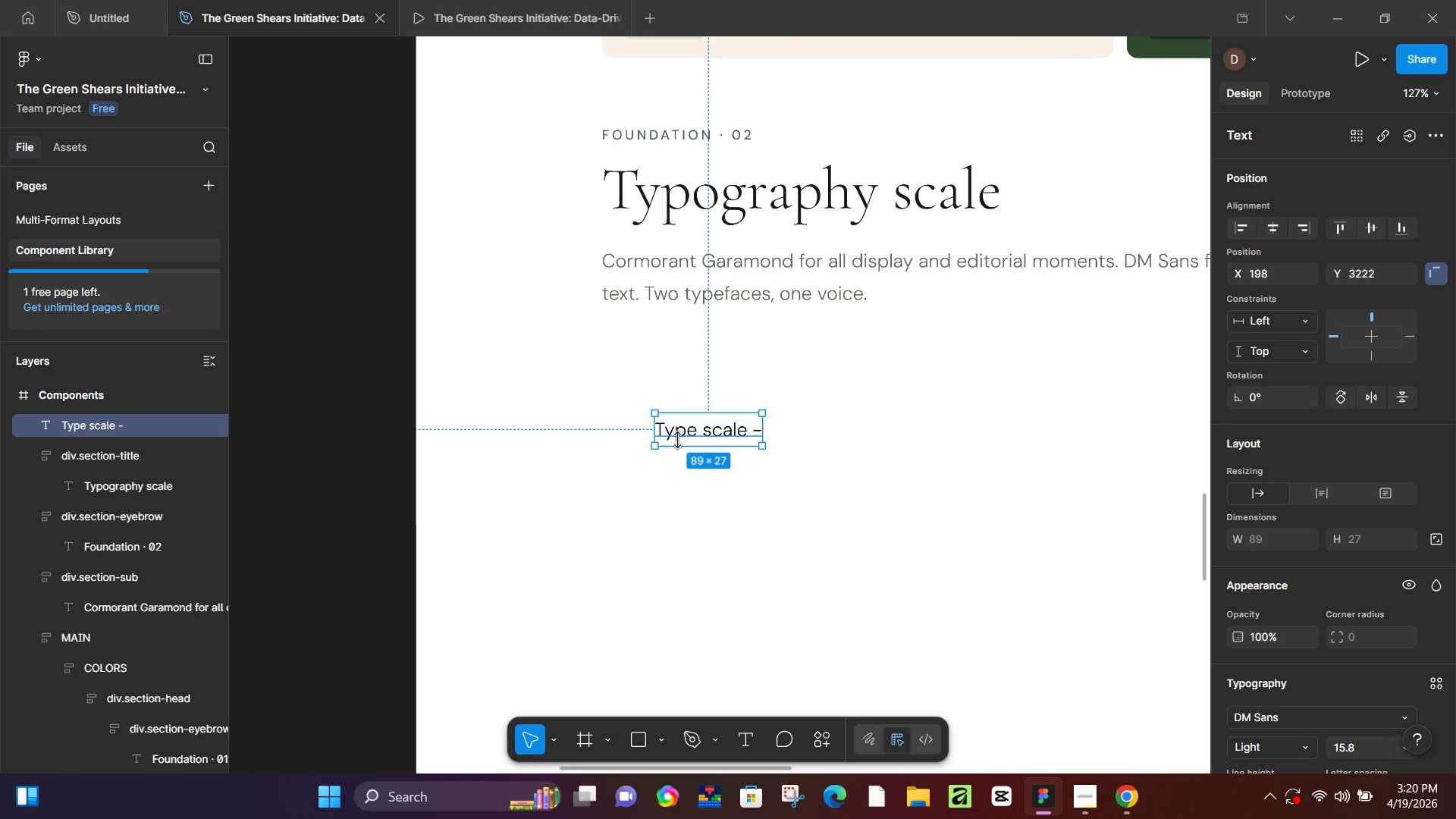 
scroll: coordinate [682, 548], scroll_direction: up, amount: 12.0
 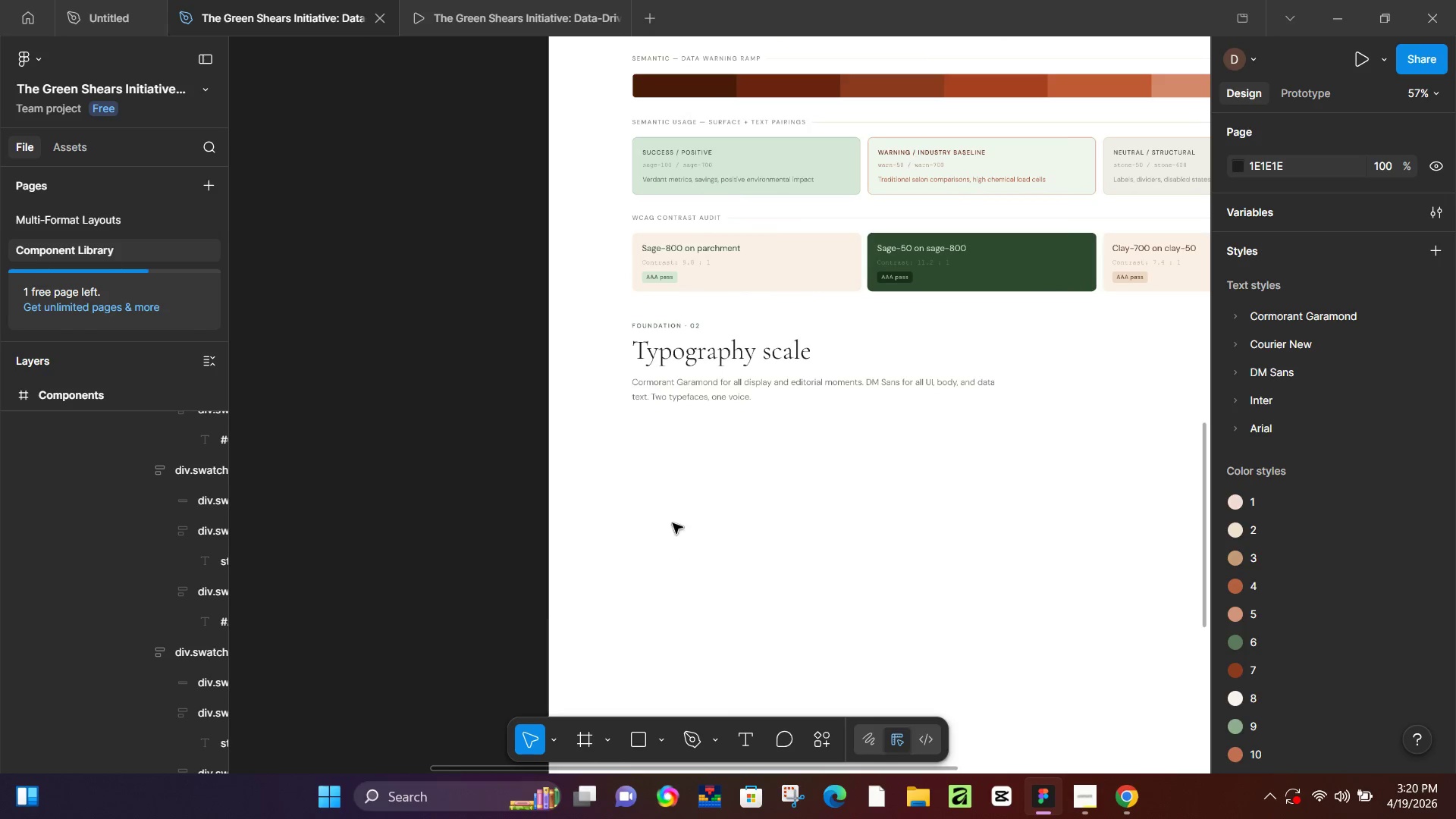 
key(T)
 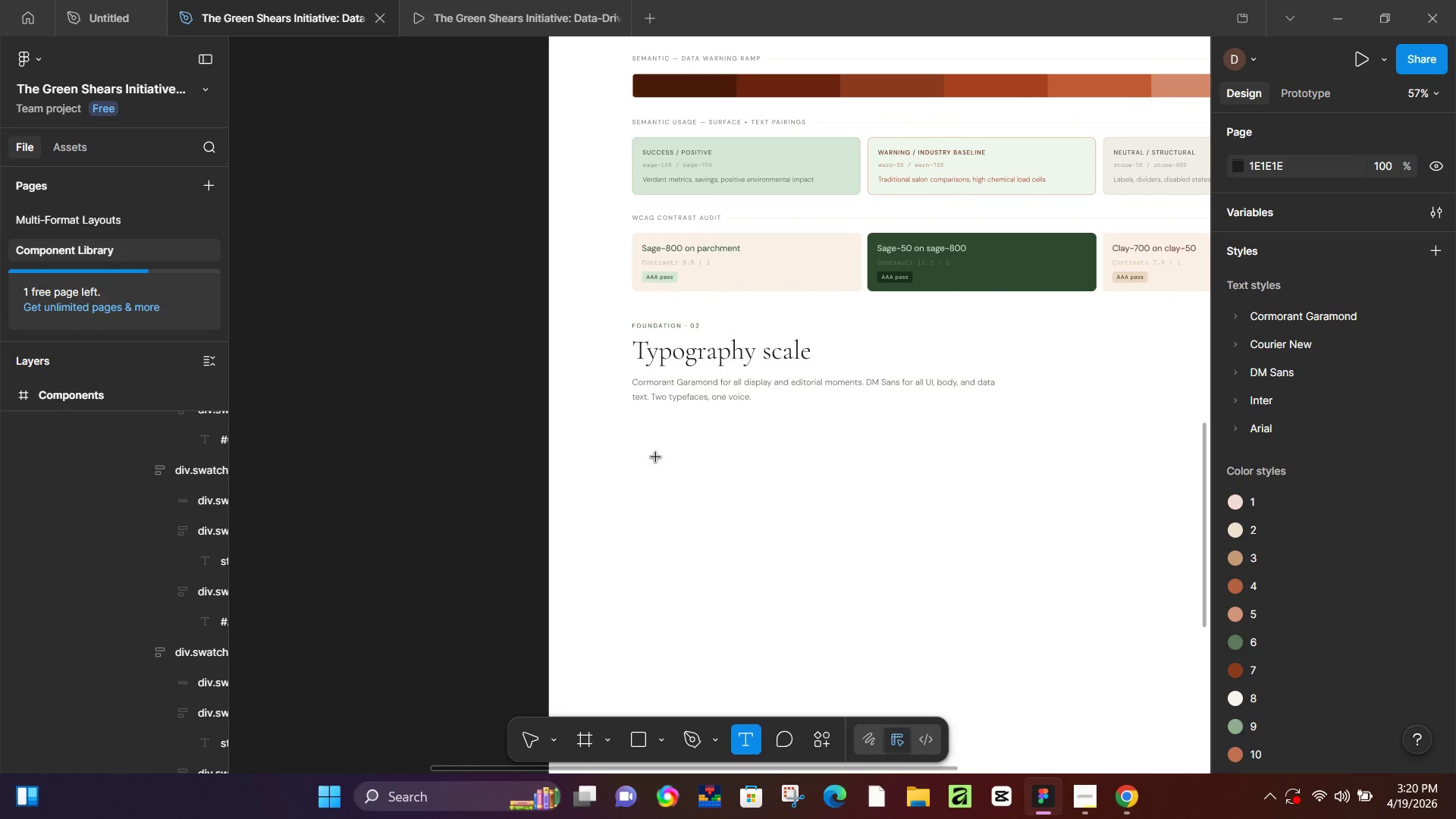 
left_click([656, 457])
 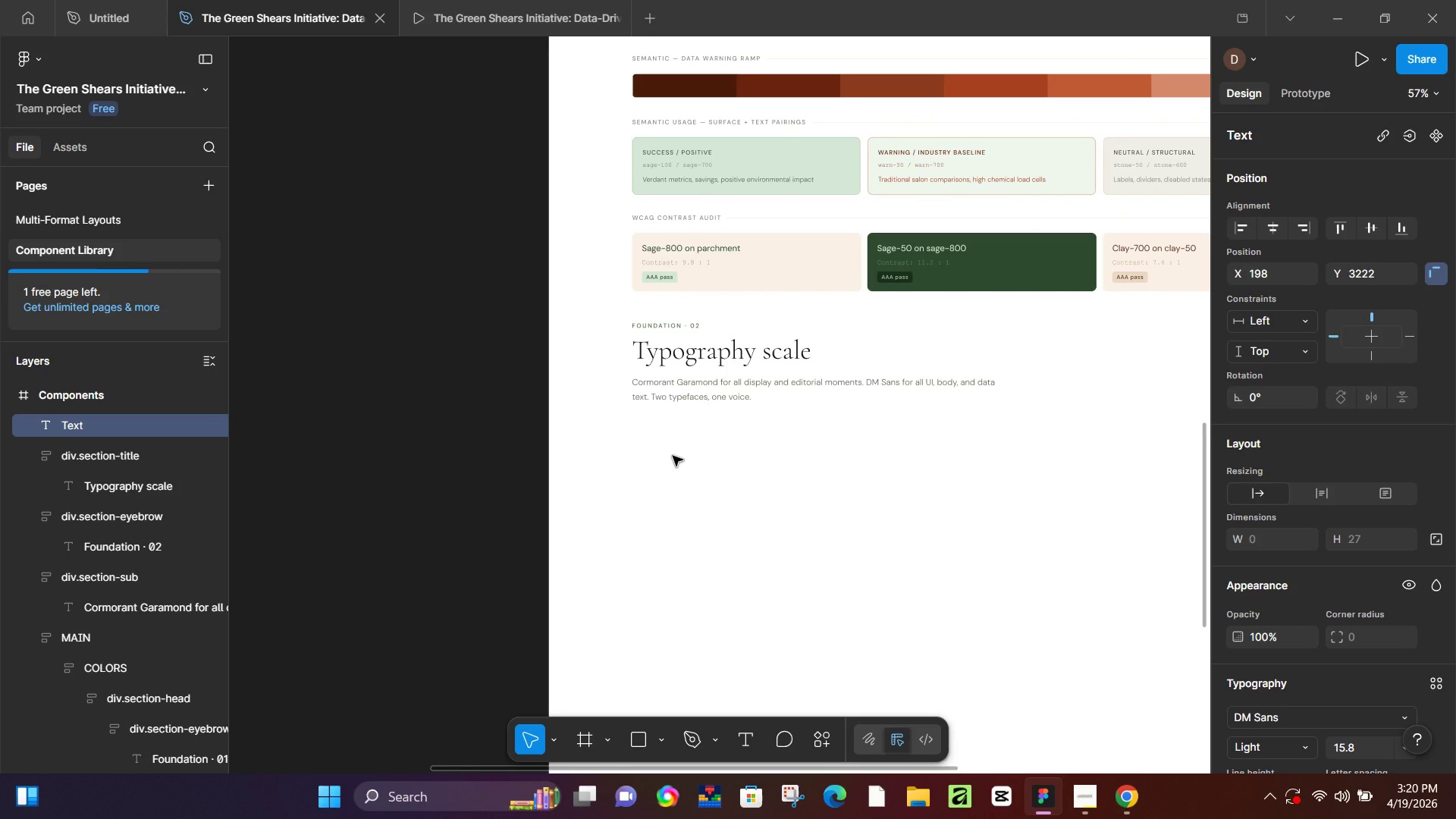 
type(Tyy)
key(Backspace)
type(pe scale )
 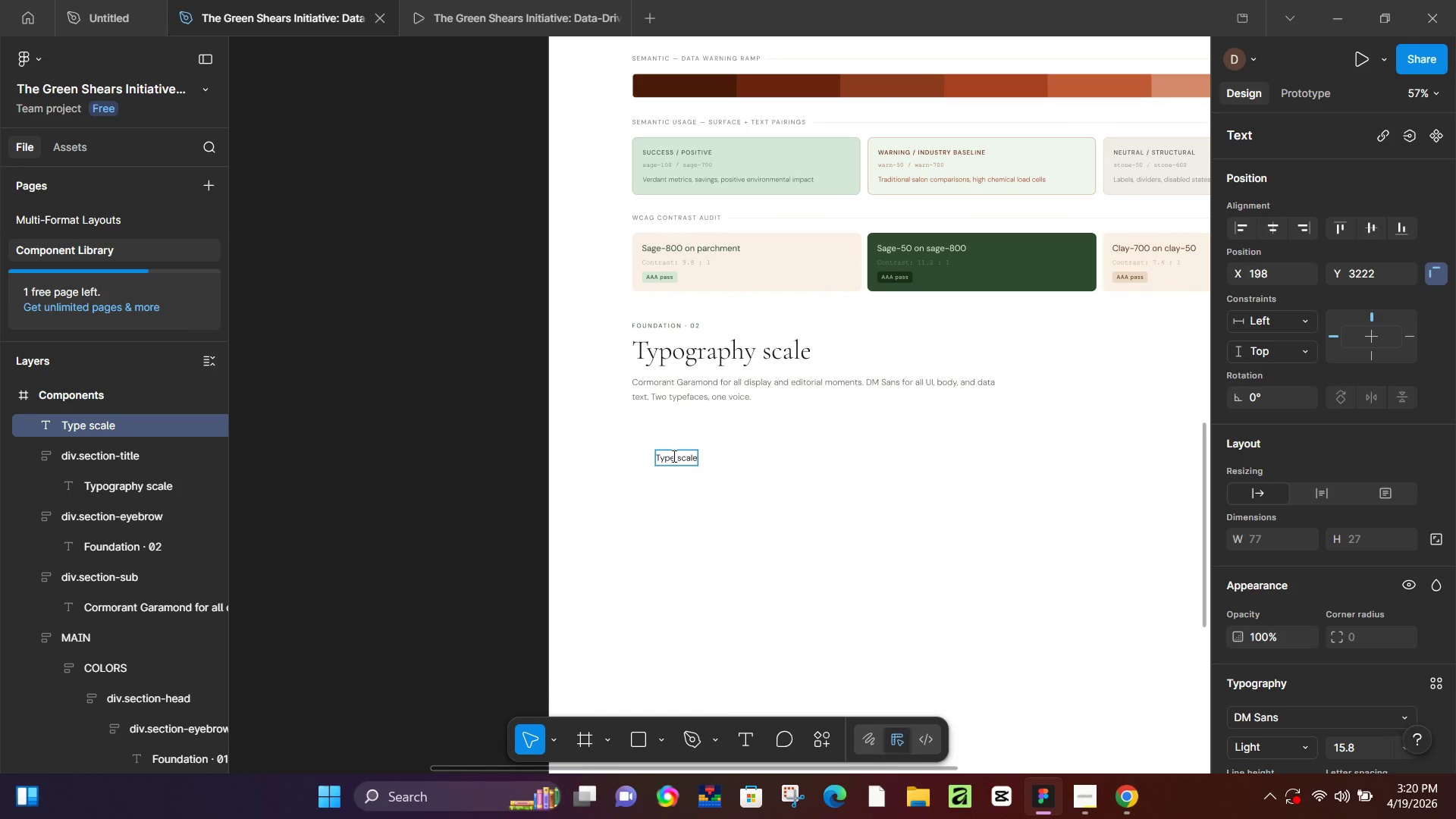 
key(Minus)
 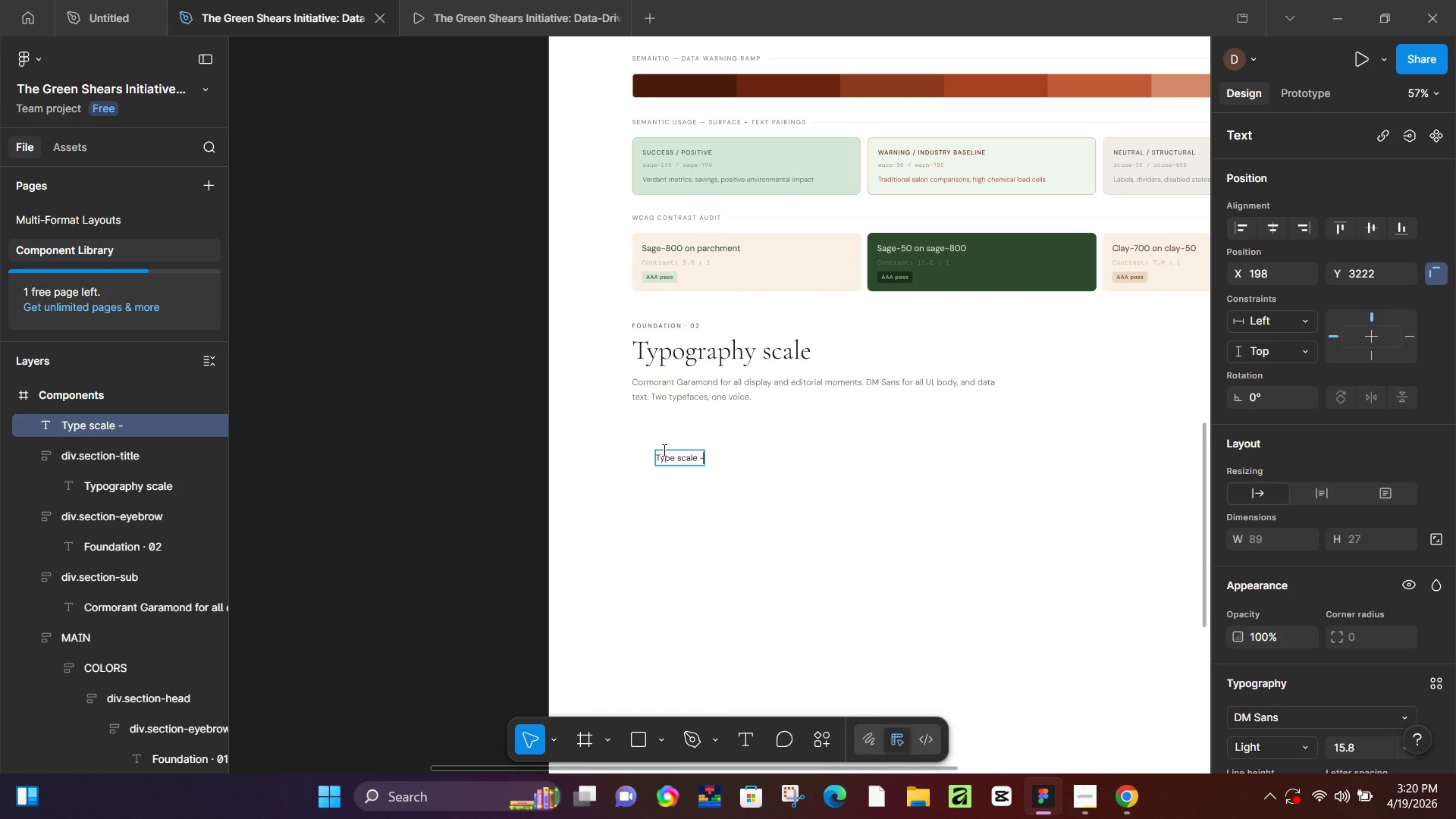 
left_click([402, 491])
 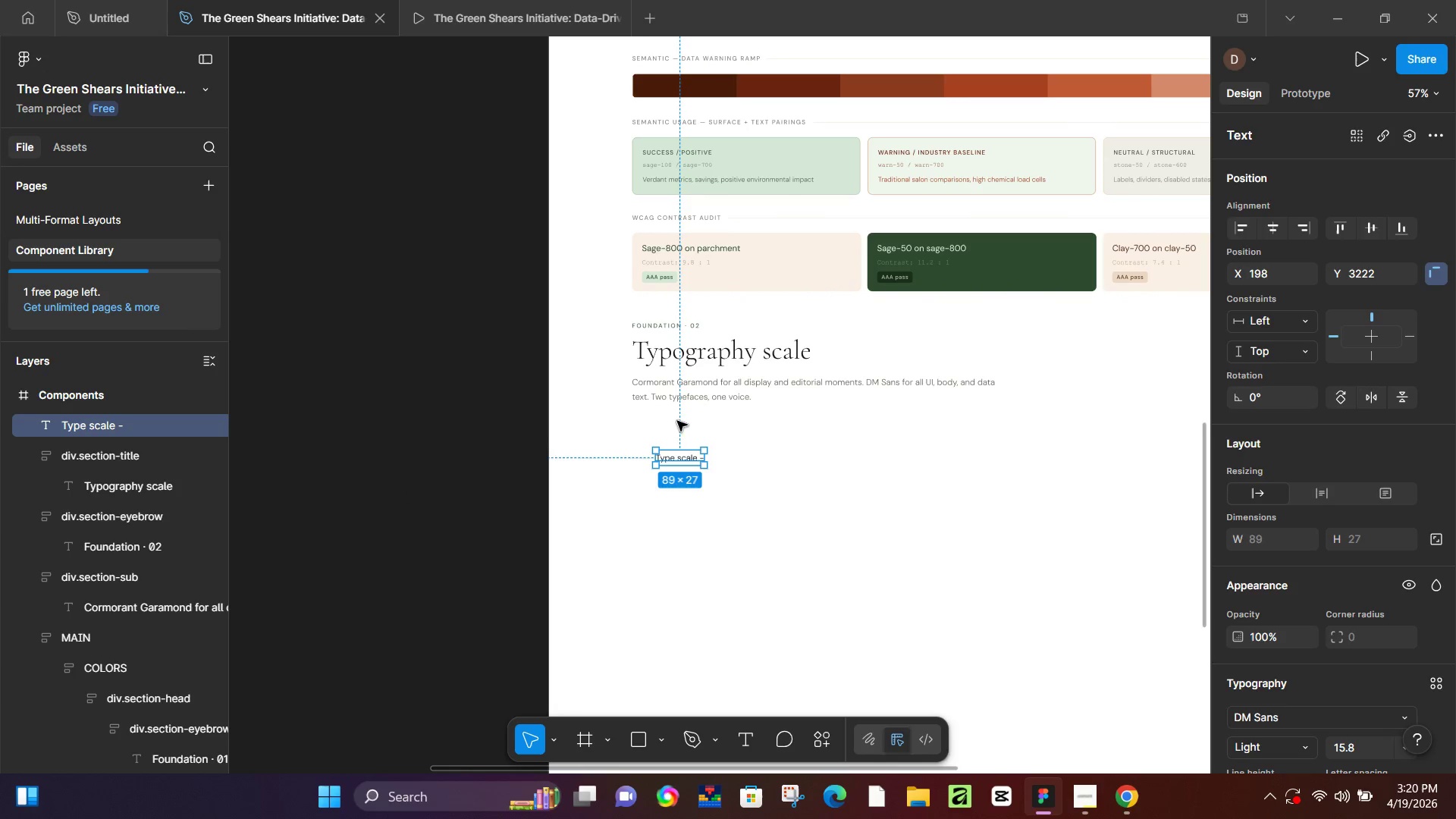 
hold_key(key=ControlLeft, duration=0.39)
scroll: coordinate [652, 495], scroll_direction: up, amount: 6.0
 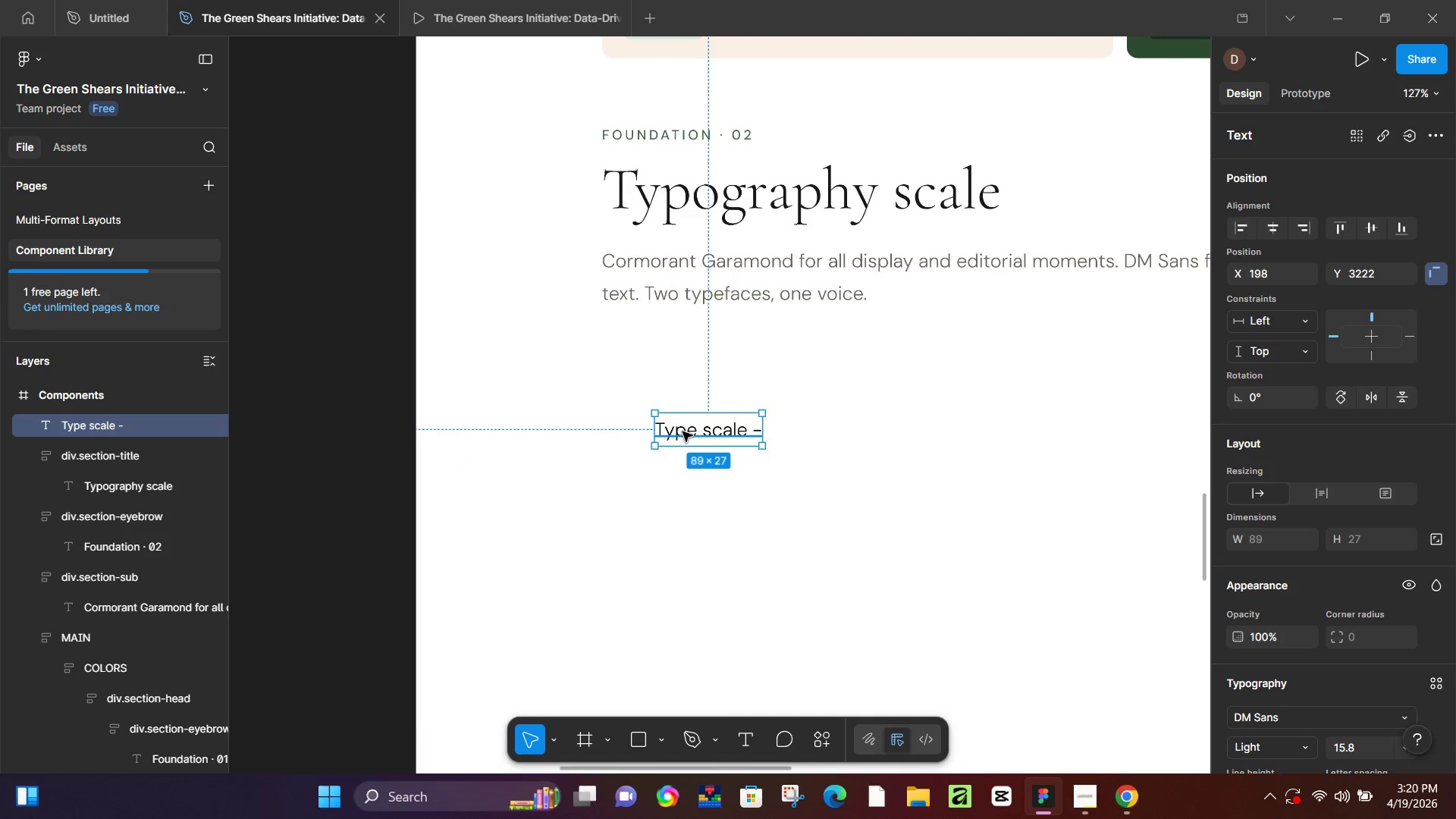 
left_click_drag(start_coordinate=[682, 431], to_coordinate=[632, 437])
 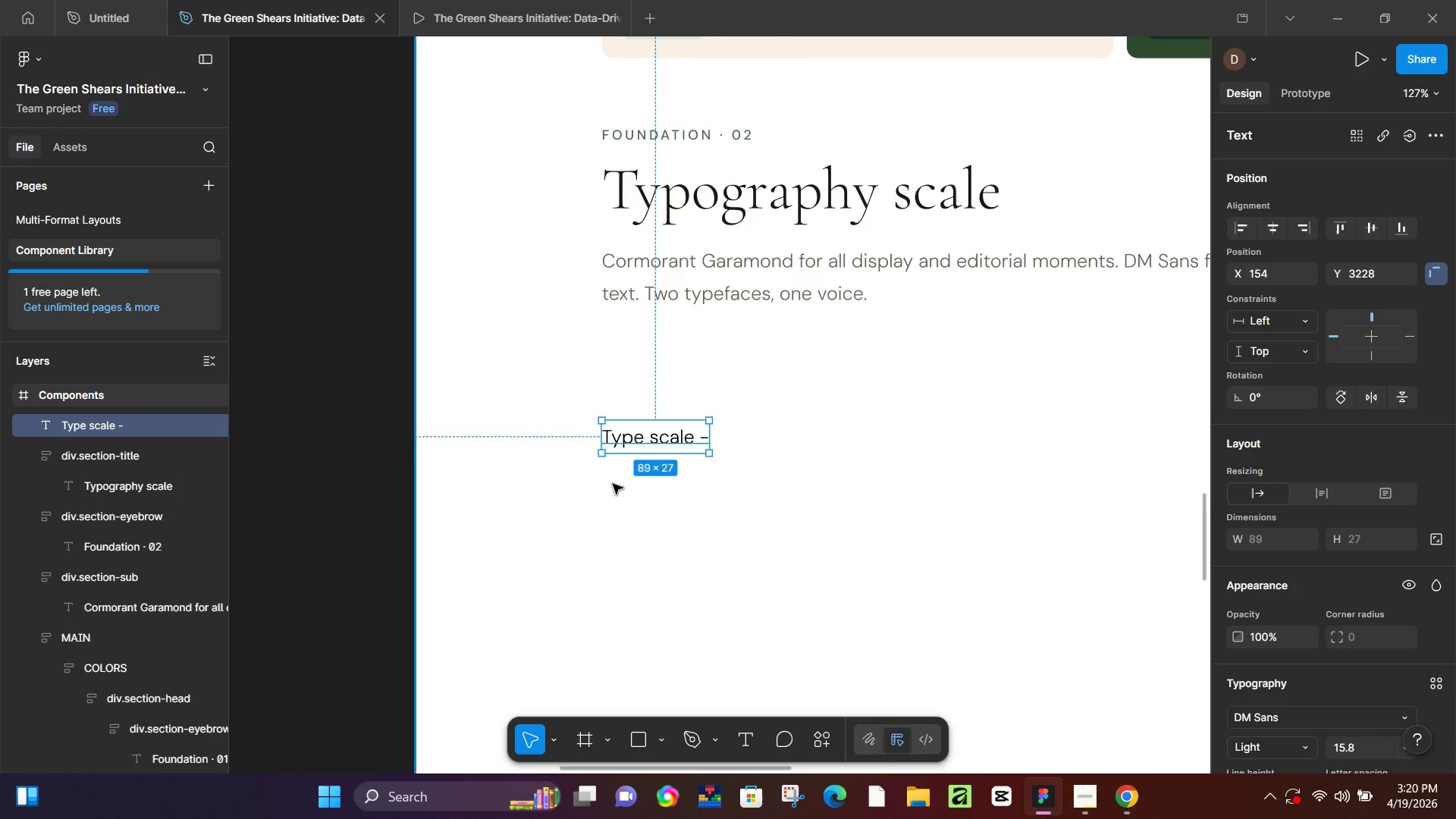 
hold_key(key=ControlLeft, duration=0.83)
 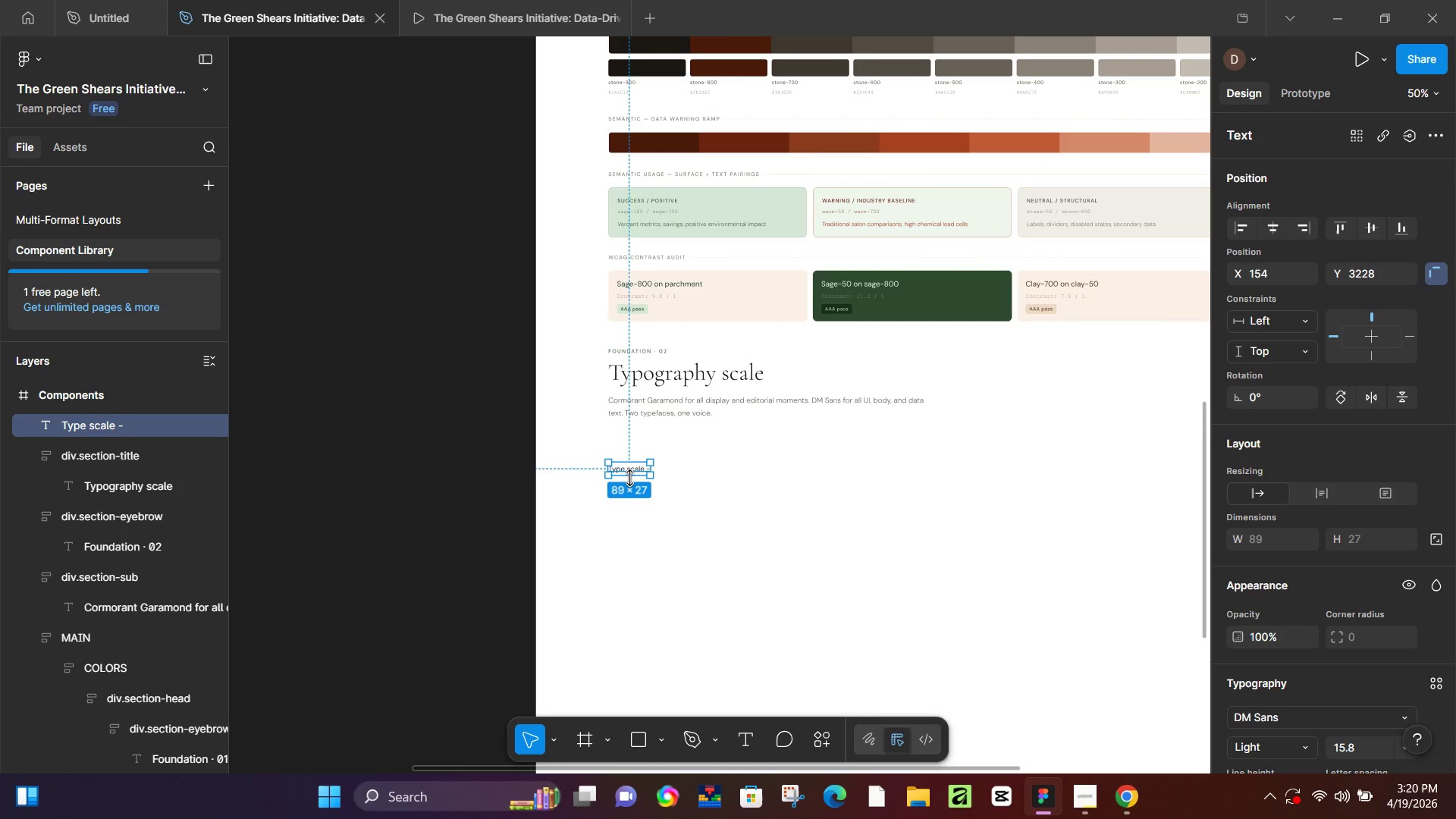 
hold_key(key=ControlLeft, duration=15.64)
 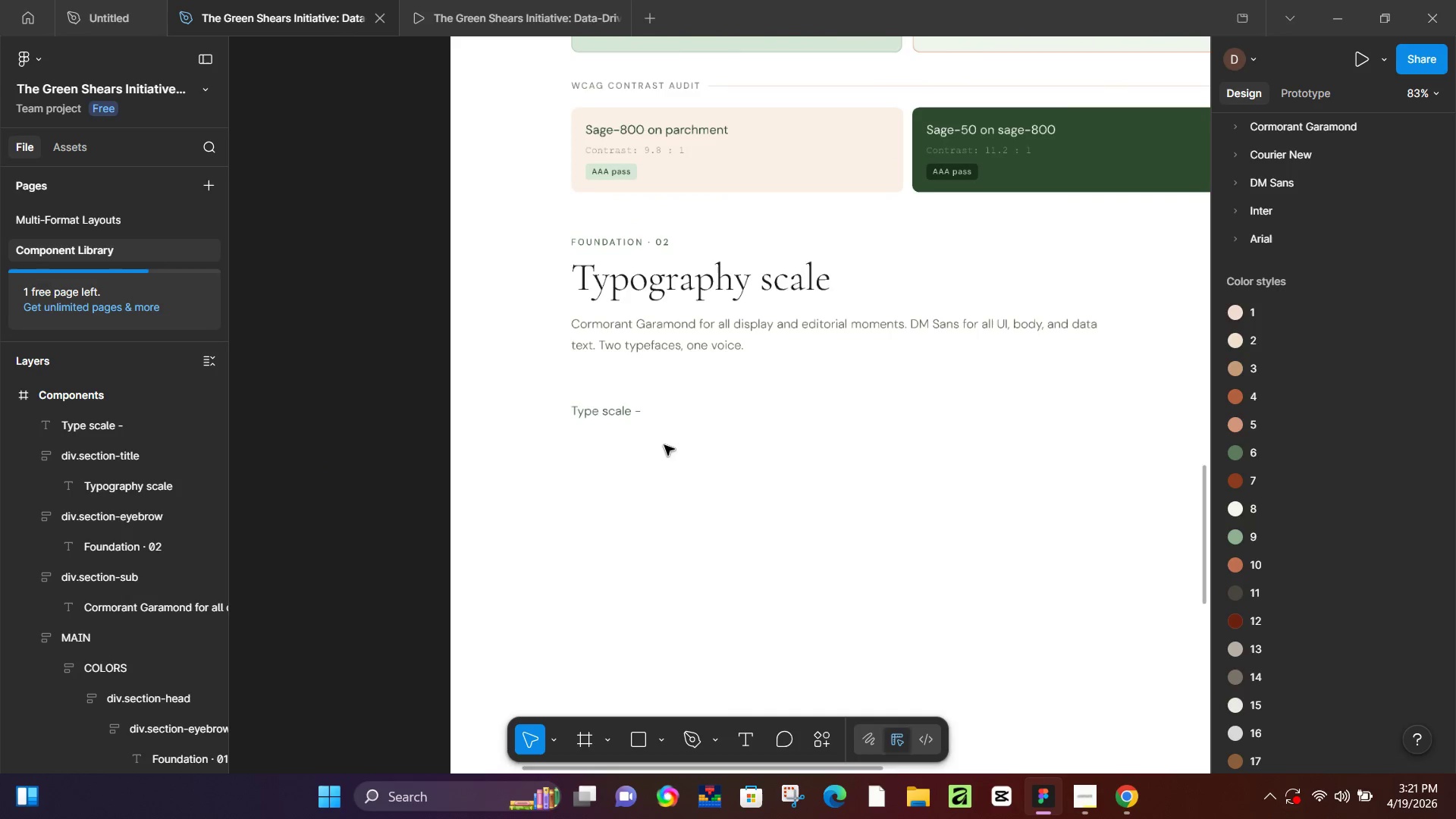 
scroll: coordinate [613, 489], scroll_direction: down, amount: 10.0
 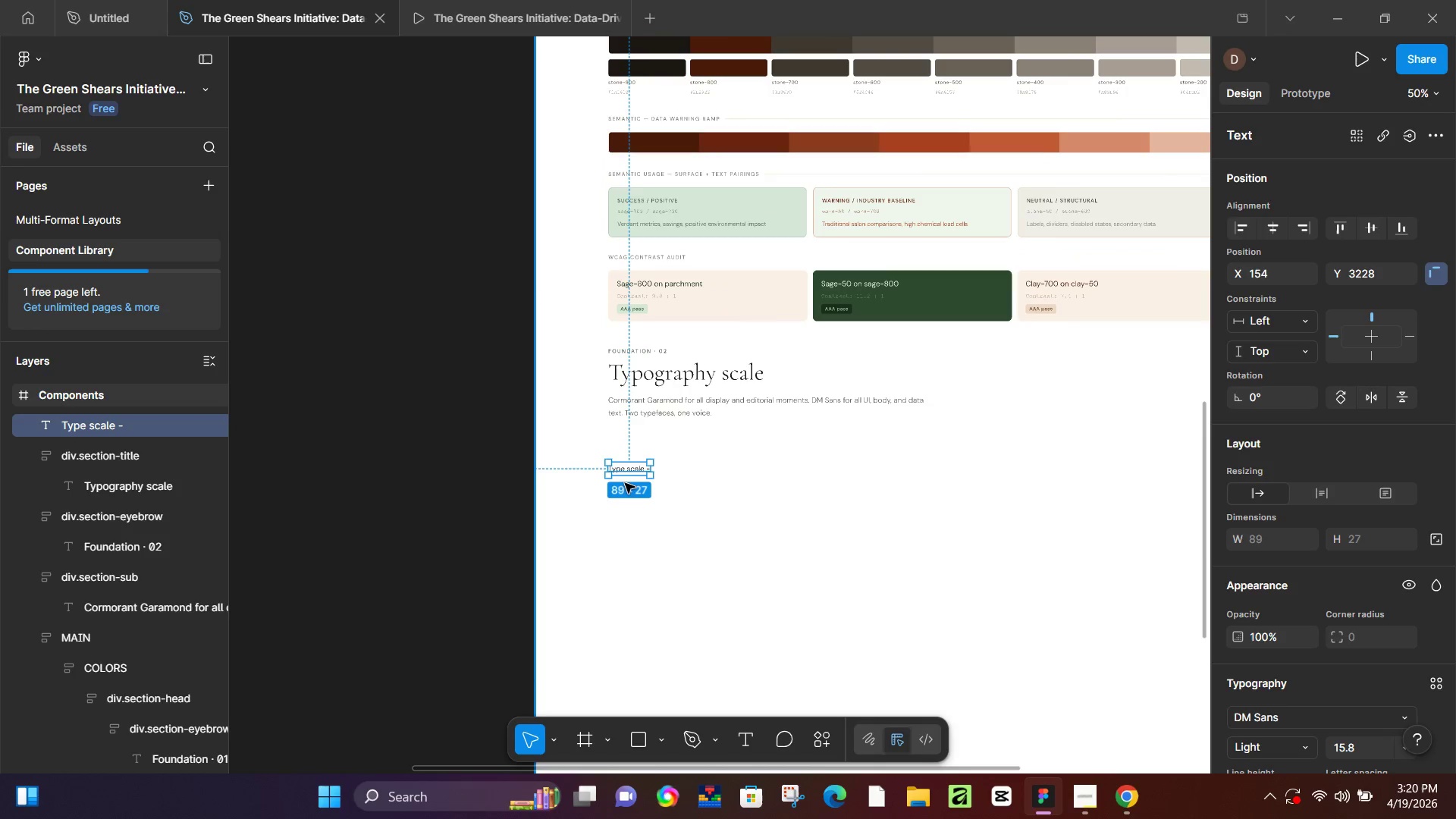 
hold_key(key=ArrowUp, duration=1.51)
 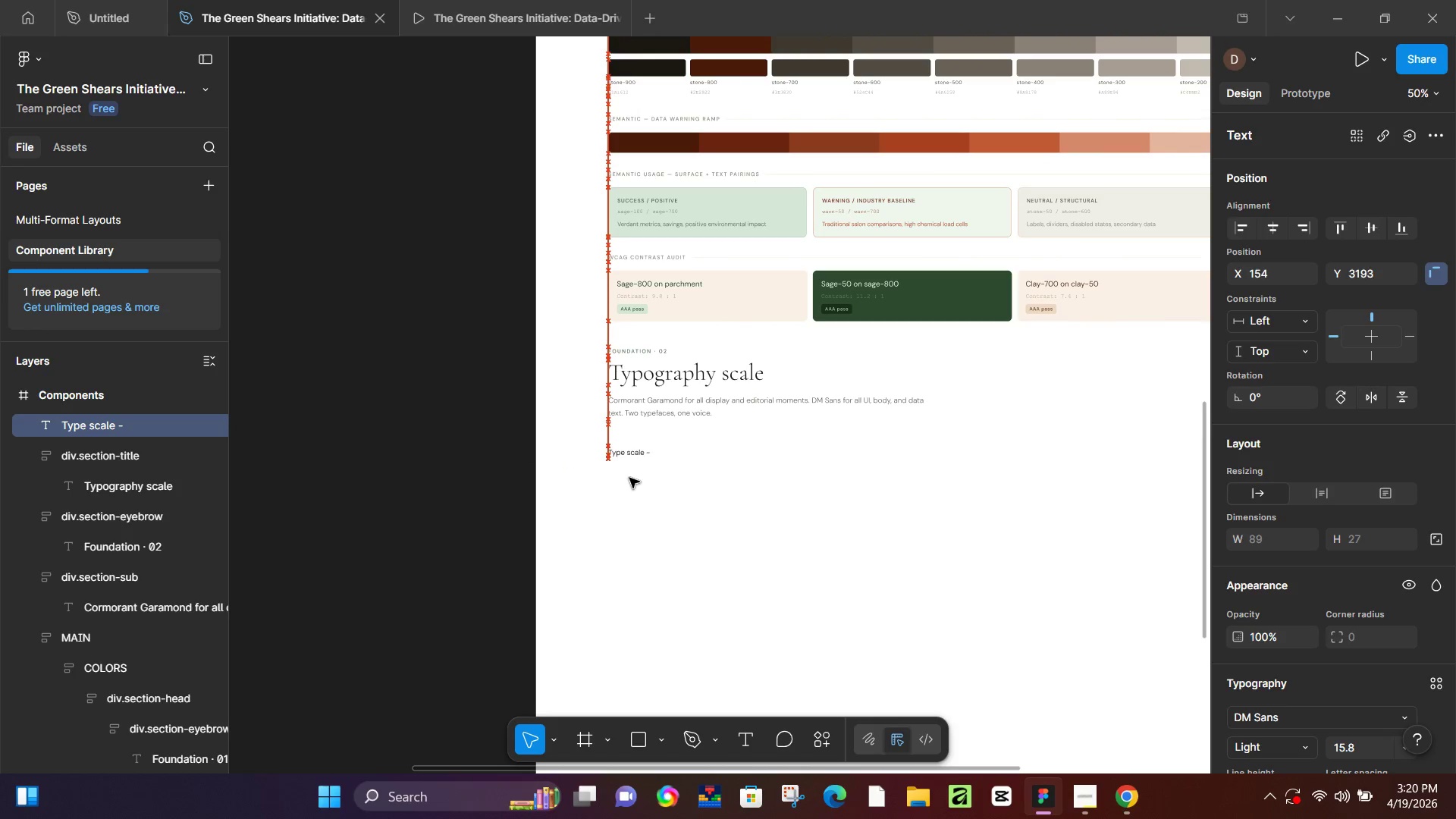 
key(ArrowUp)
 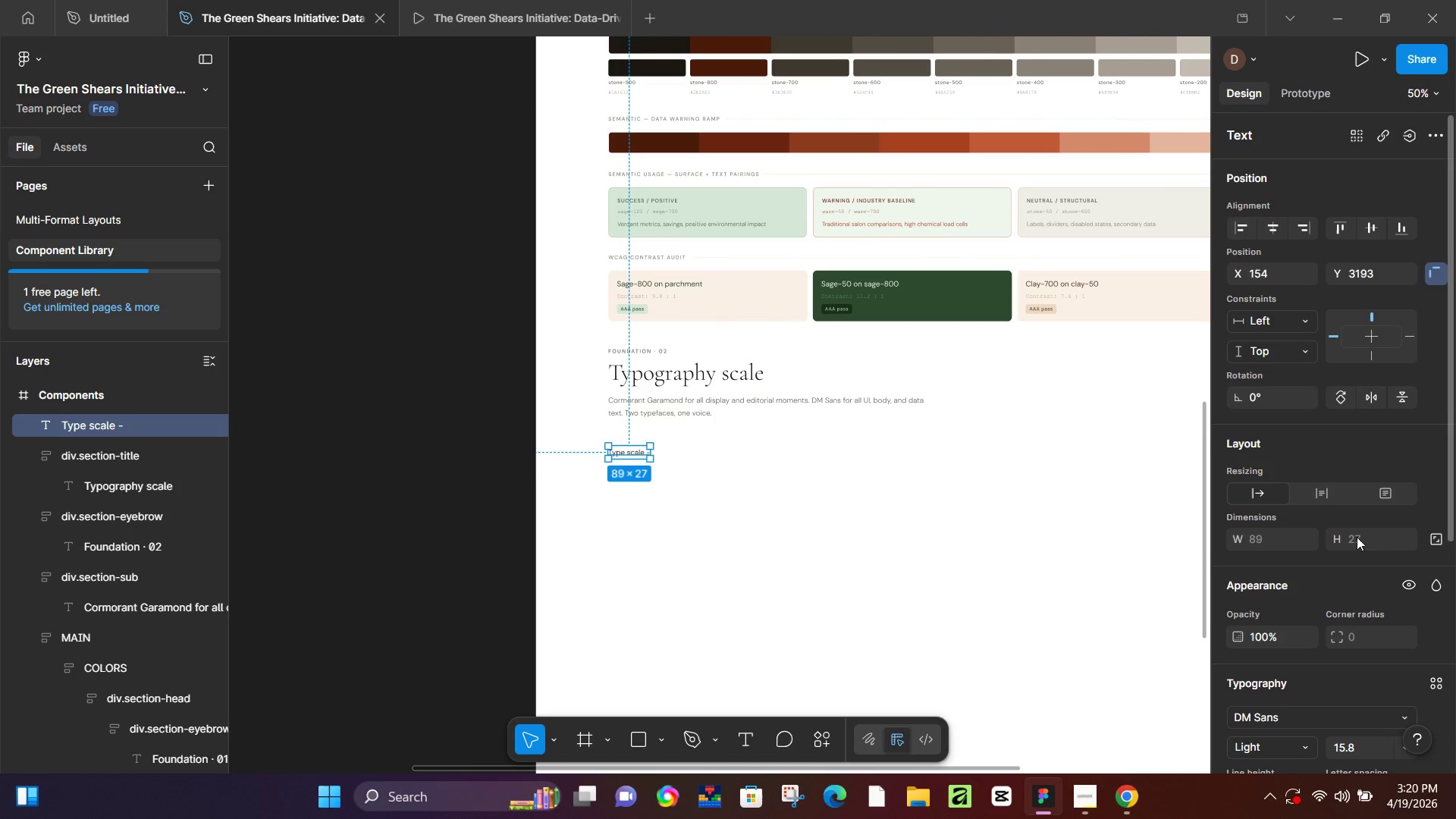 
scroll: coordinate [1238, 698], scroll_direction: down, amount: 2.0
 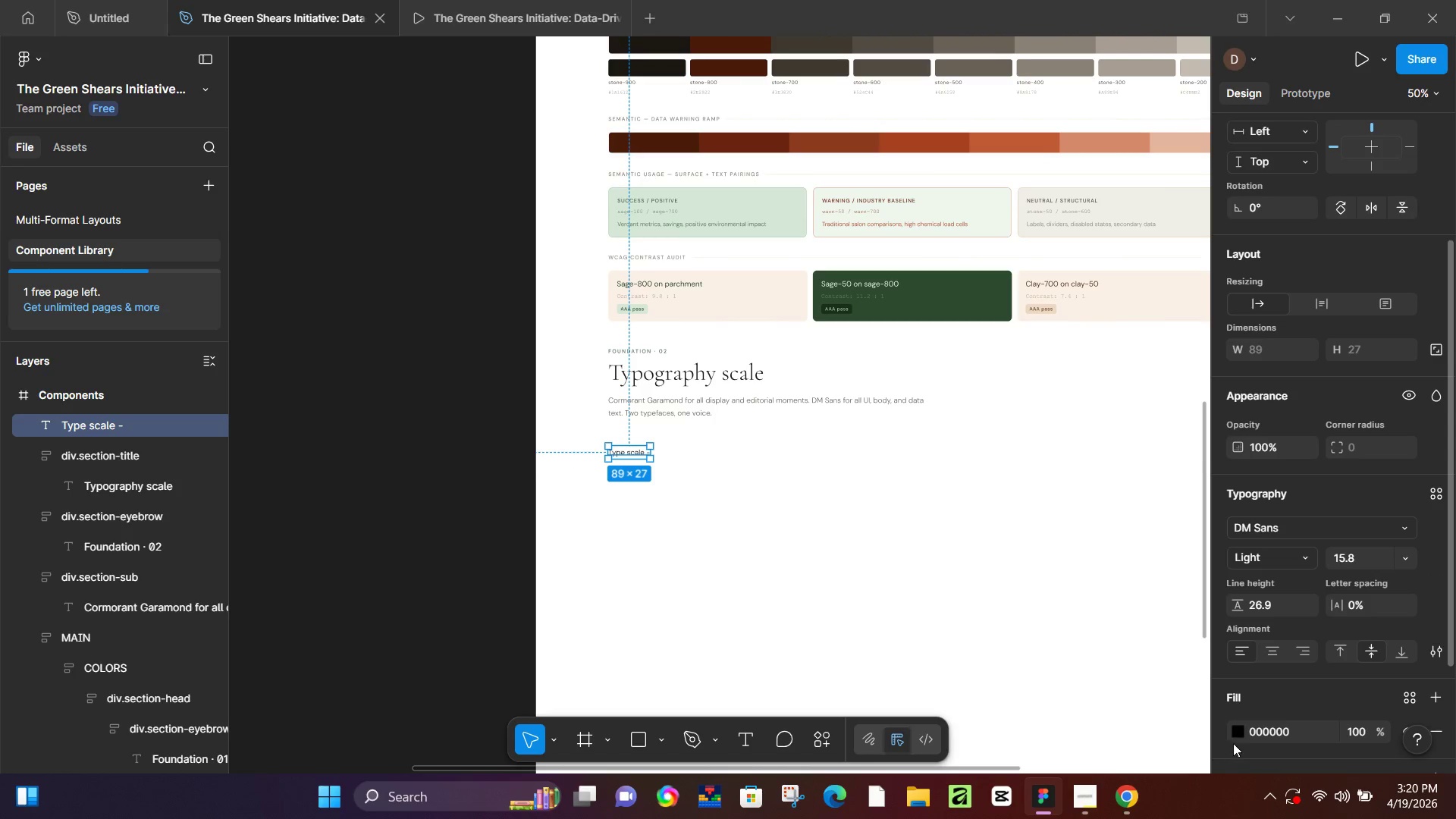 
left_click([1241, 732])
 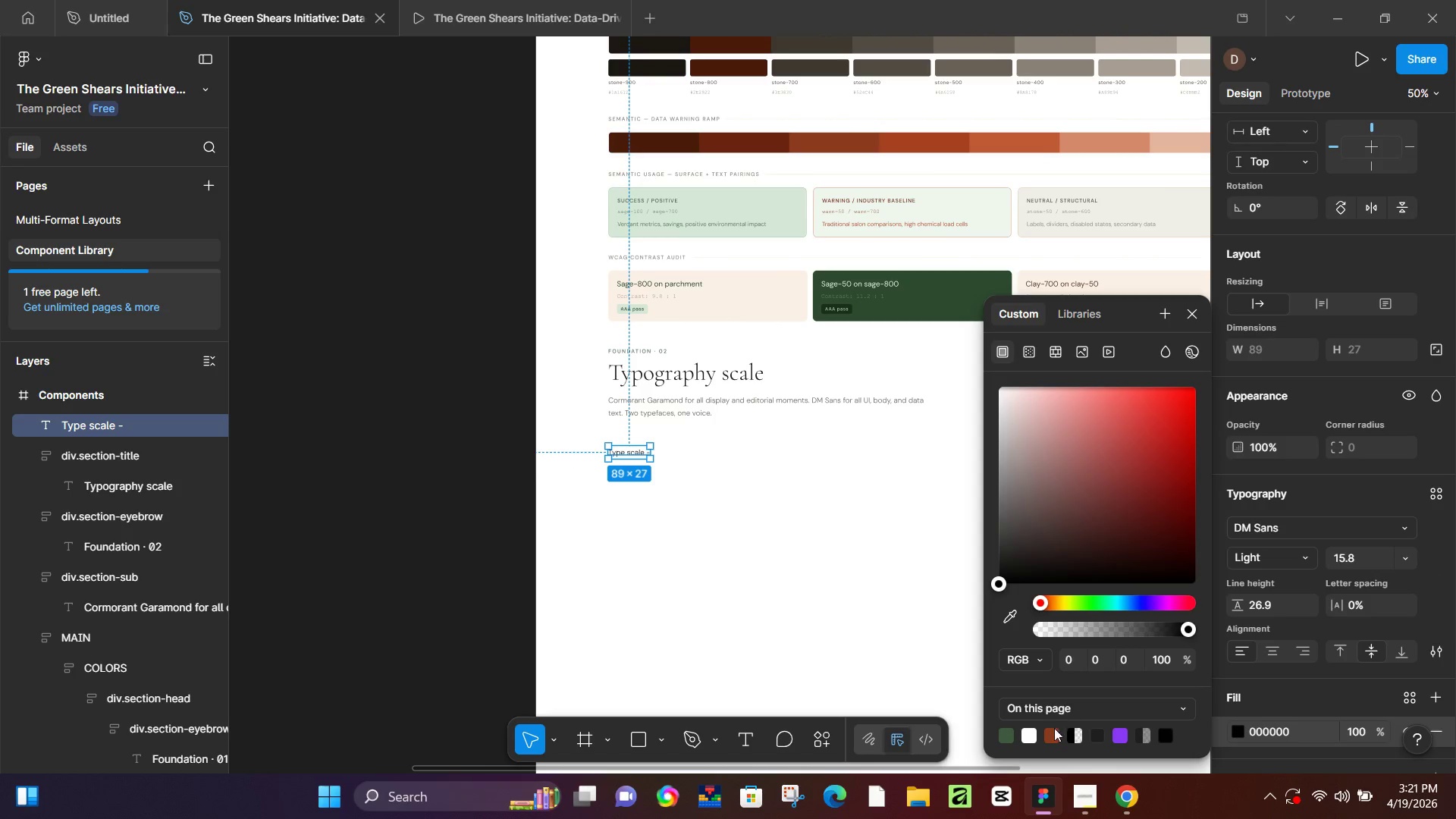 
left_click([1053, 730])
 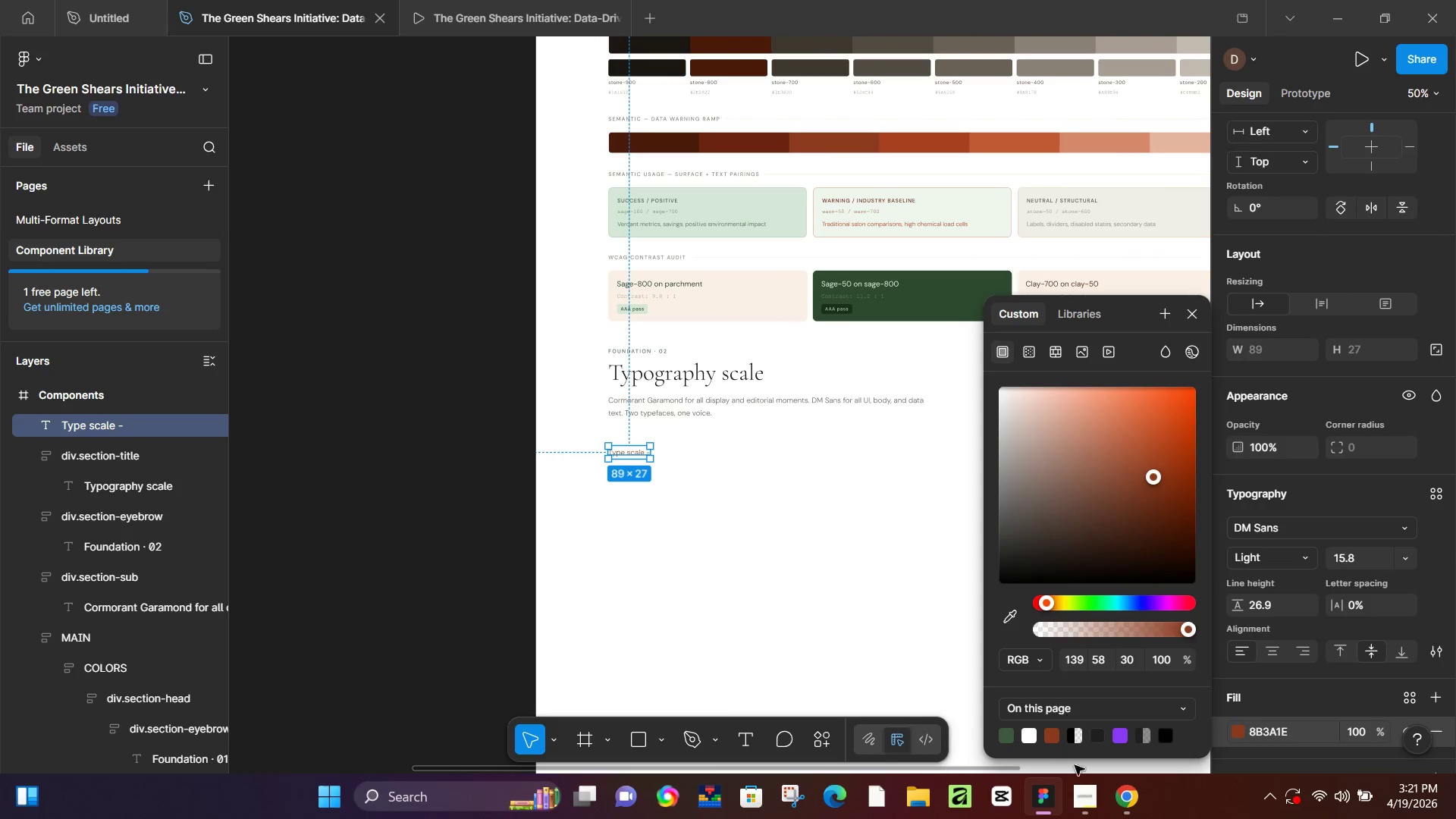 
left_click([1004, 733])
 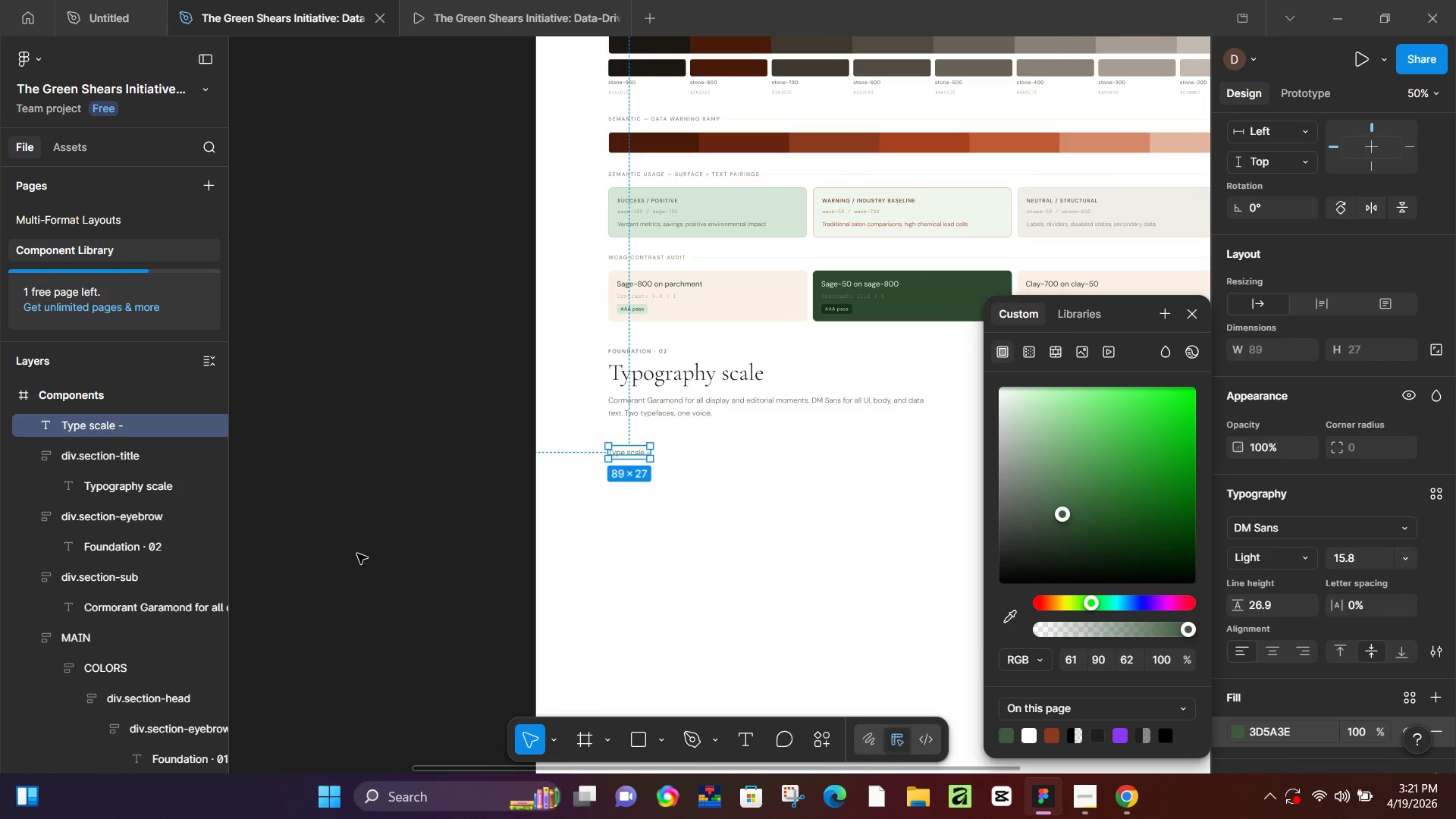 
left_click([360, 551])
 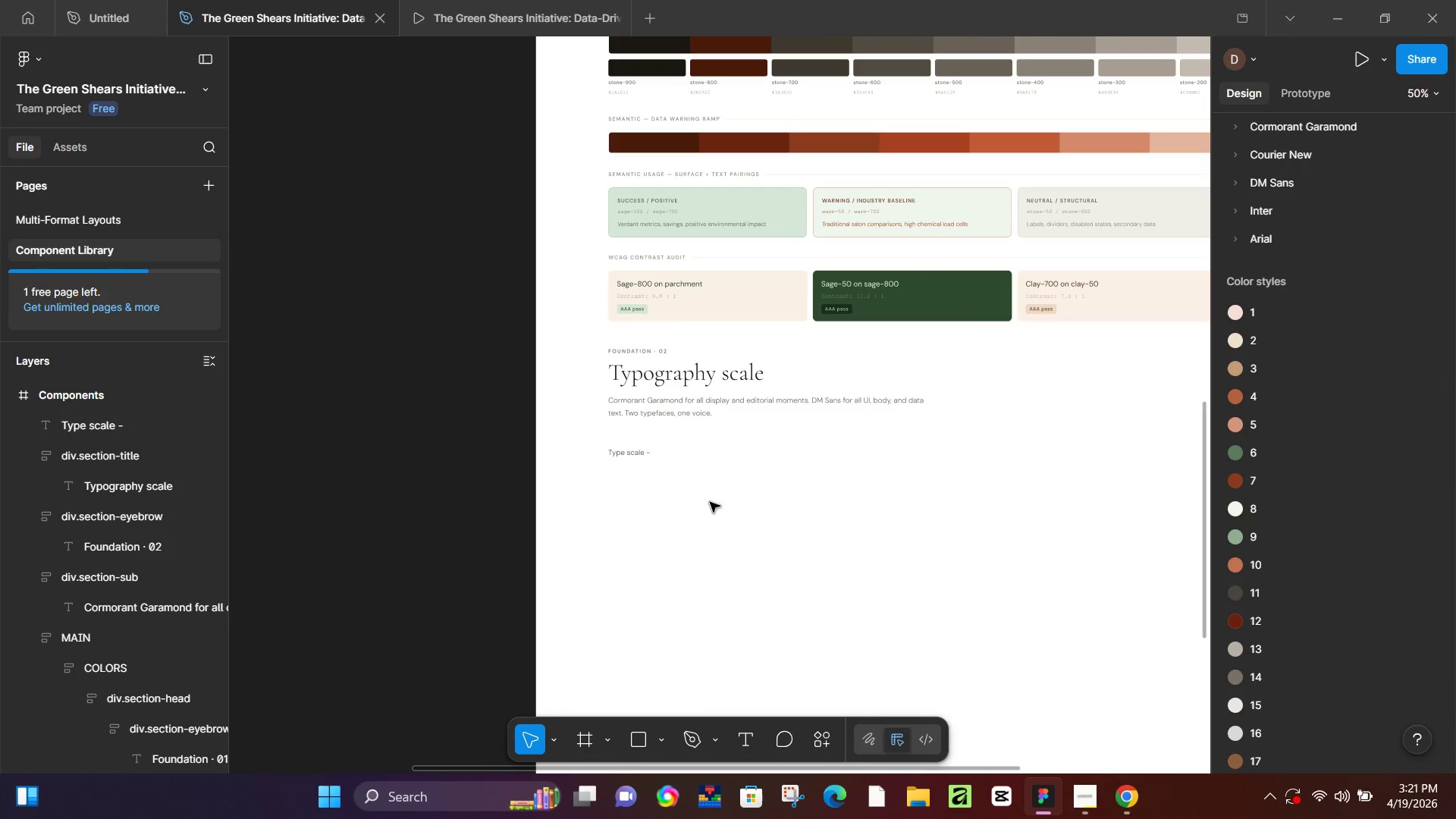 
scroll: coordinate [693, 496], scroll_direction: down, amount: 3.0
 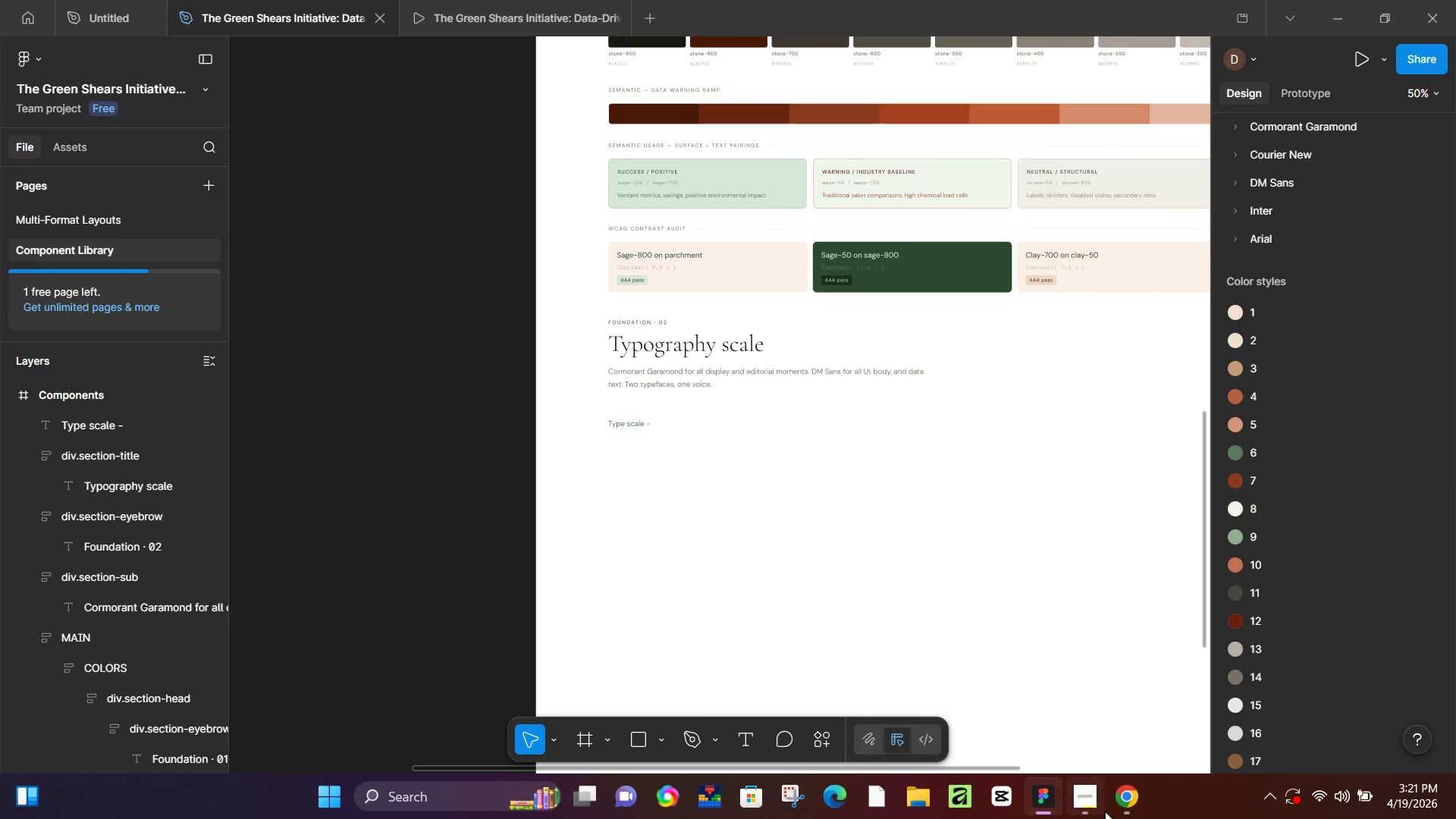 
left_click([1131, 797])
 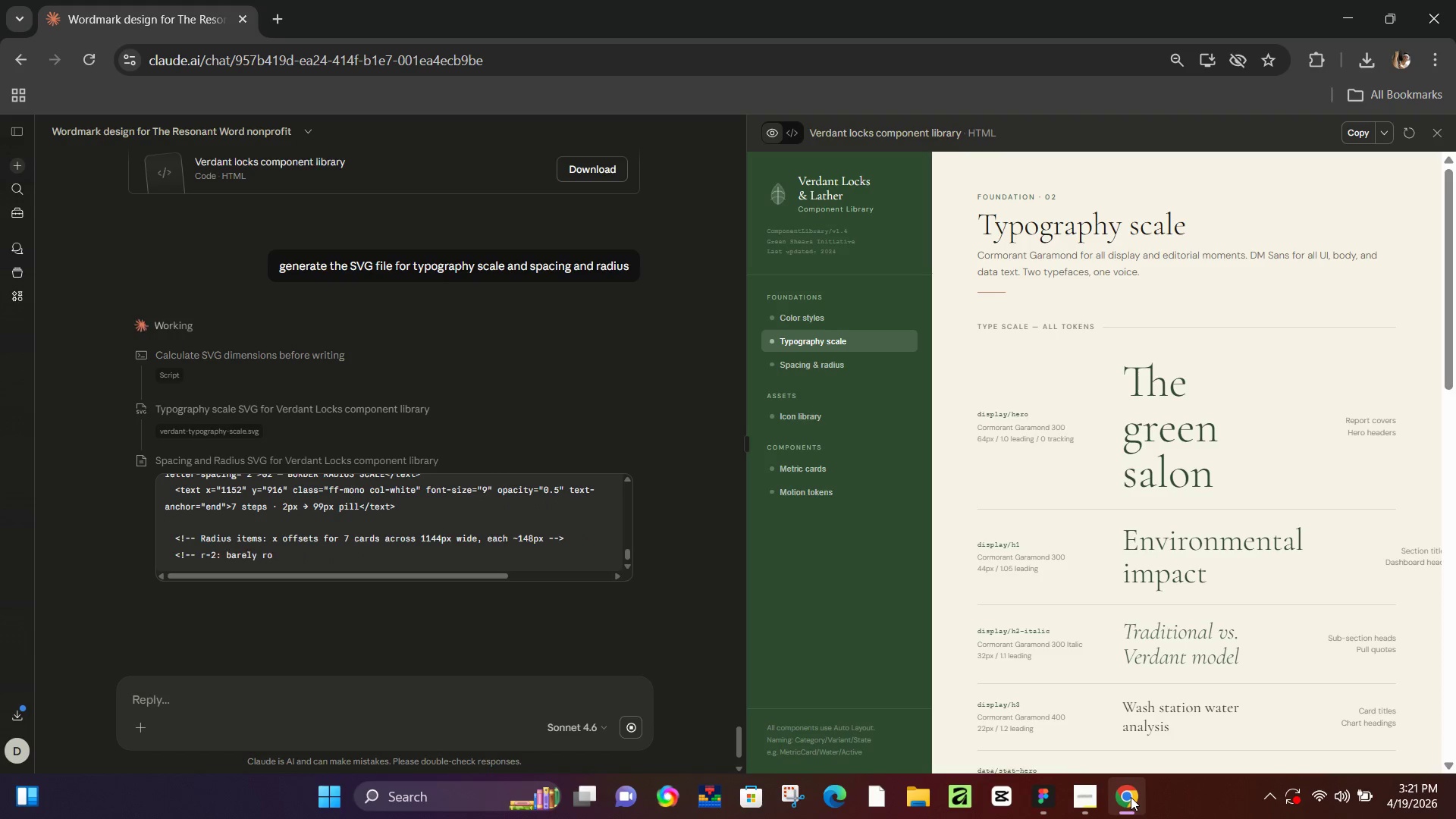 
left_click([1131, 797])
 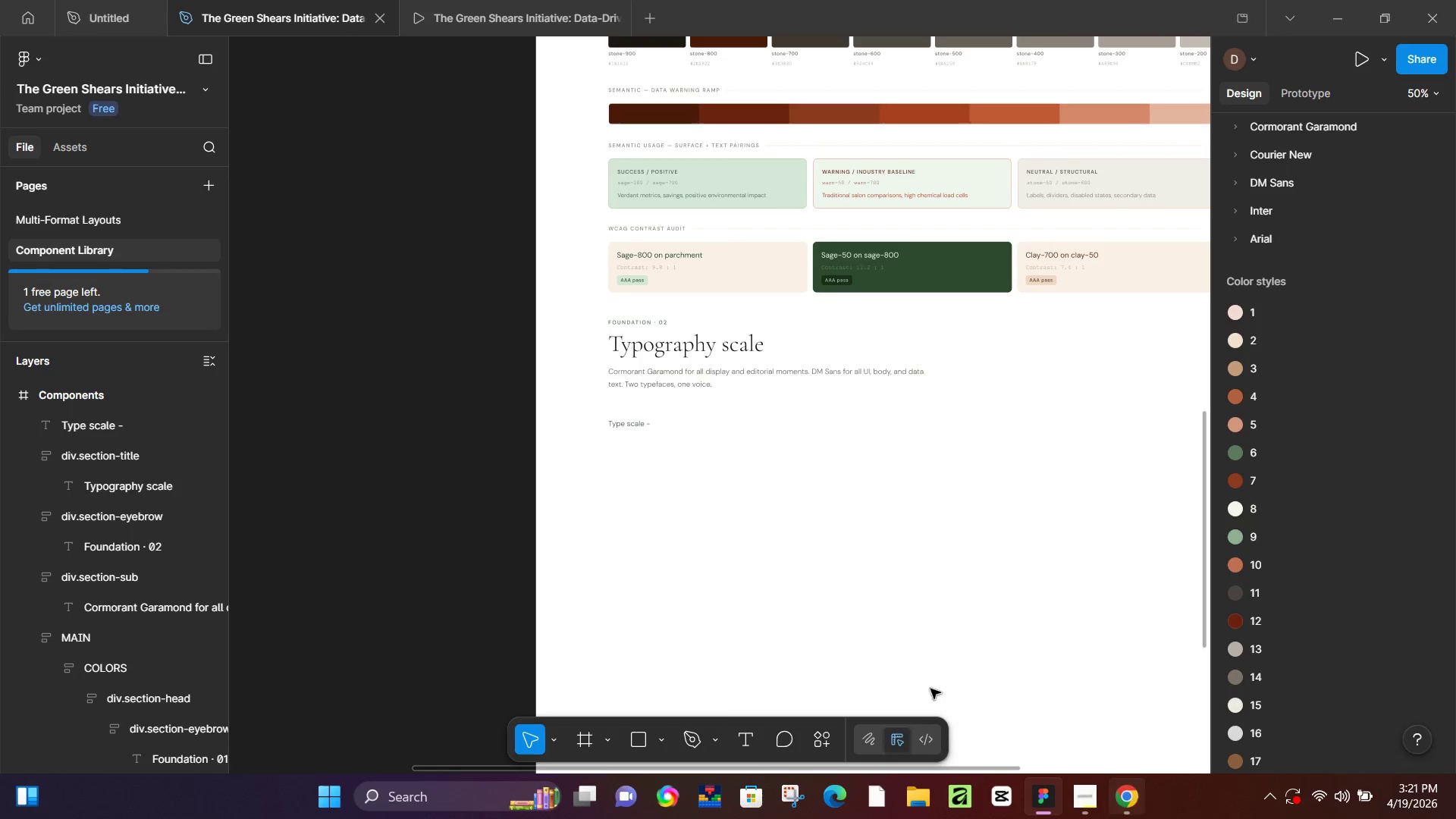 
hold_key(key=ControlLeft, duration=1.0)
scroll: coordinate [664, 445], scroll_direction: up, amount: 9.0
 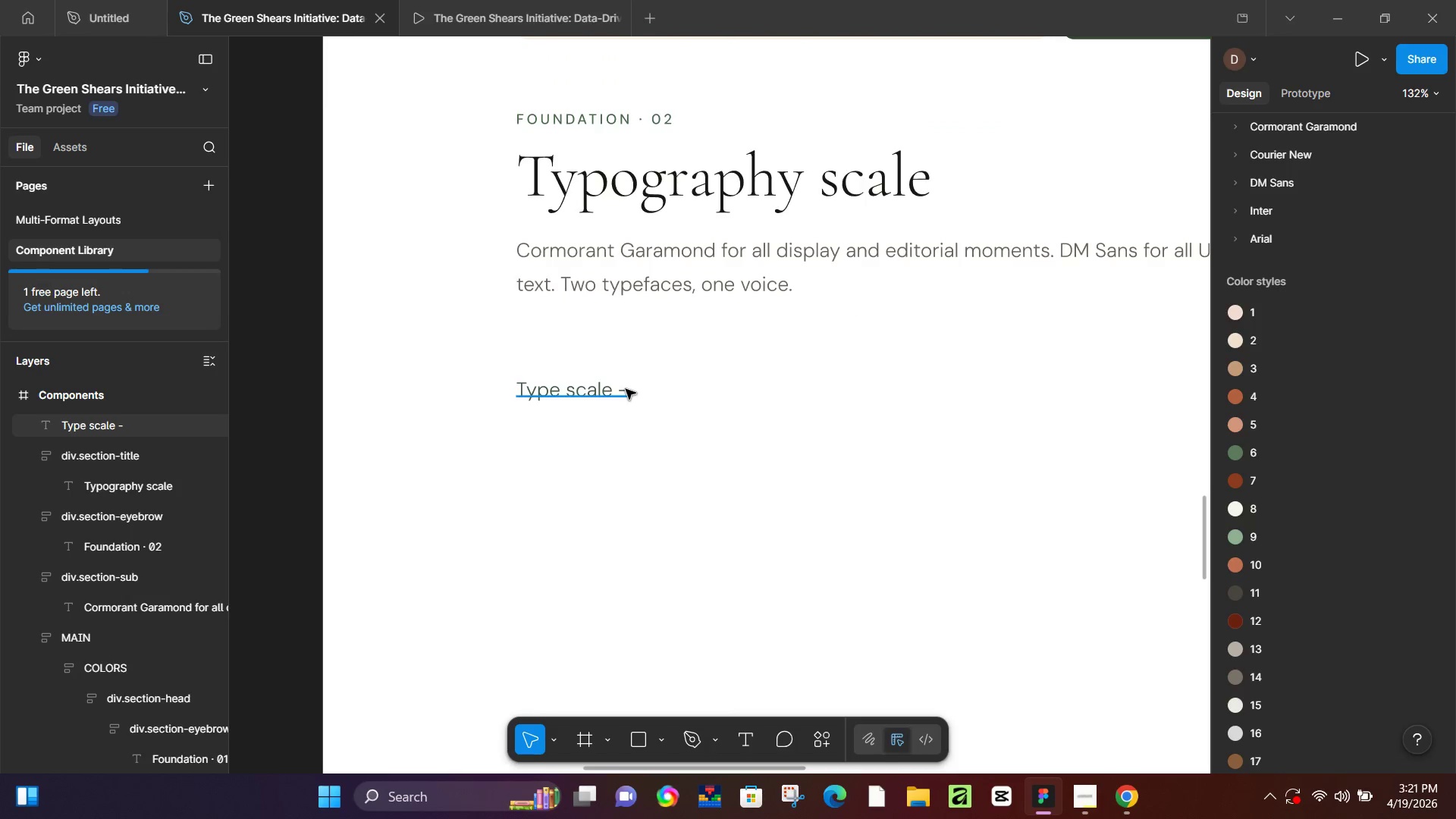 
double_click([626, 389])
 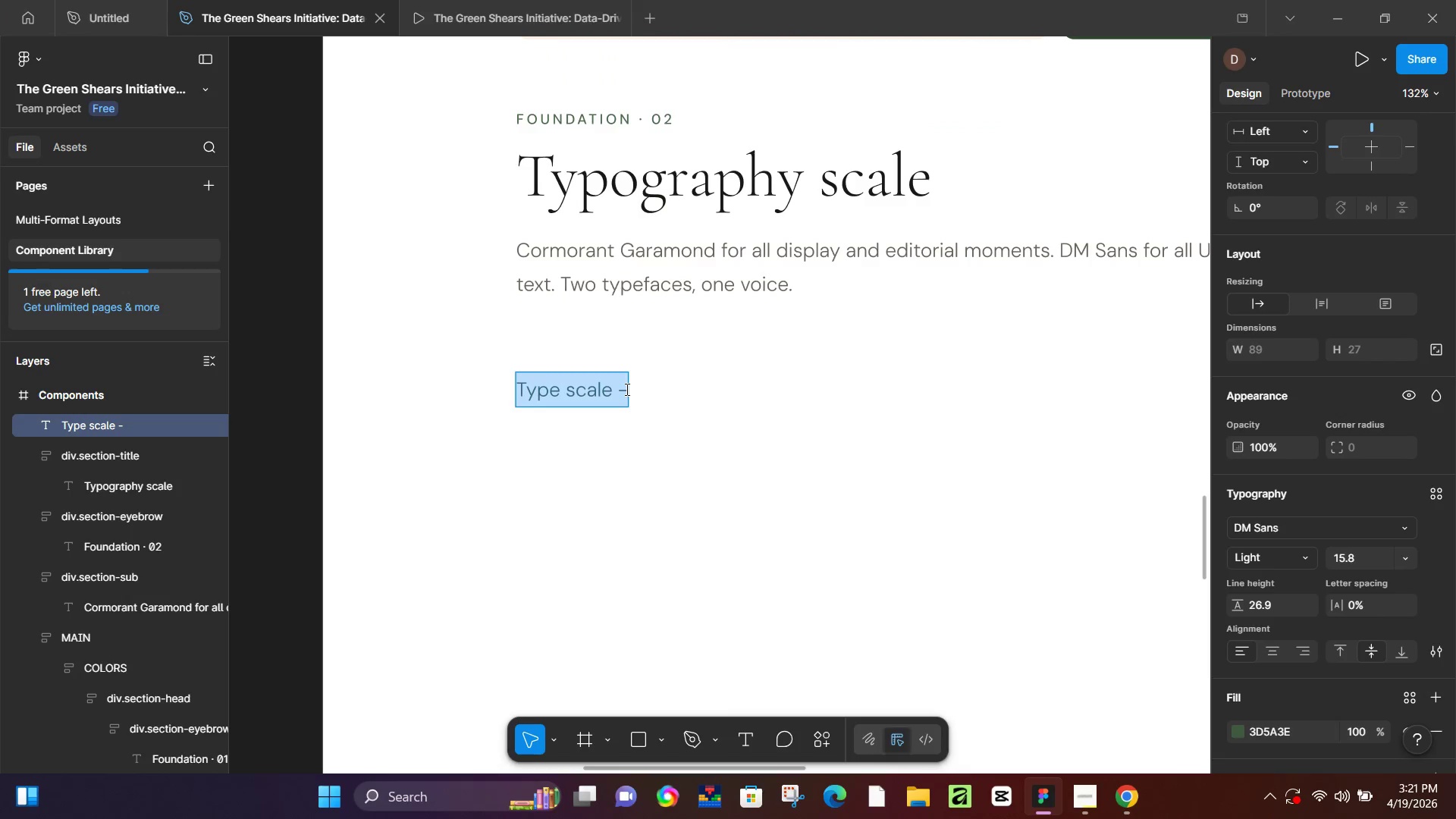 
triple_click([626, 389])
 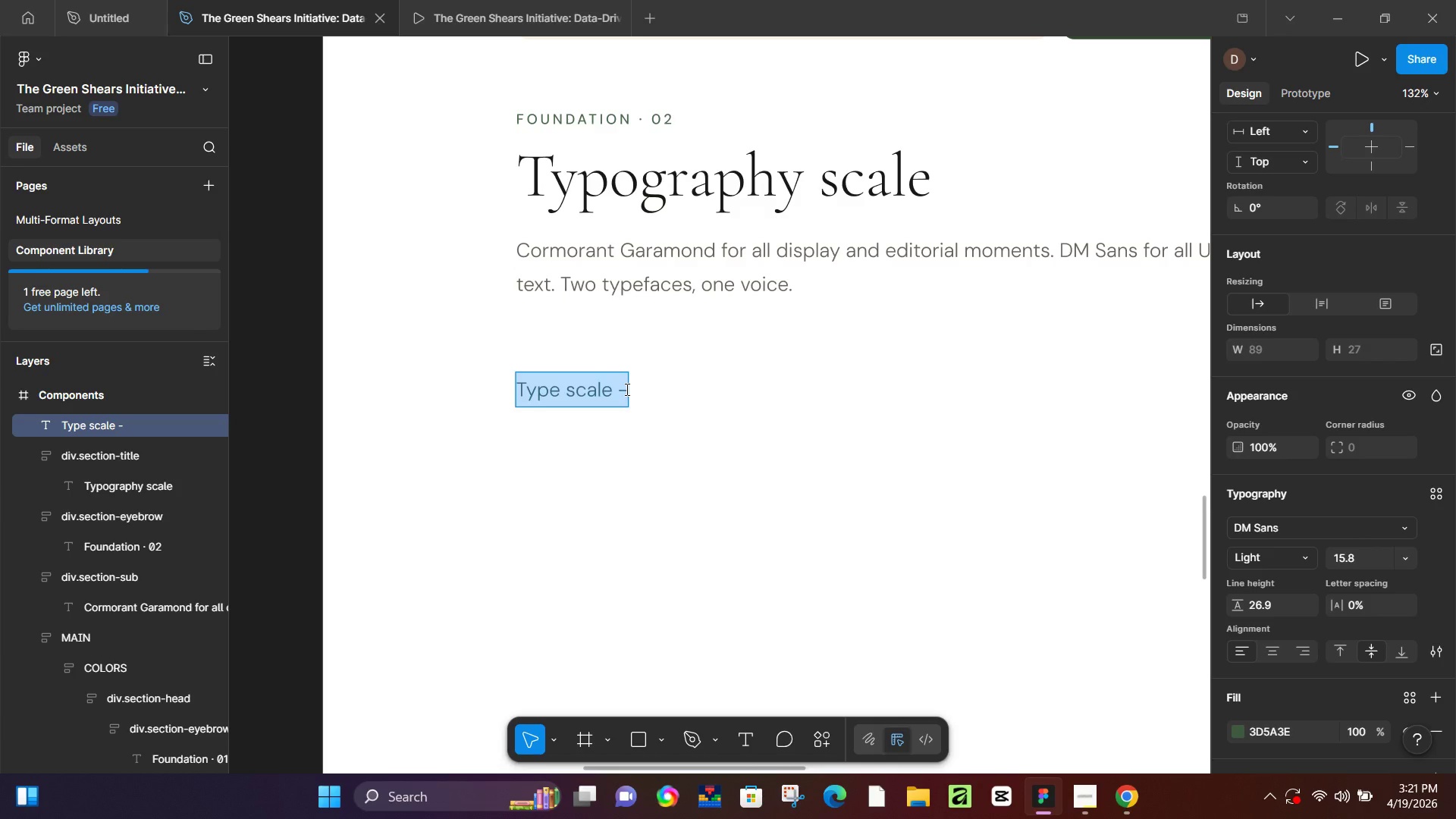 
left_click([625, 391])
 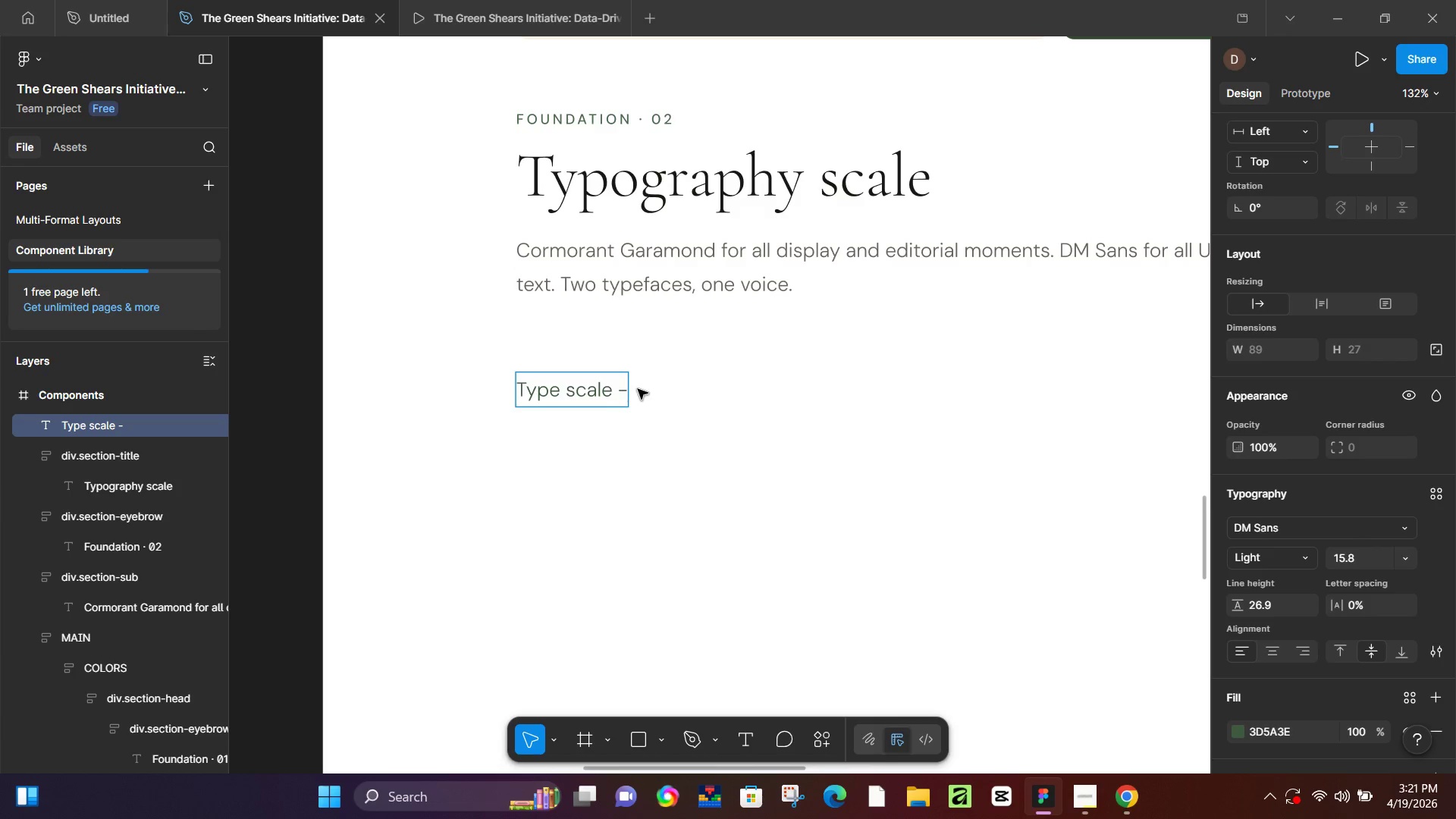 
key(Backspace)
 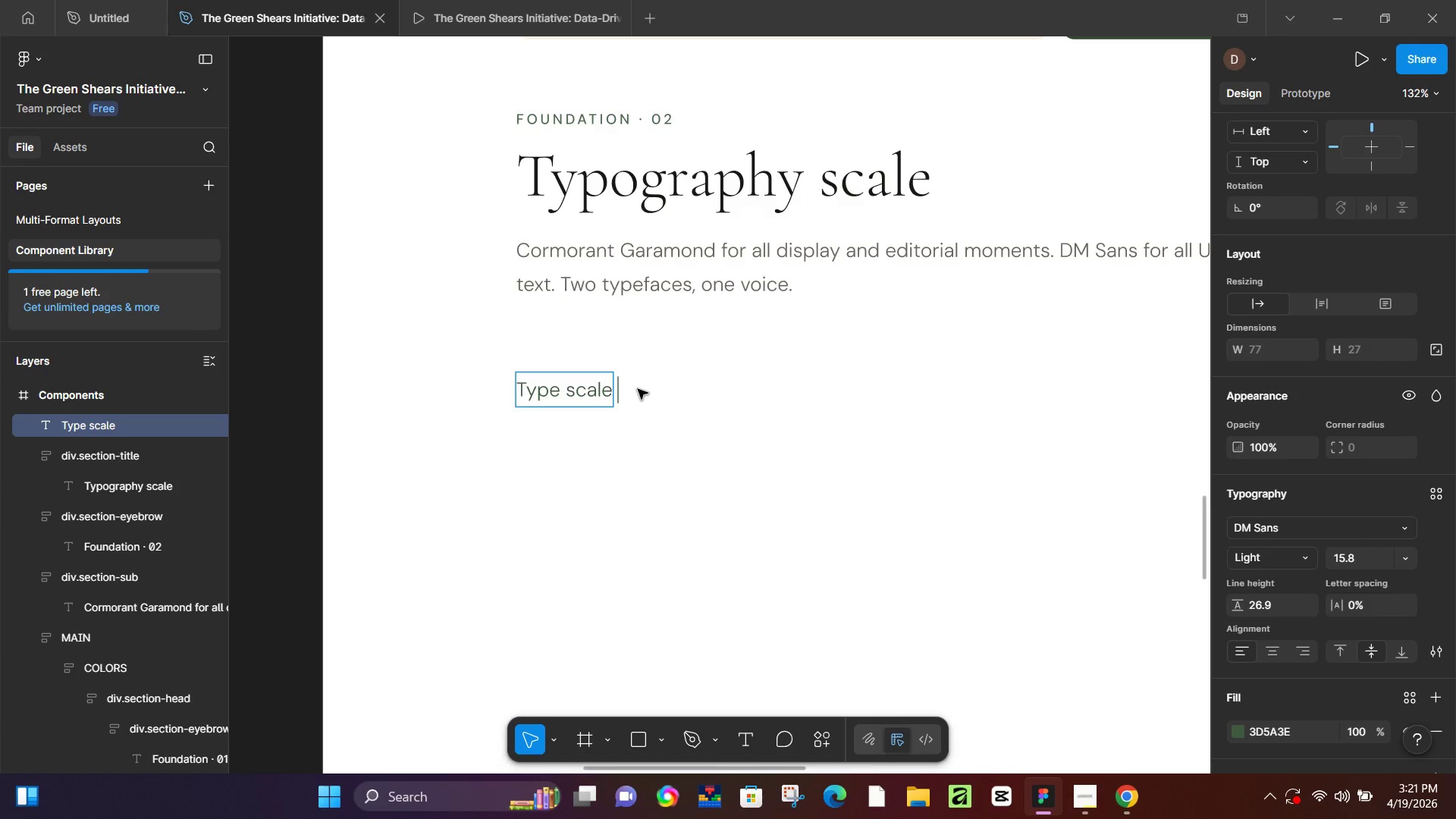 
key(Backspace)
 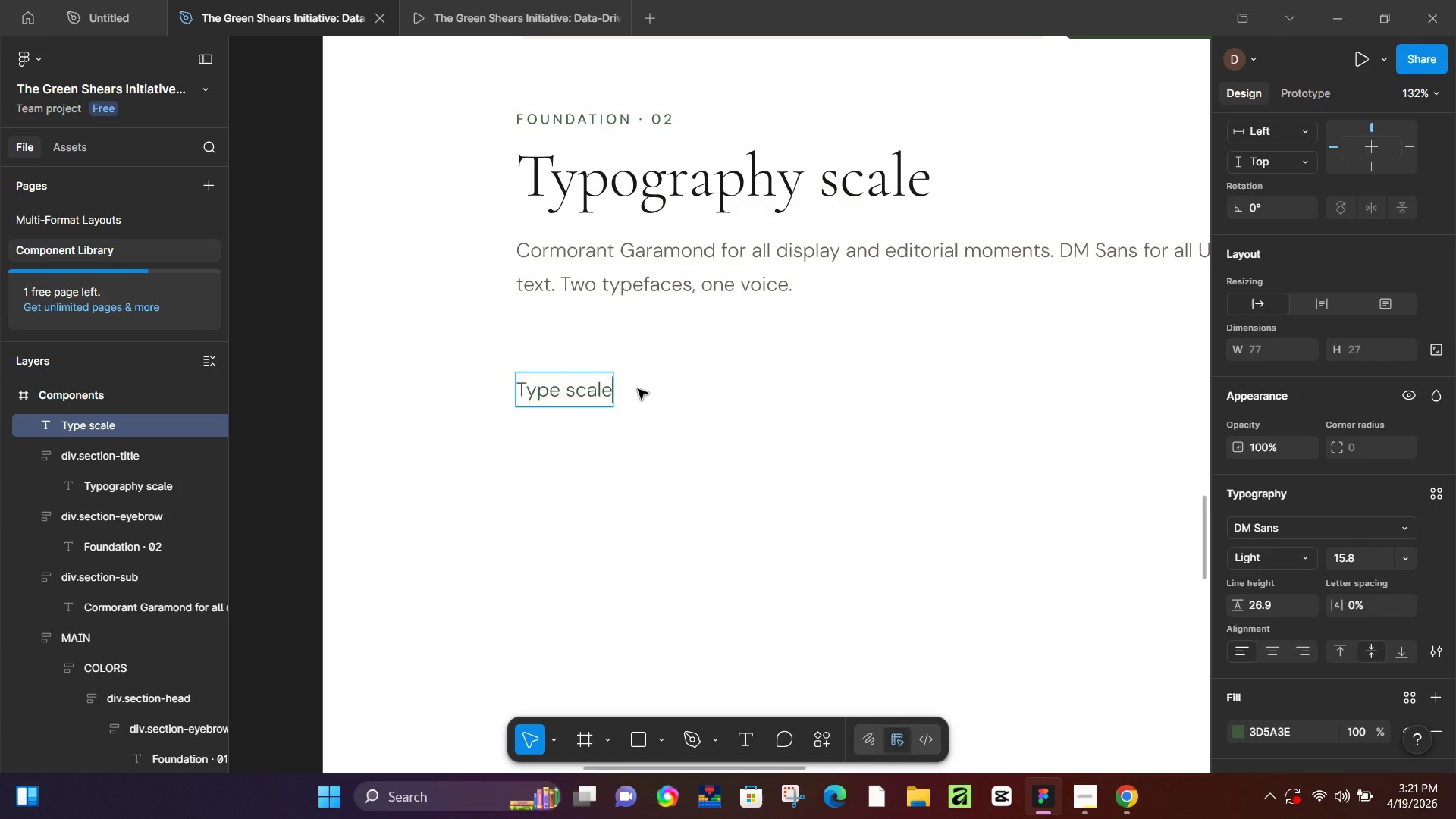 
key(Control+A)
 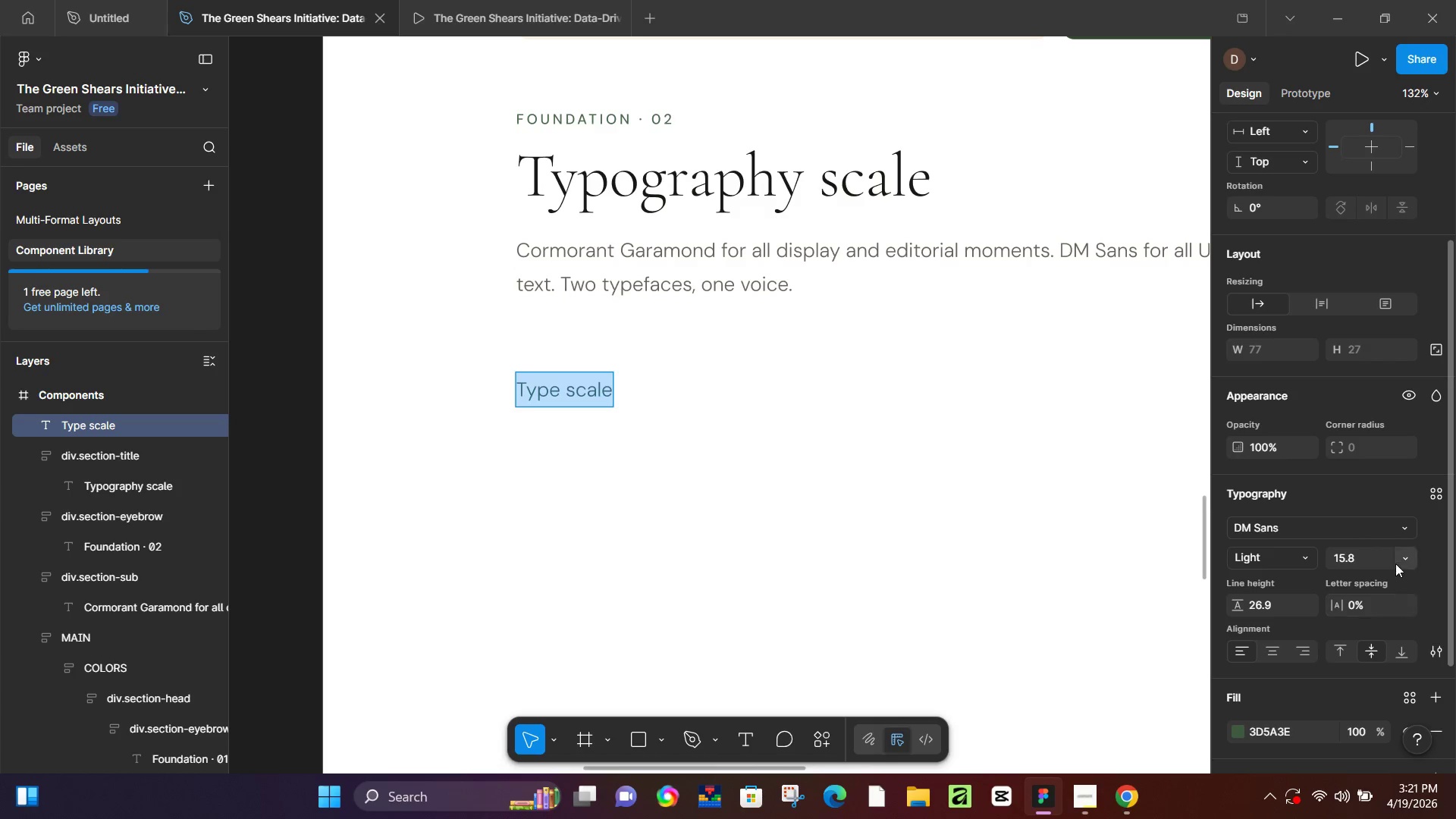 
left_click([1407, 554])
 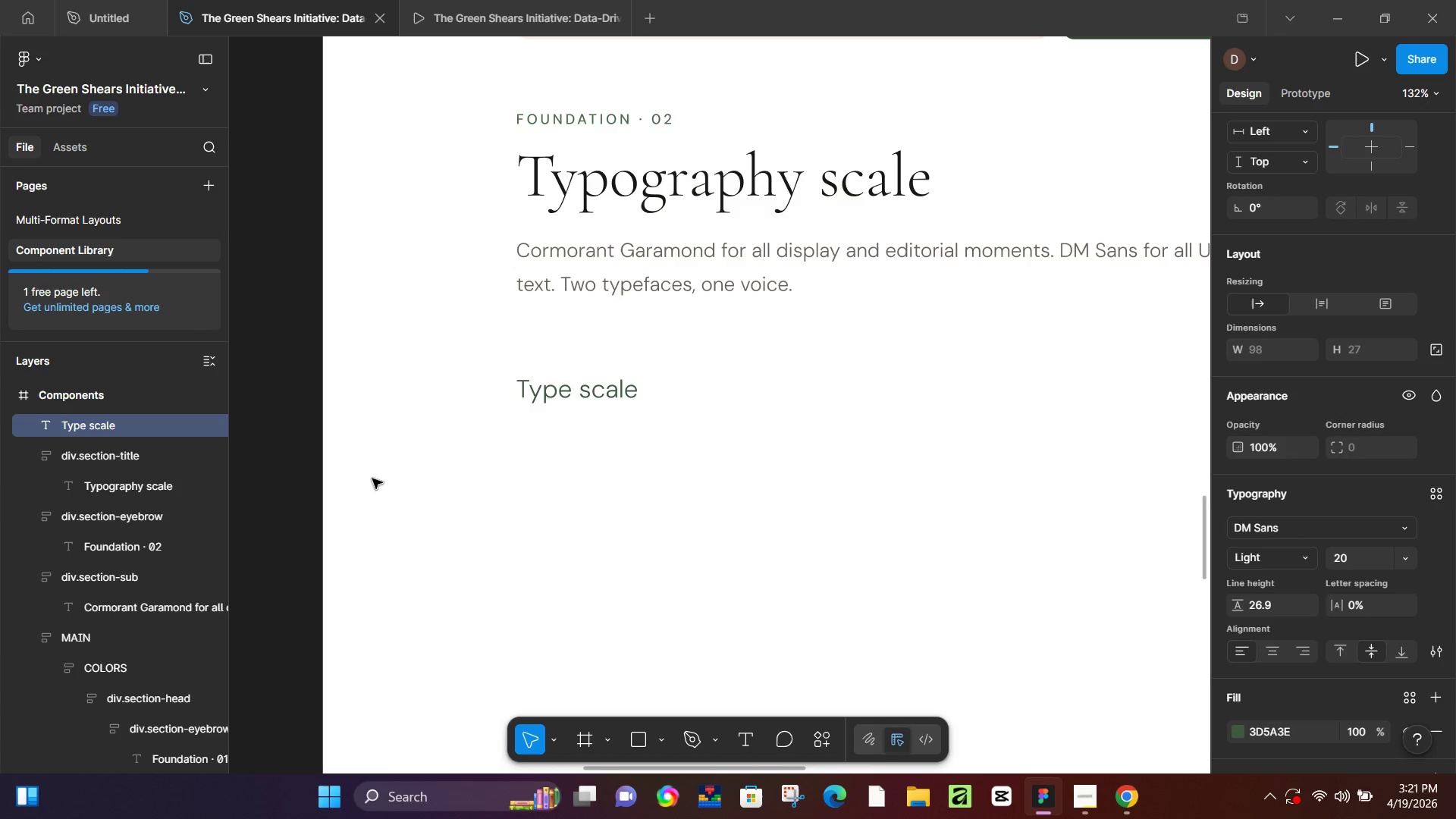 
left_click([526, 494])
 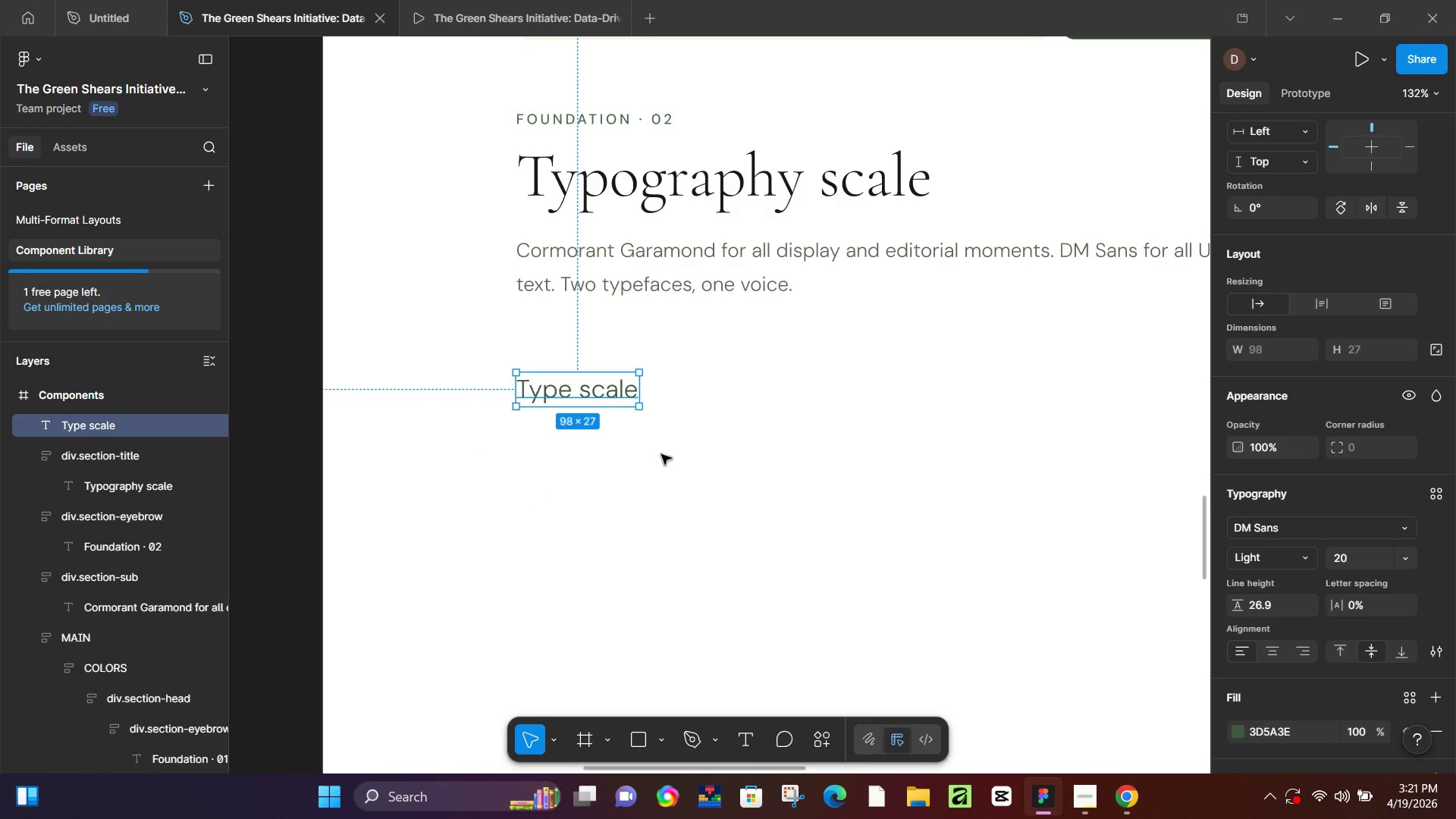 
hold_key(key=ControlLeft, duration=0.36)
 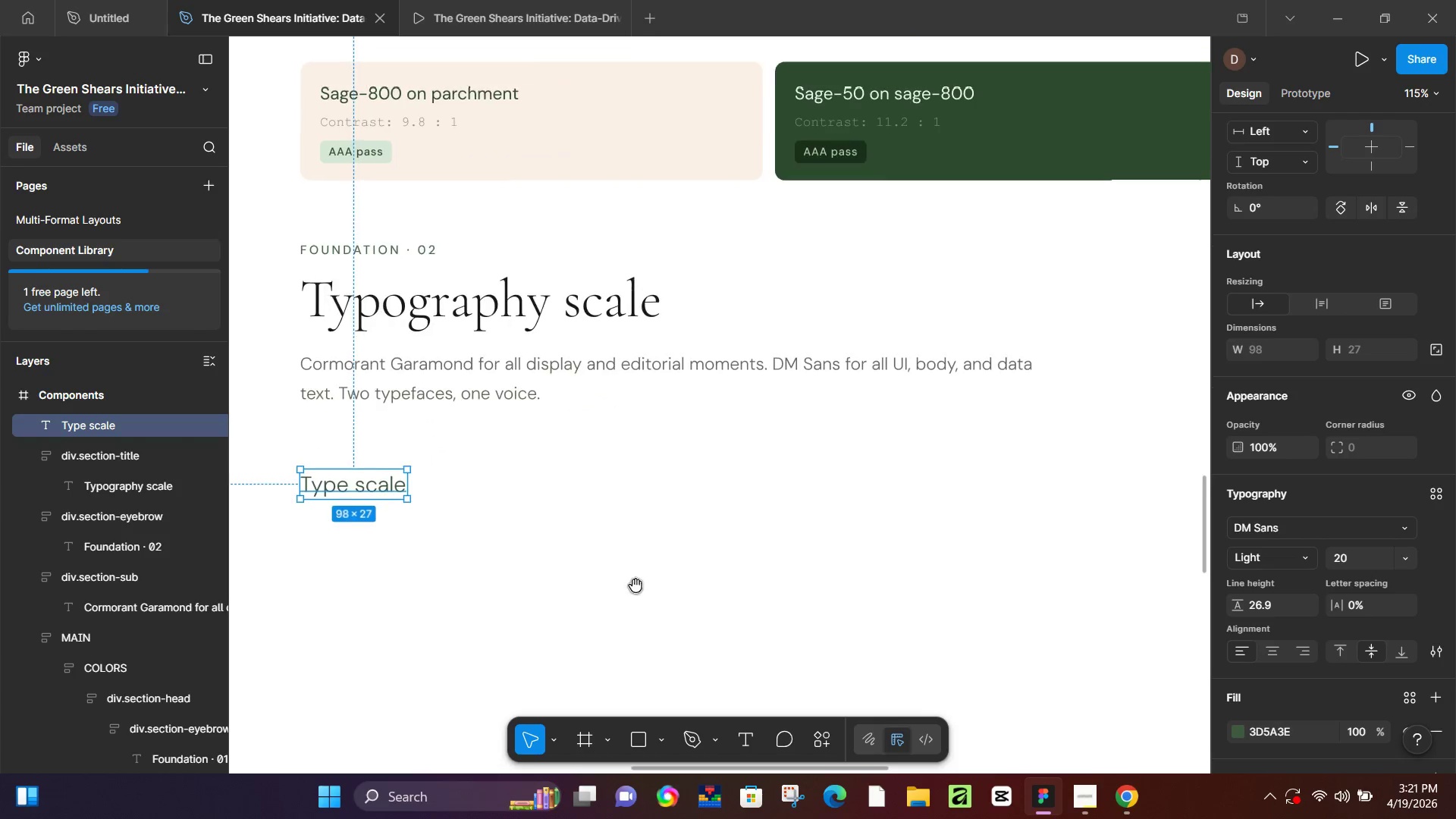 
hold_key(key=Space, duration=0.39)
 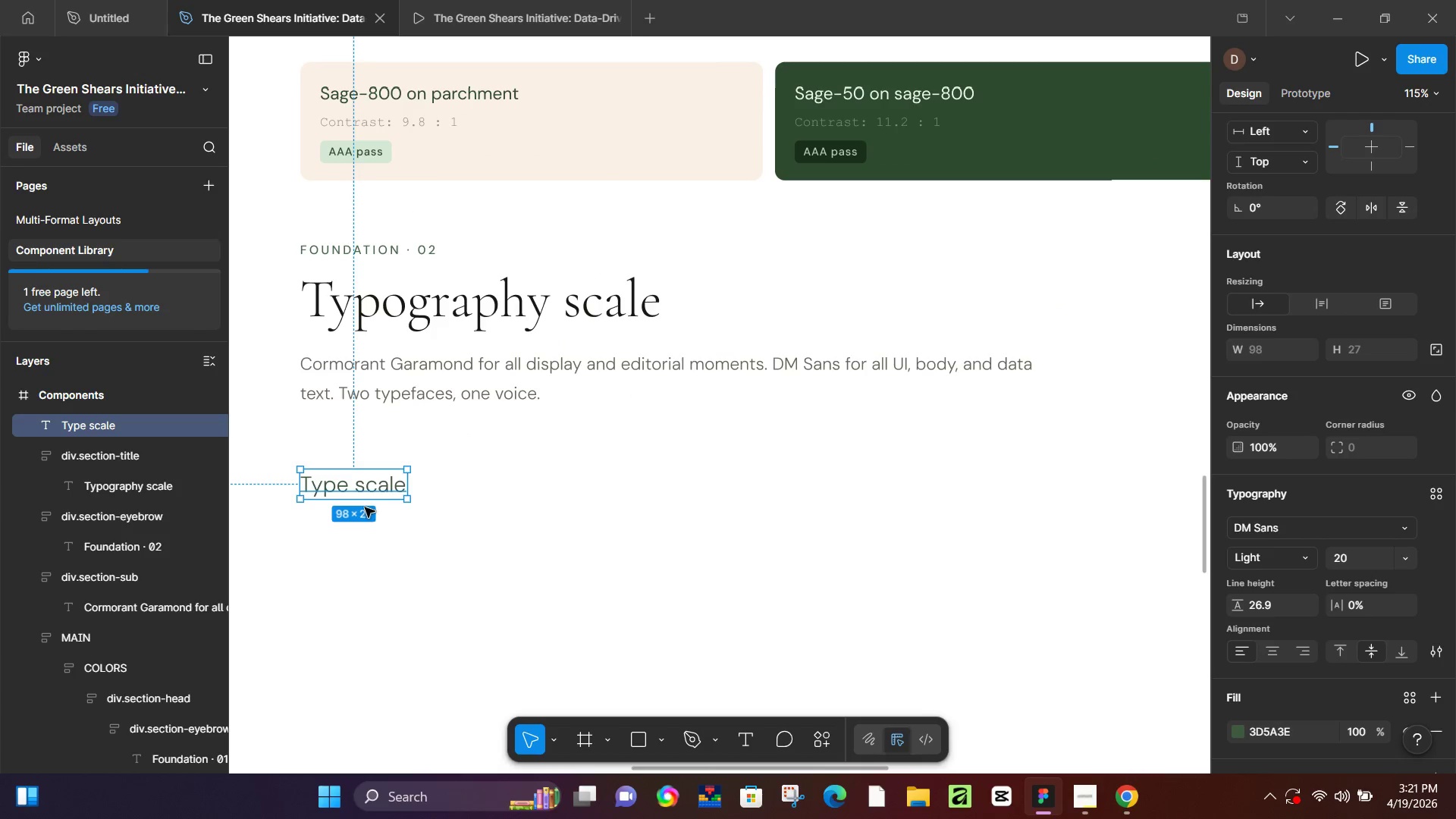 
left_click_drag(start_coordinate=[878, 497], to_coordinate=[636, 585])
 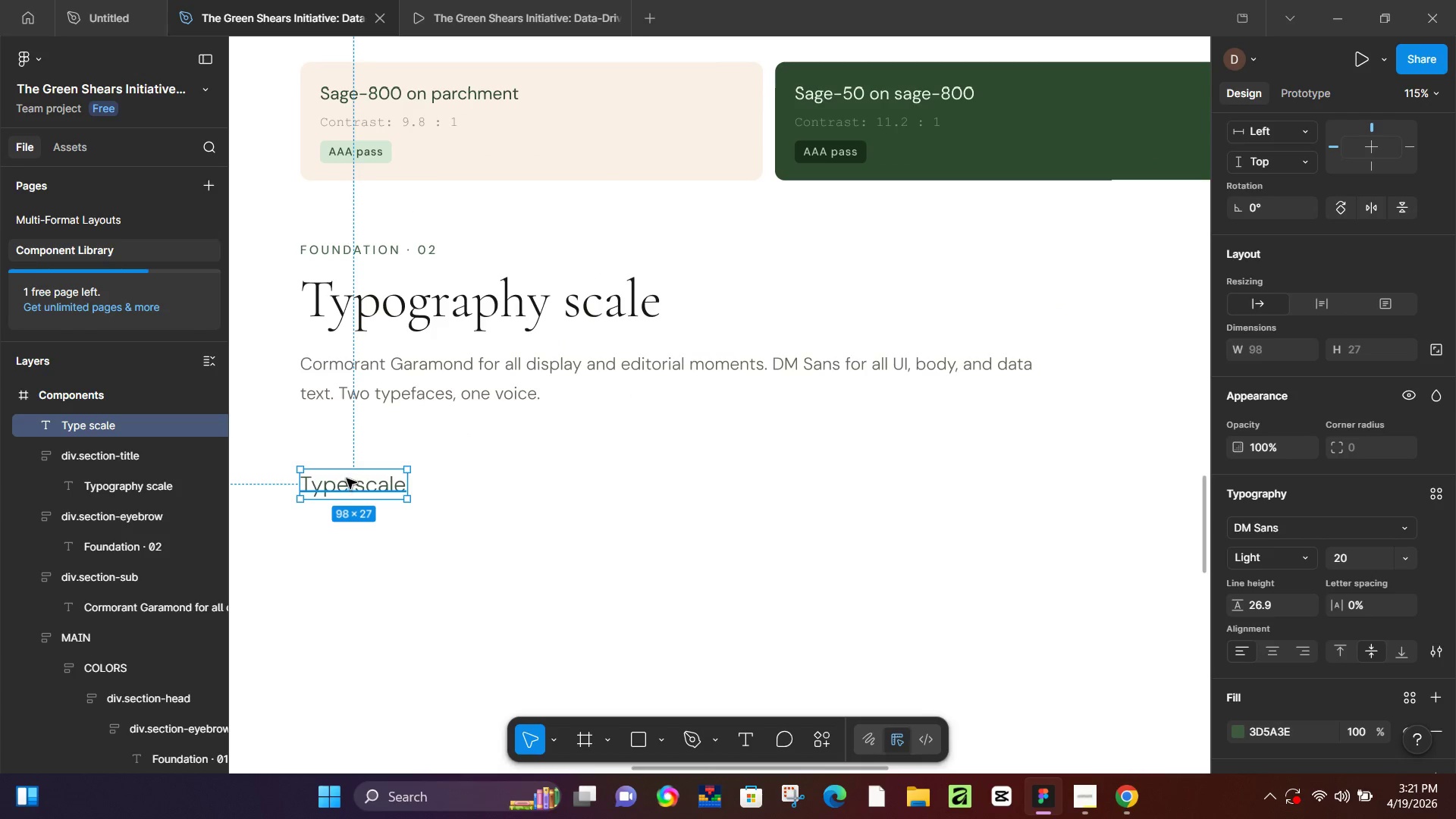 
scroll: coordinate [714, 442], scroll_direction: down, amount: 2.0
 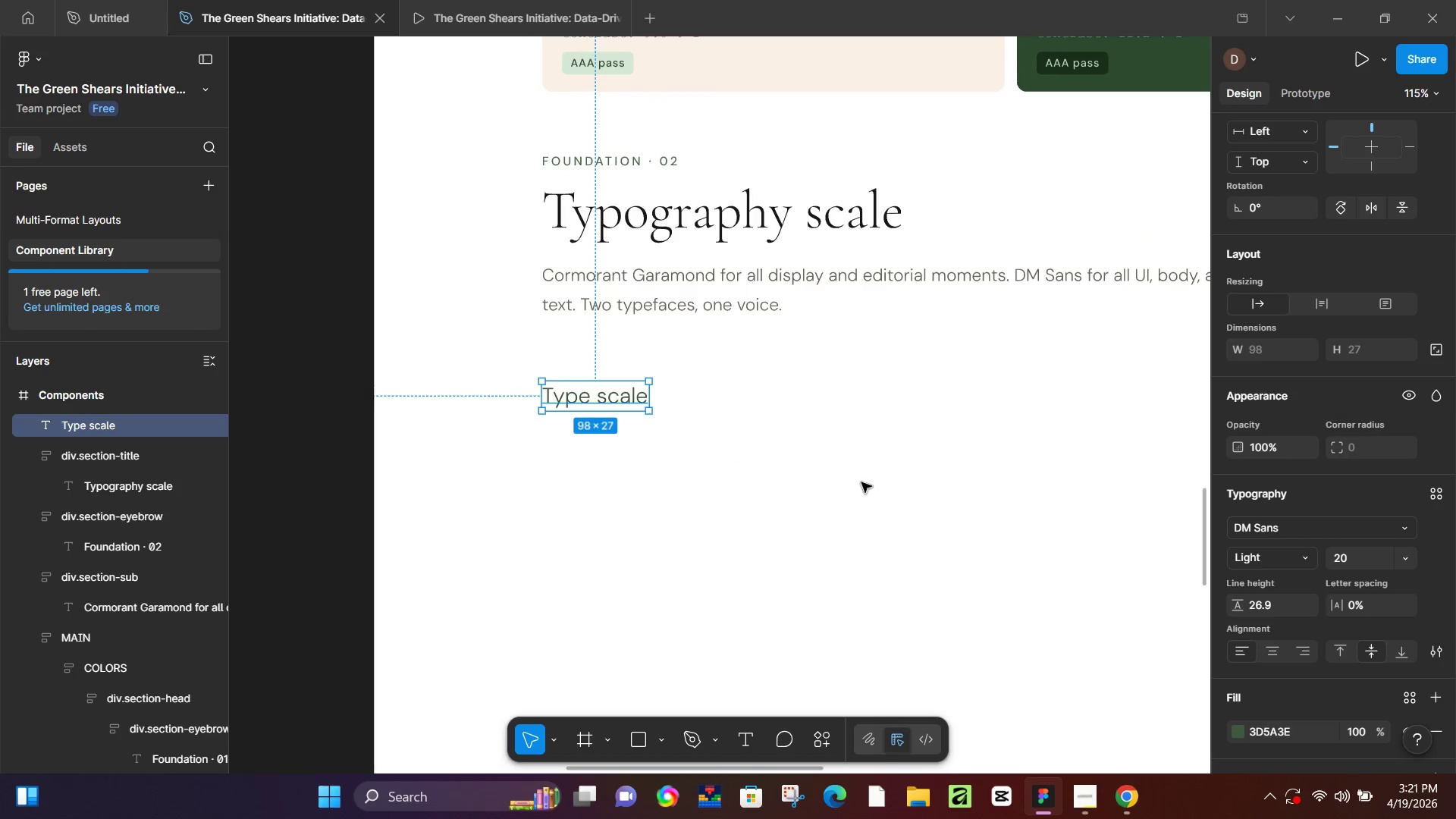 
key(L)
 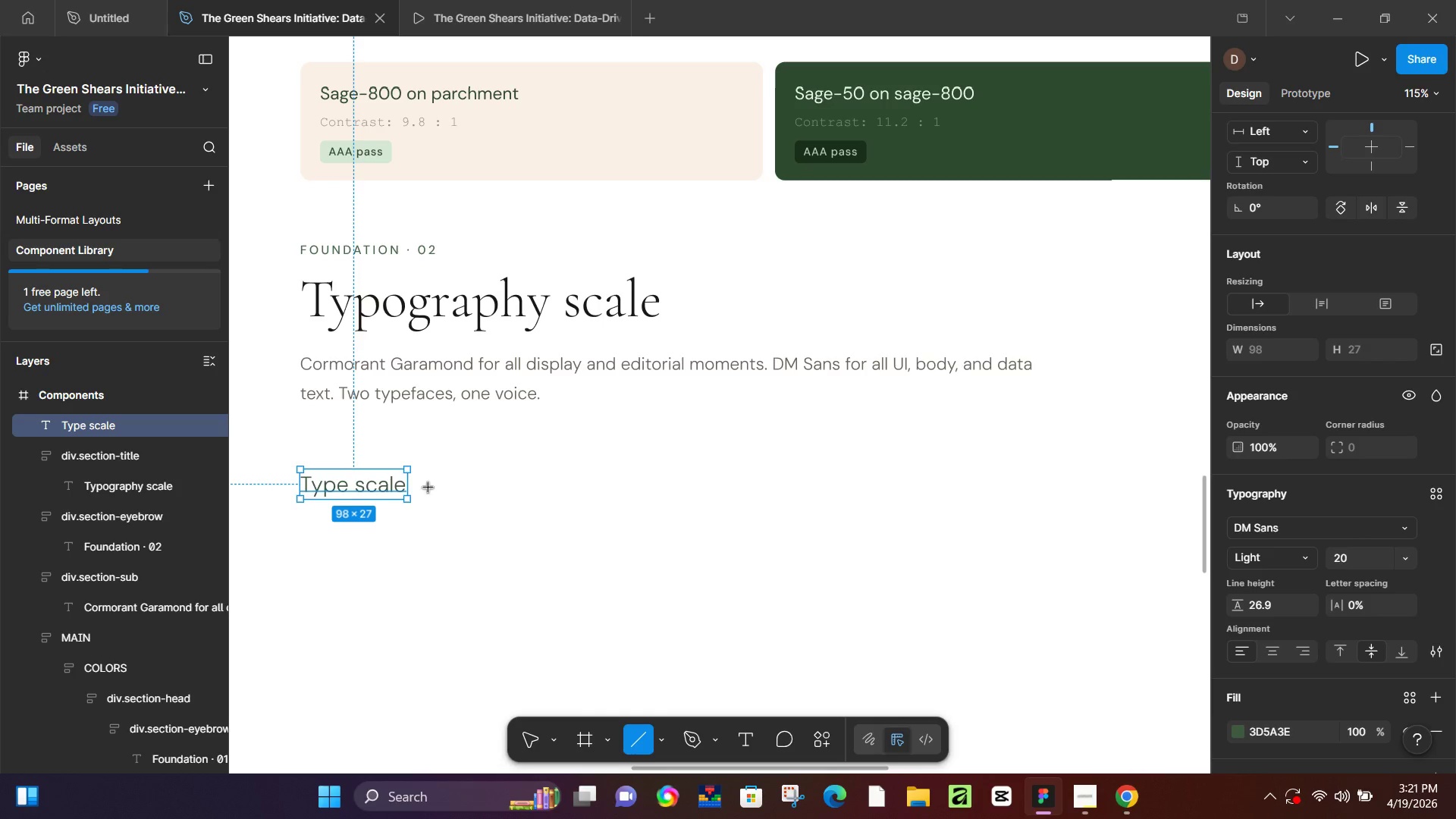 
hold_key(key=ShiftLeft, duration=1.52)
left_click_drag(start_coordinate=[421, 485], to_coordinate=[1159, 456])
 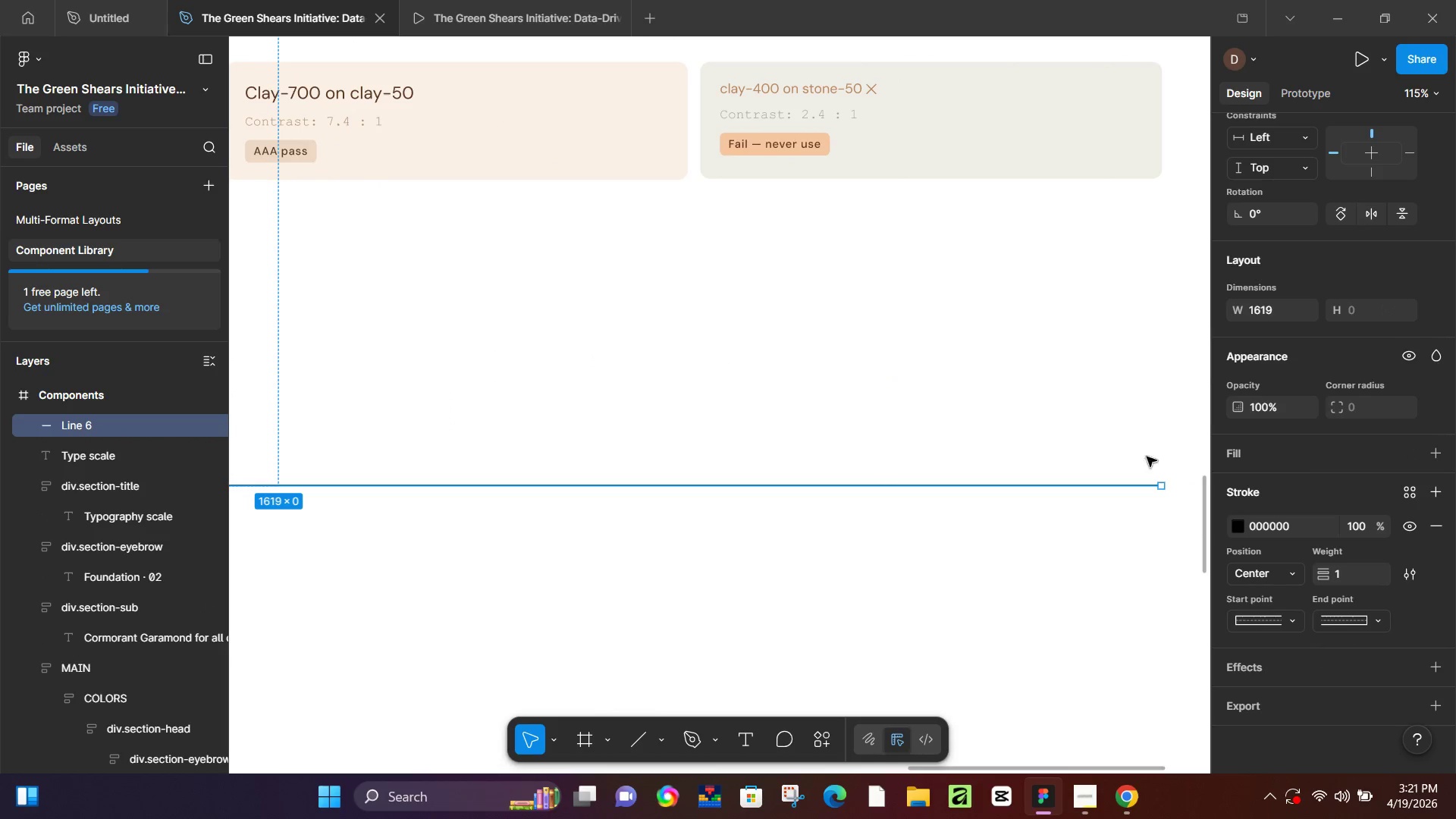 
hold_key(key=ShiftLeft, duration=1.5)
 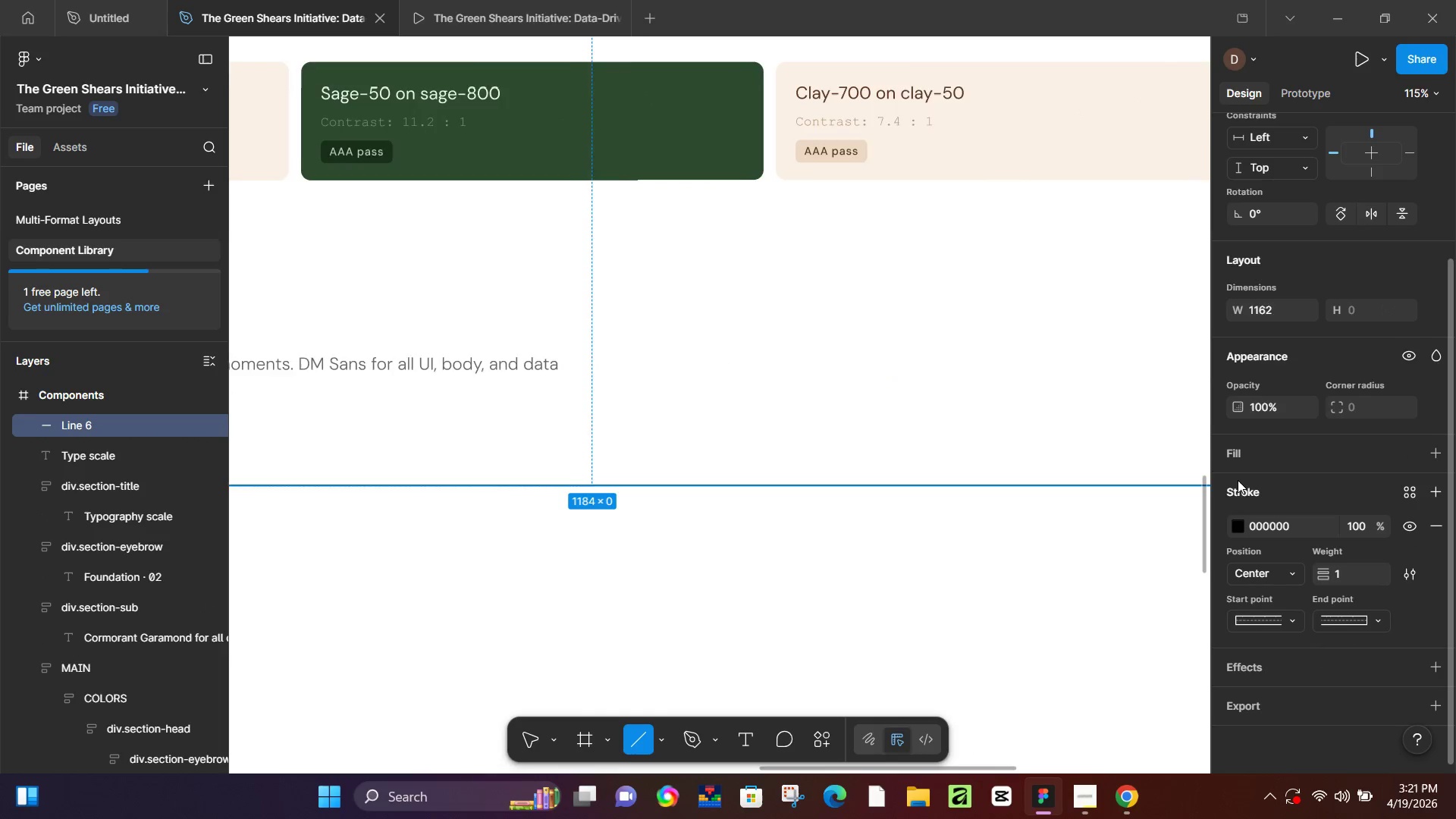 
hold_key(key=ShiftLeft, duration=1.52)
 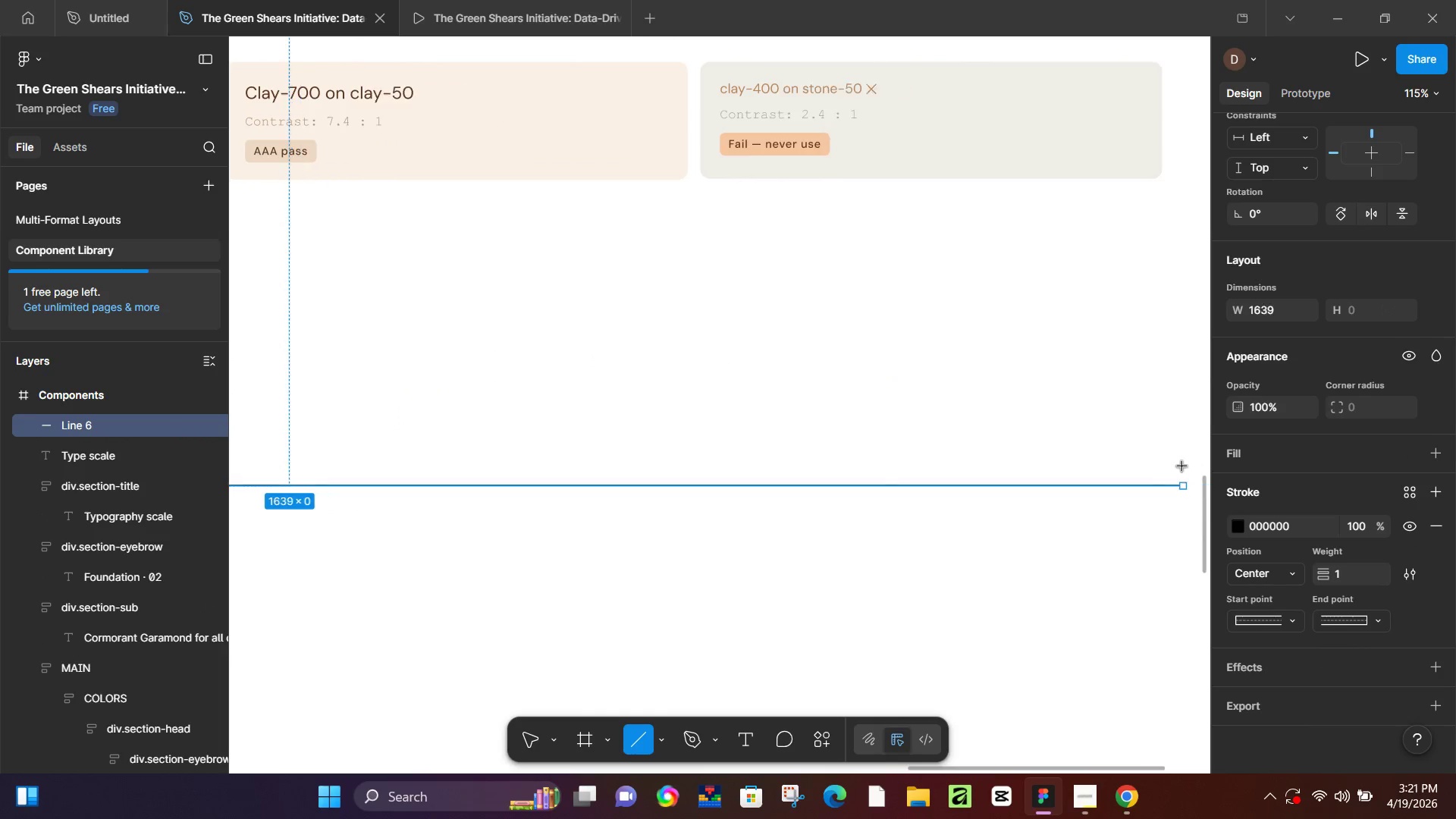 
hold_key(key=ShiftLeft, duration=1.5)
left_click([1116, 441])
 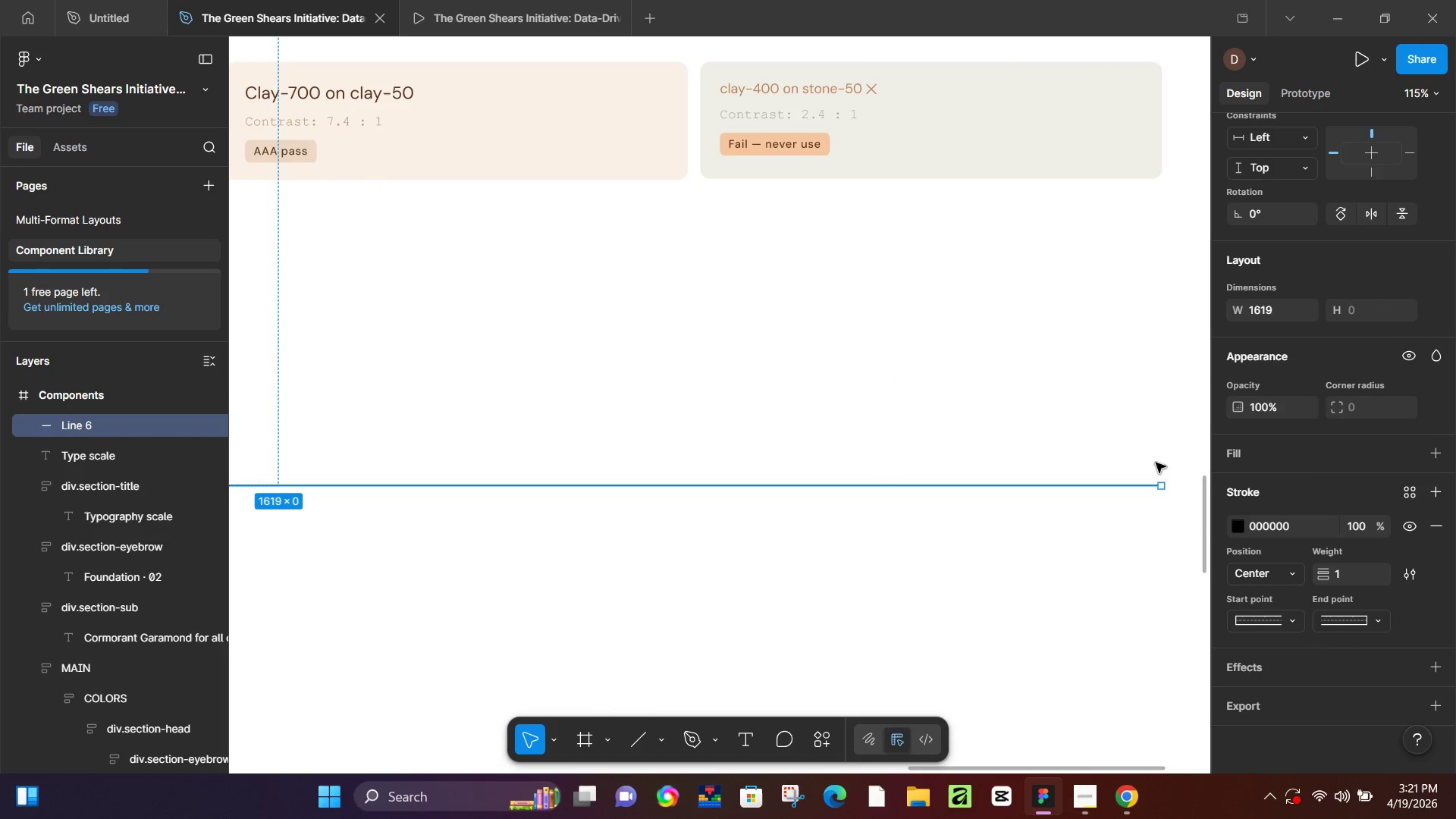 
hold_key(key=ShiftLeft, duration=1.5)
left_click_drag(start_coordinate=[1159, 485], to_coordinate=[1164, 482])
 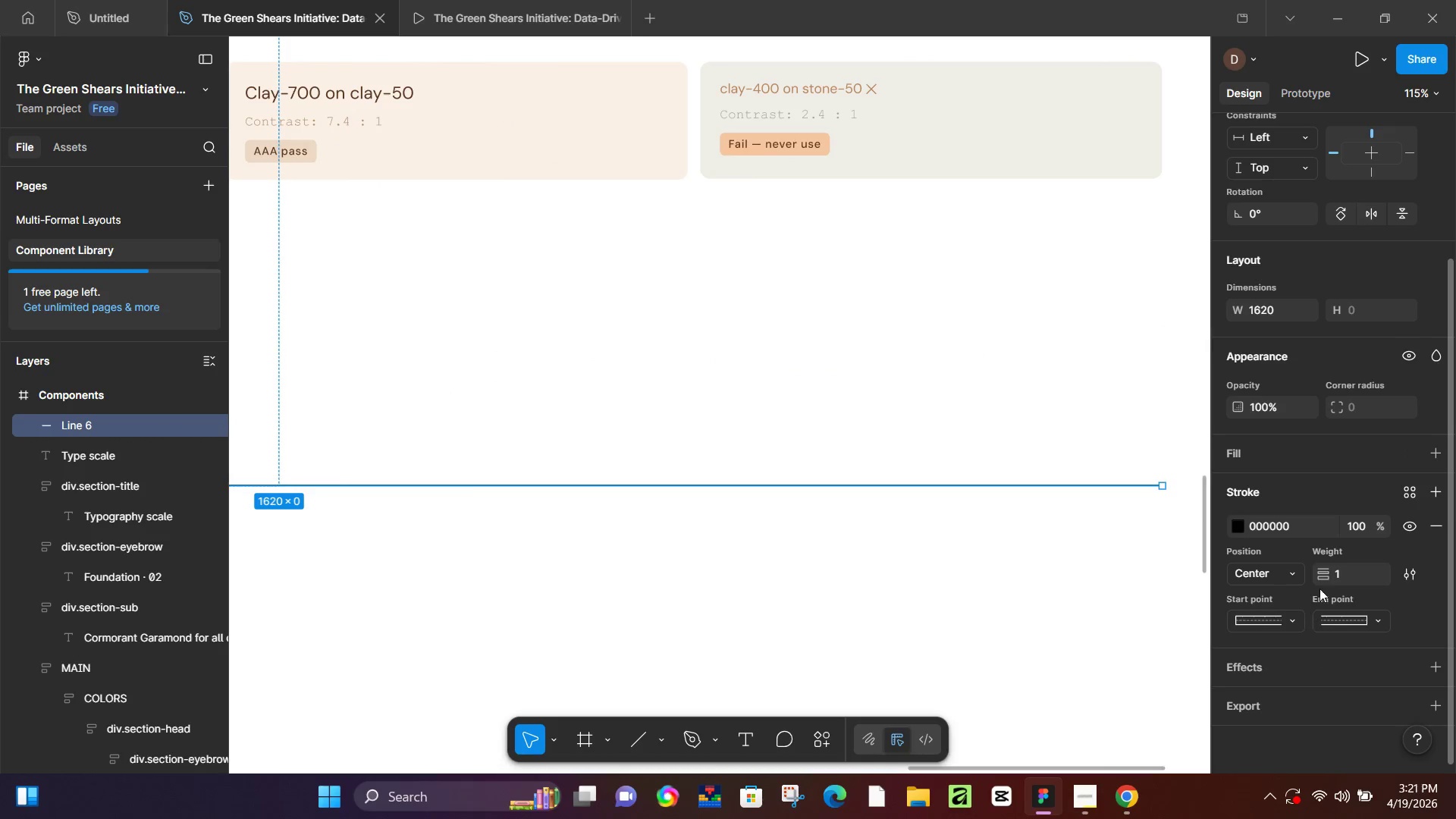 
hold_key(key=ShiftLeft, duration=0.81)
 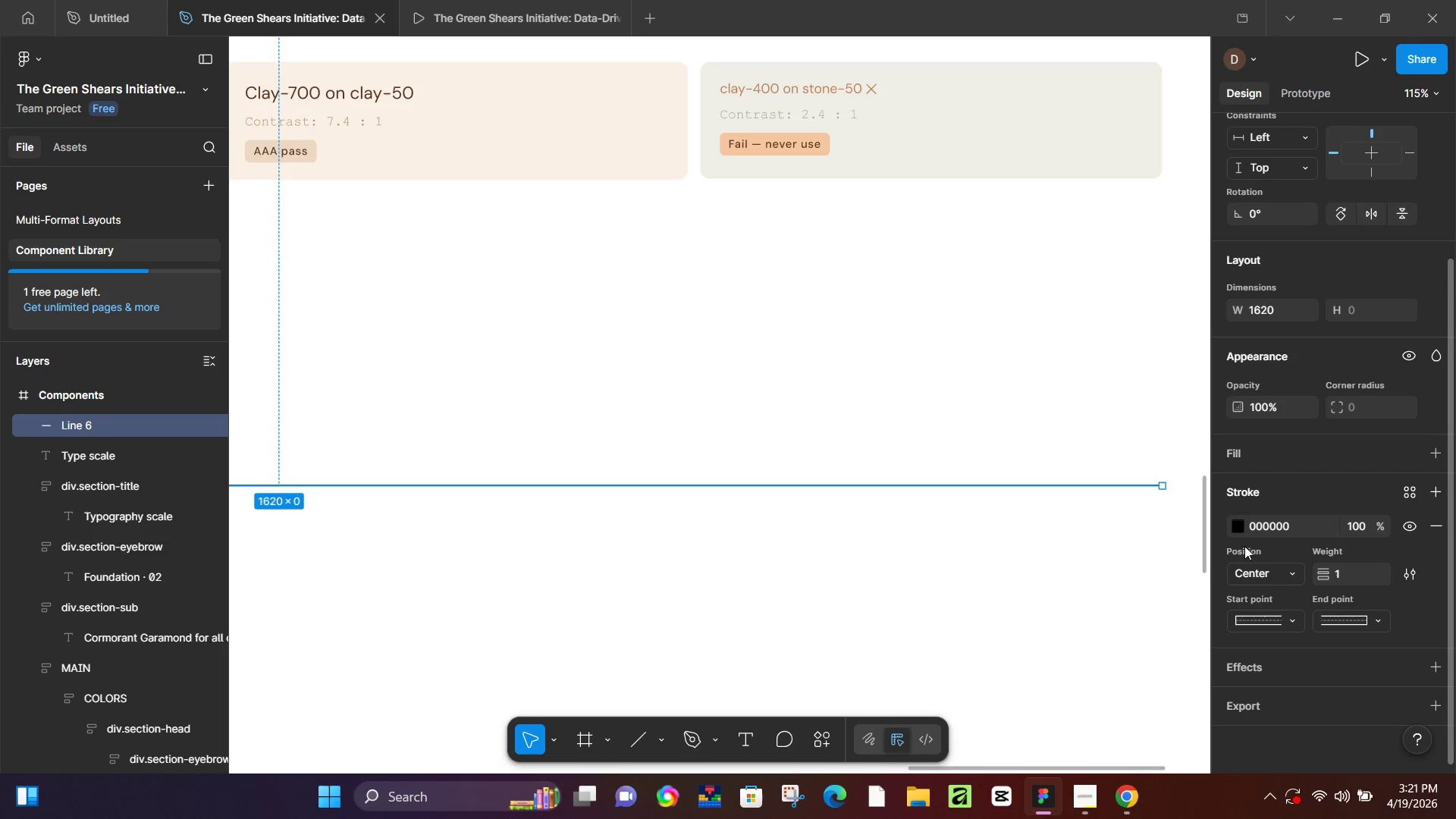 
left_click([1235, 526])
 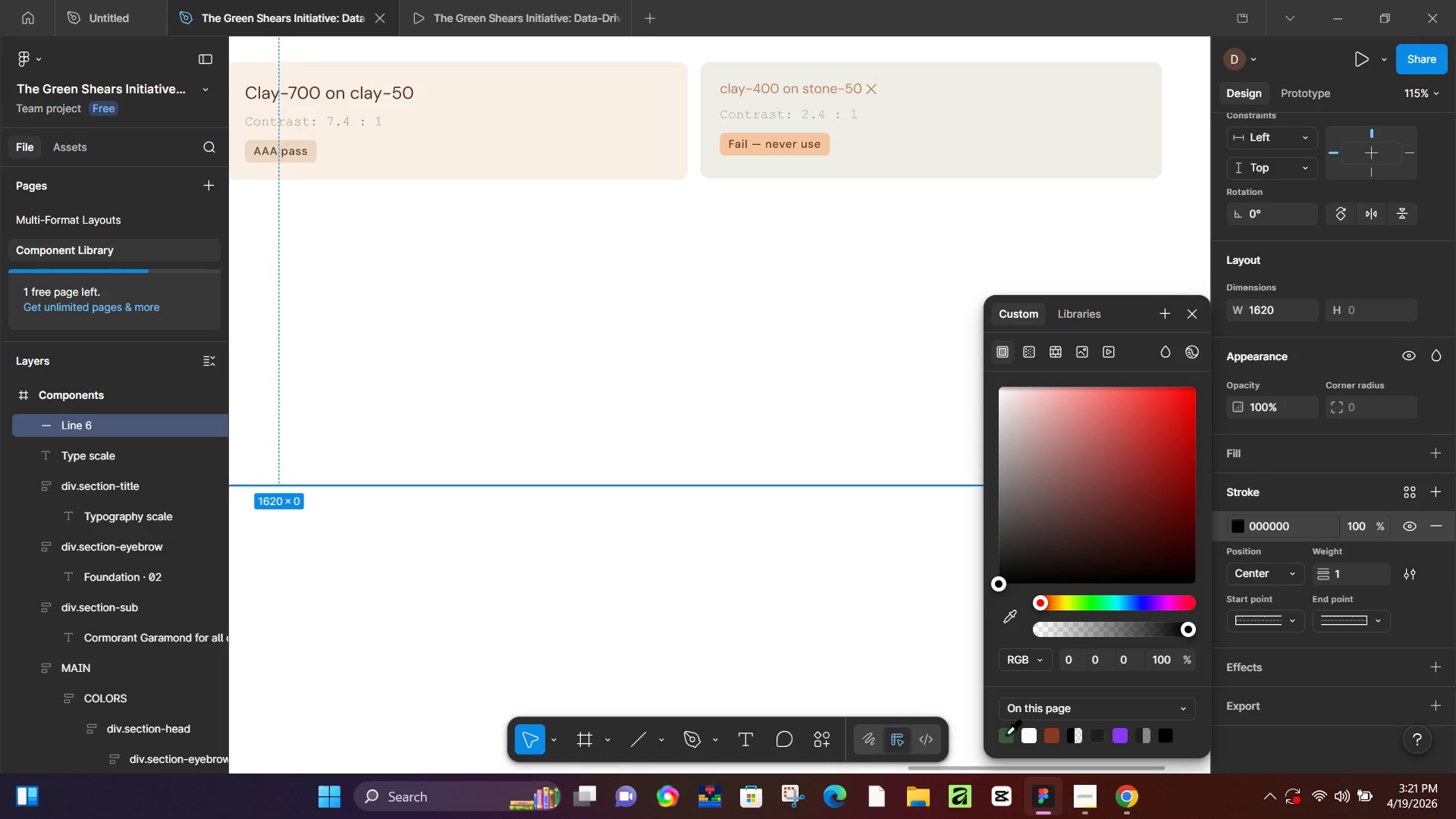 
left_click([1003, 733])
 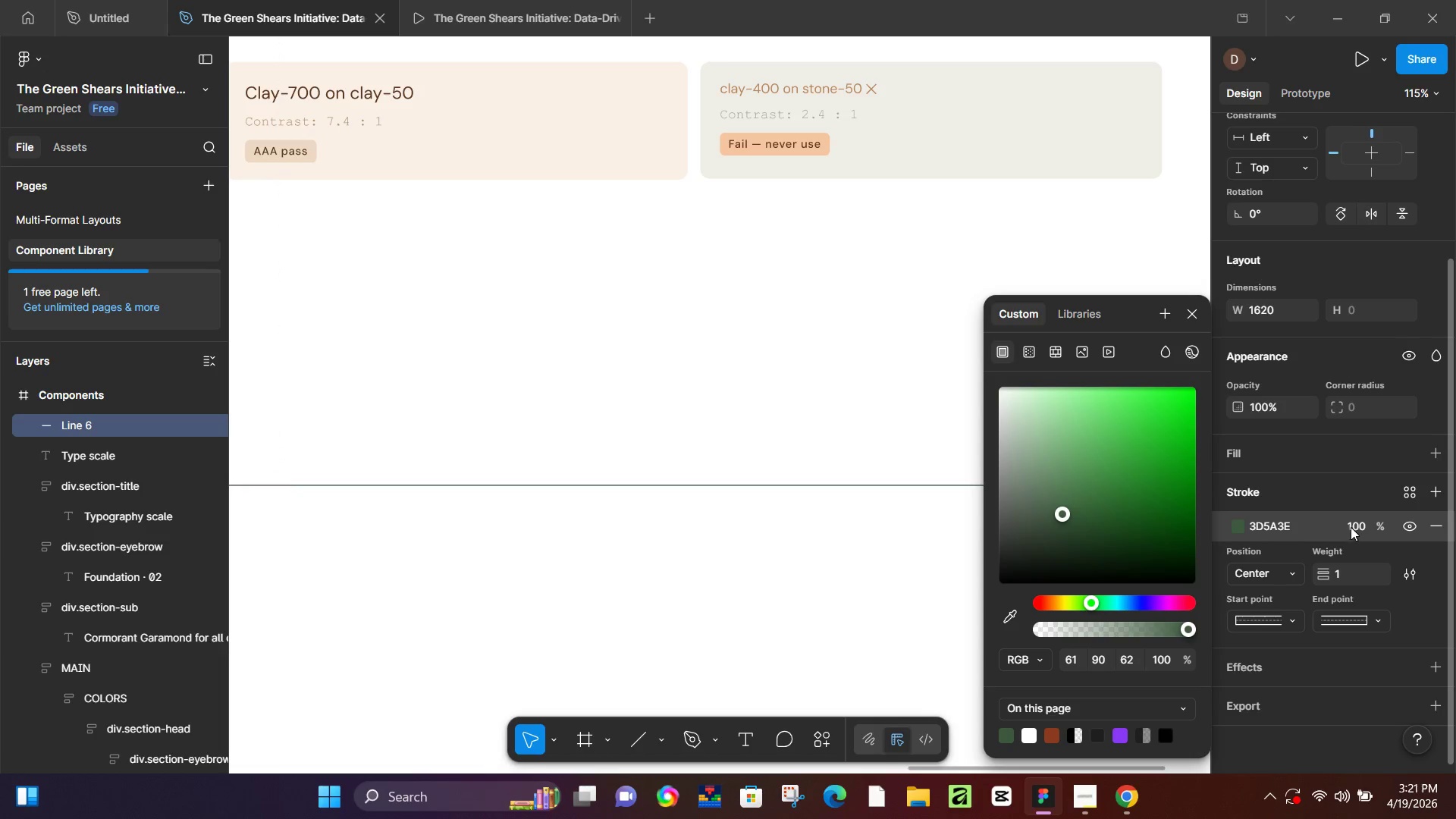 
left_click([1354, 527])
 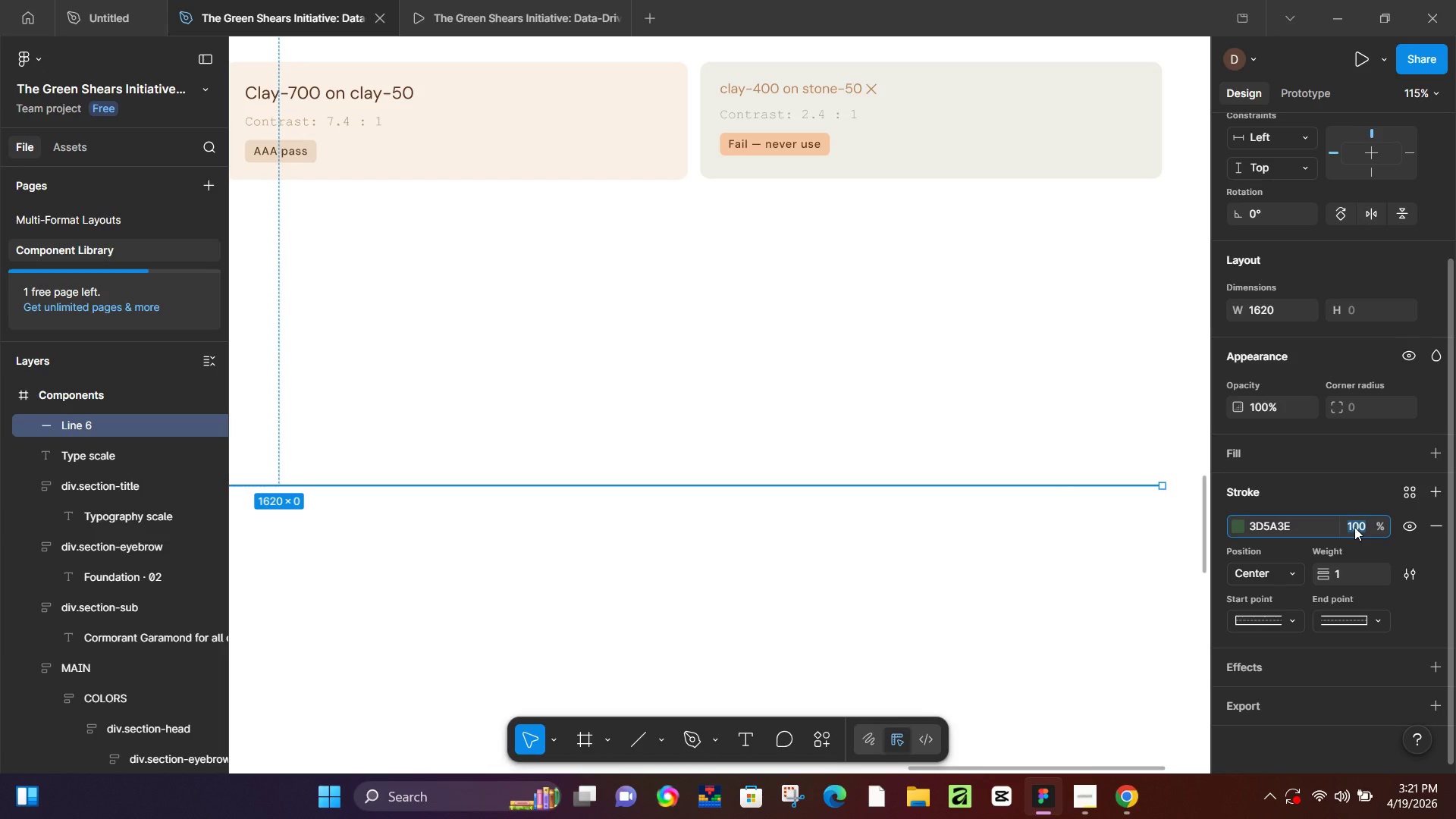 
key(BrightnessDown)
 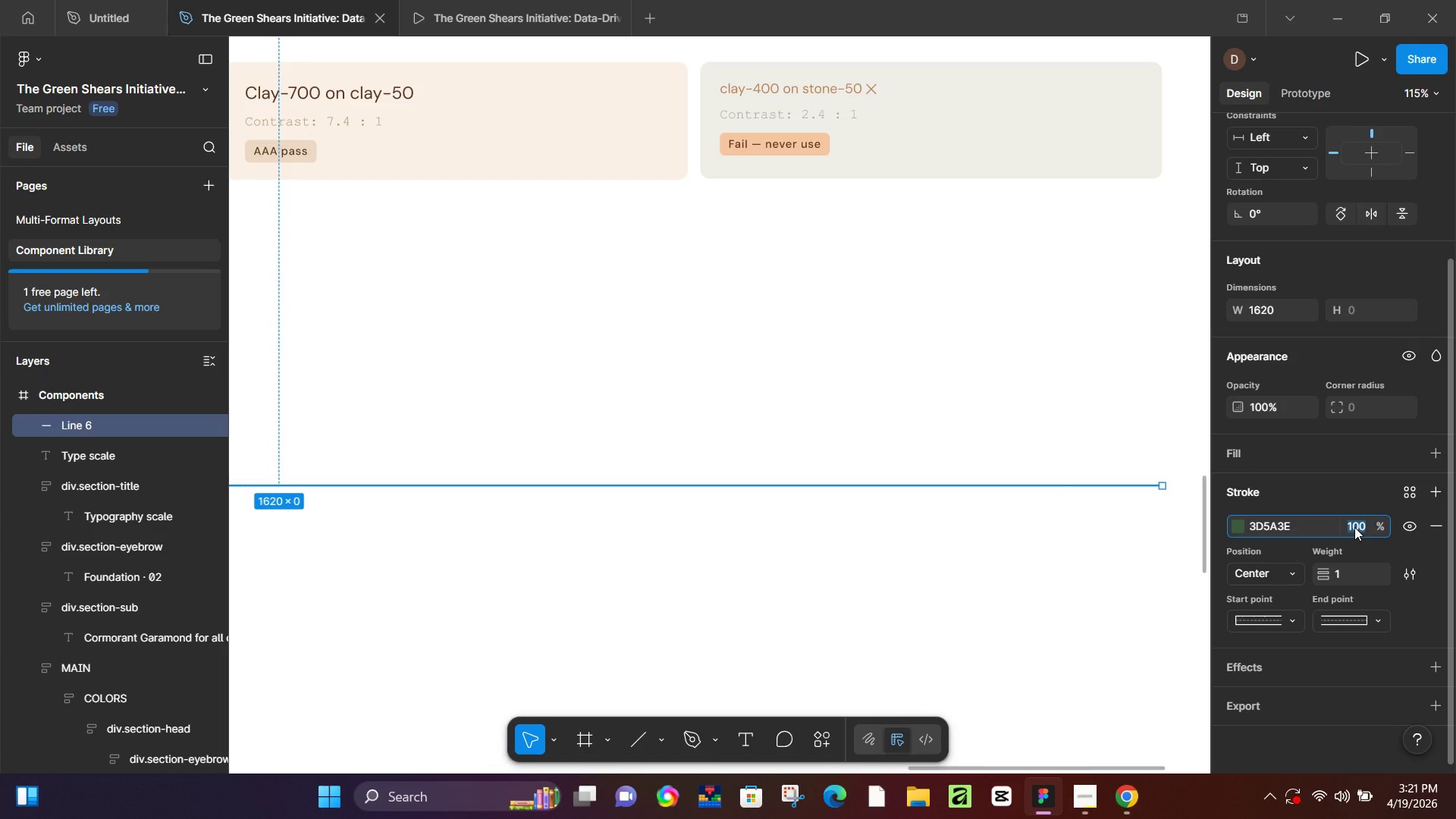 
key(Insert)
 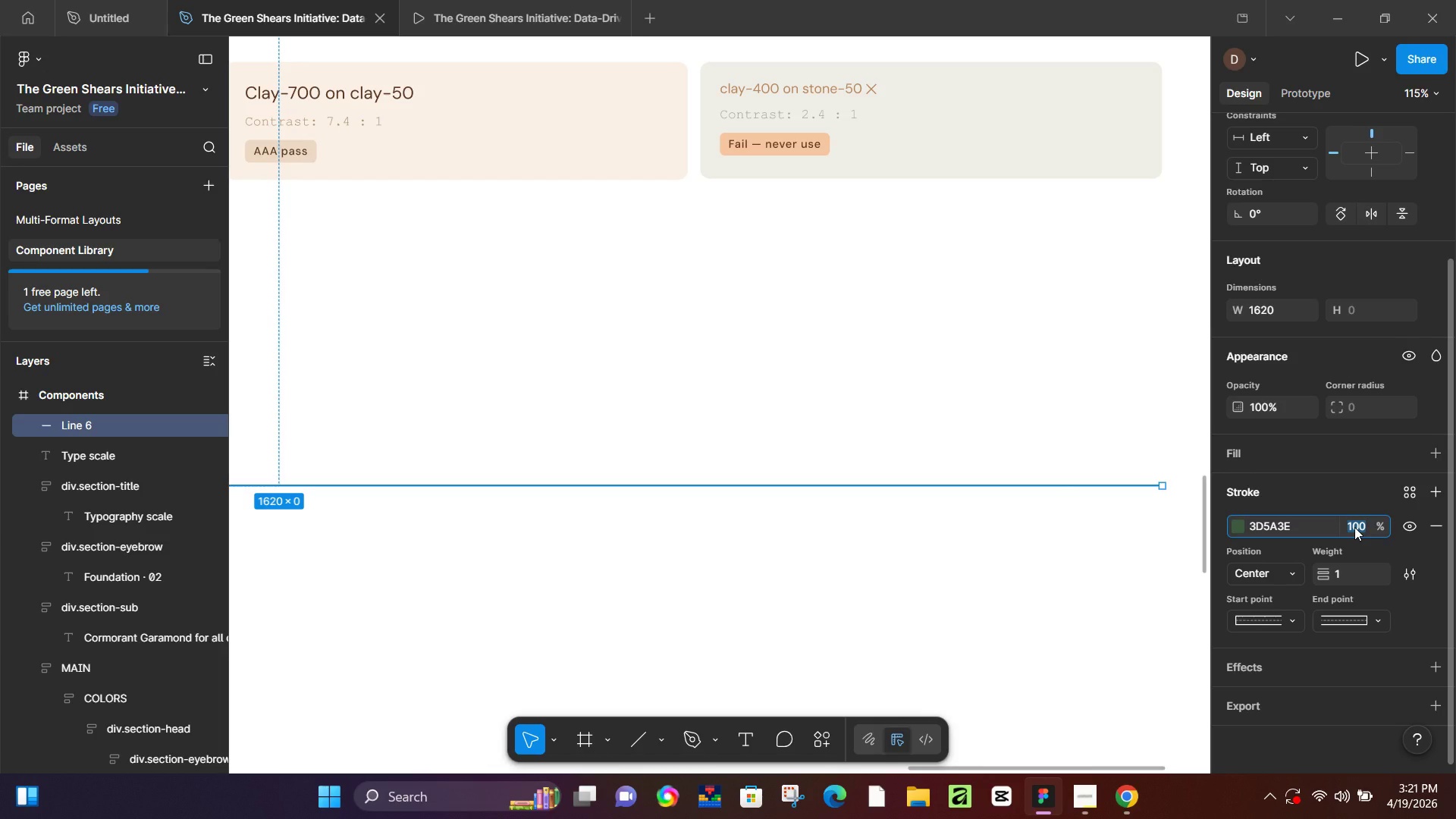 
key(BrightnessDown)
 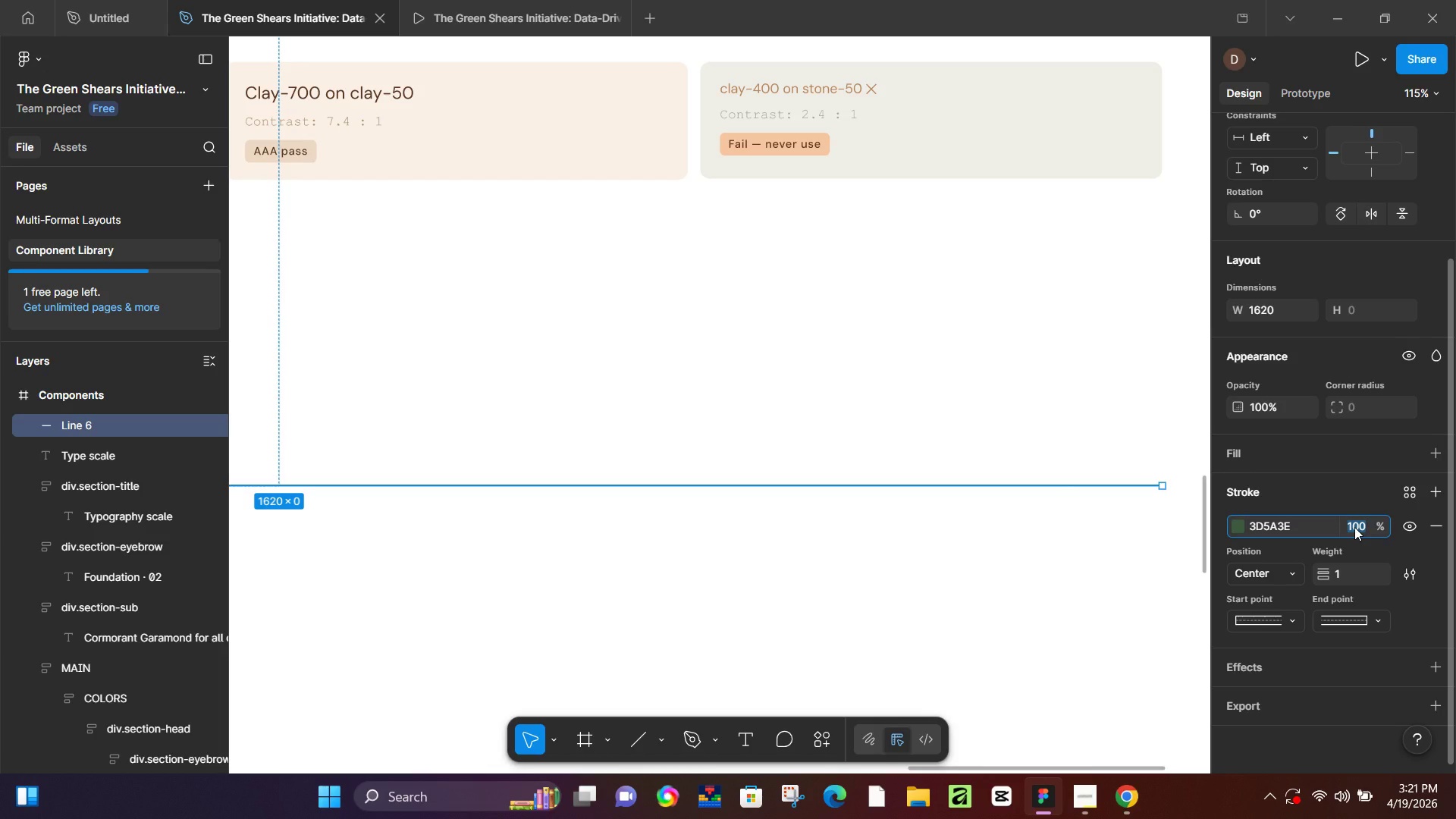 
key(NumLock)
 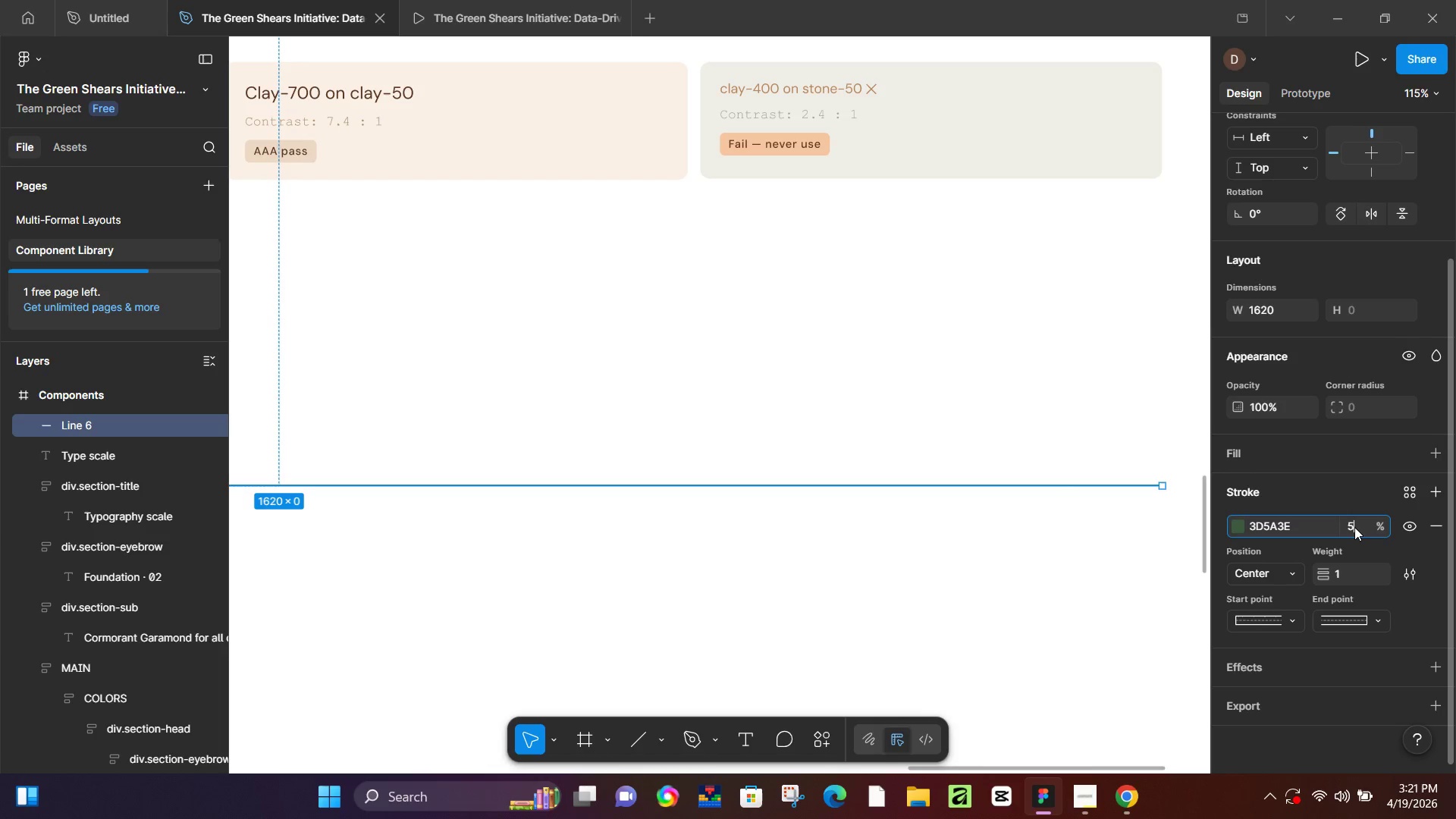 
key(Numpad5)
 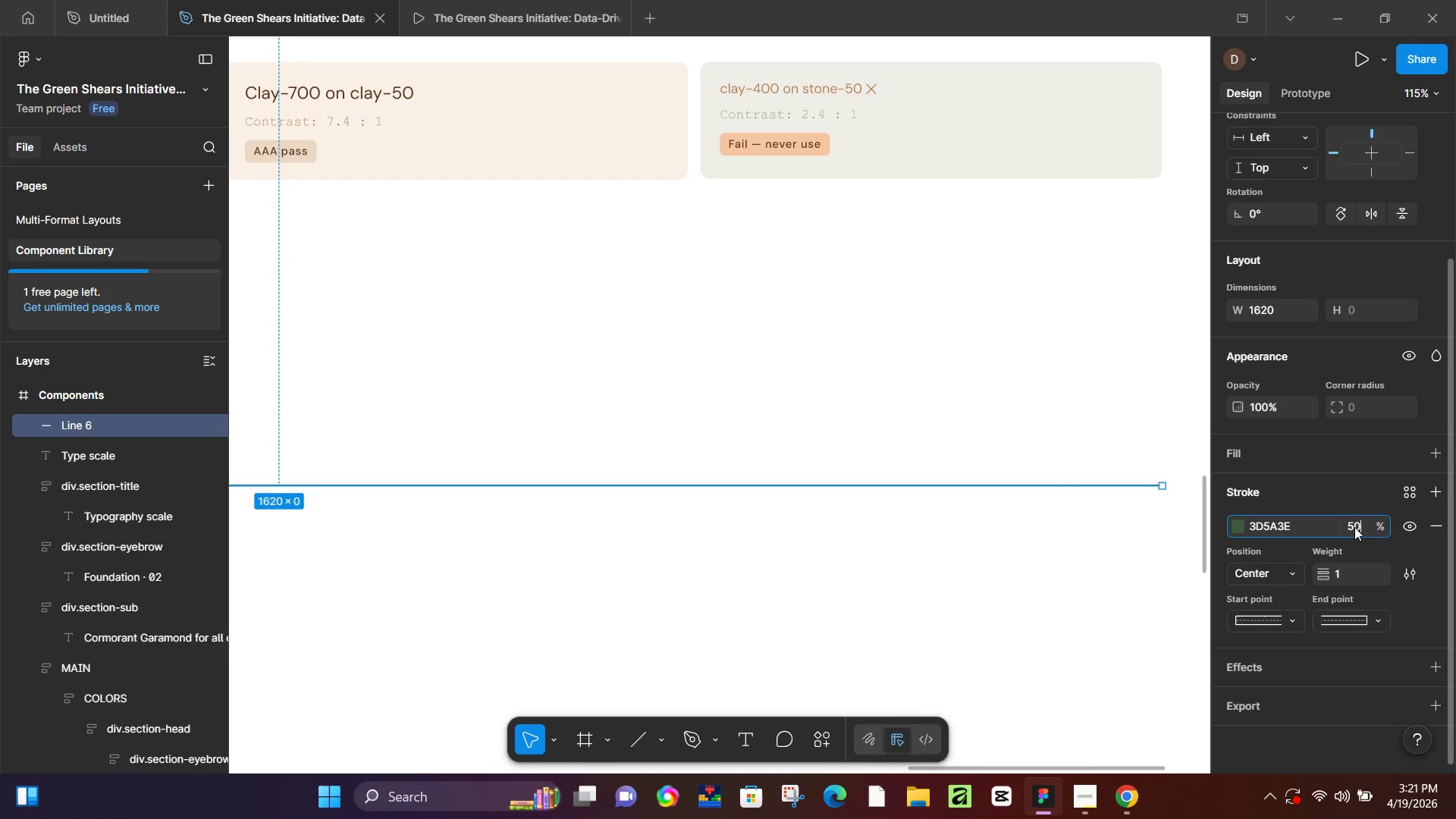 
key(Numpad0)
 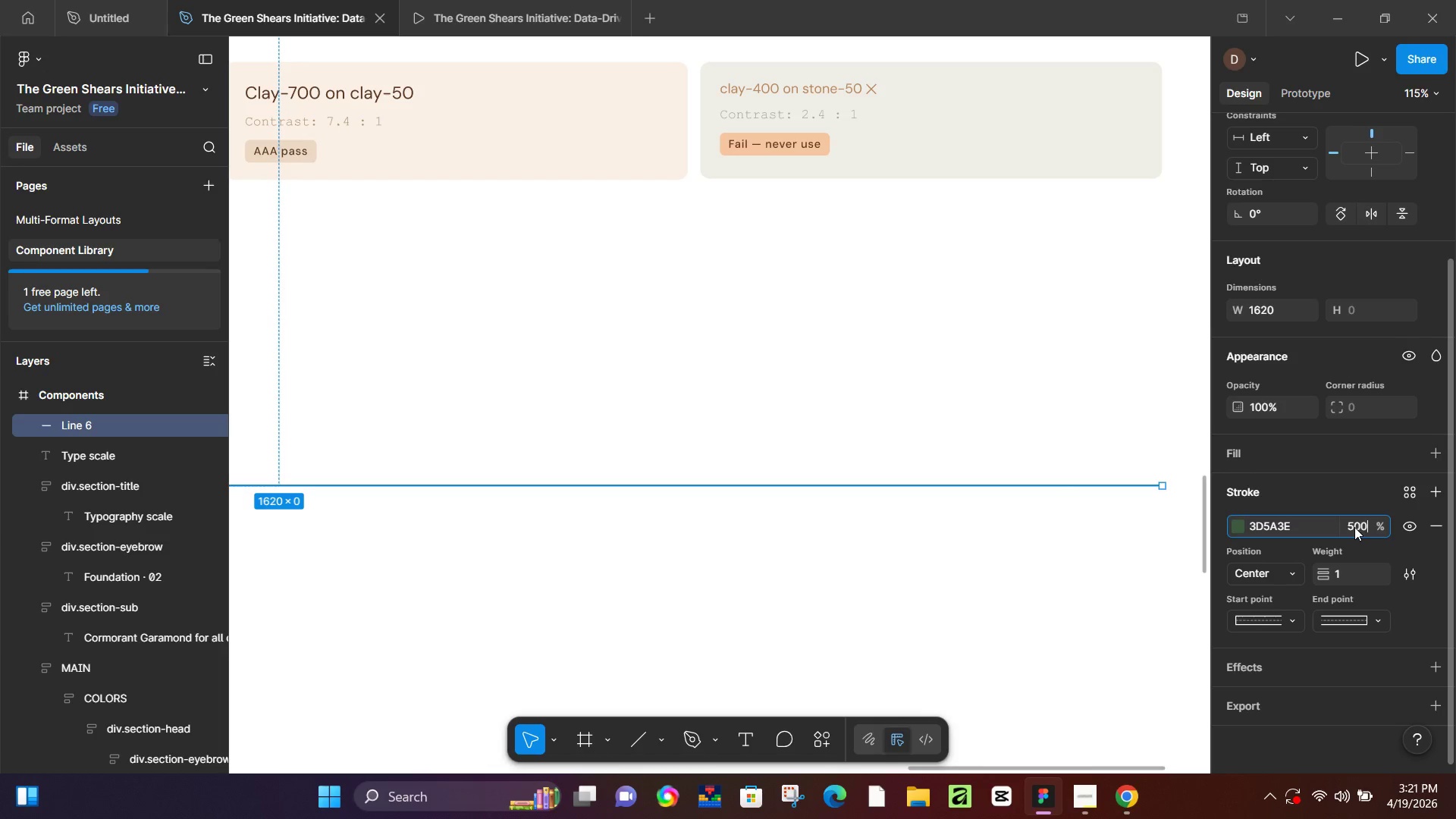 
key(Numpad0)
 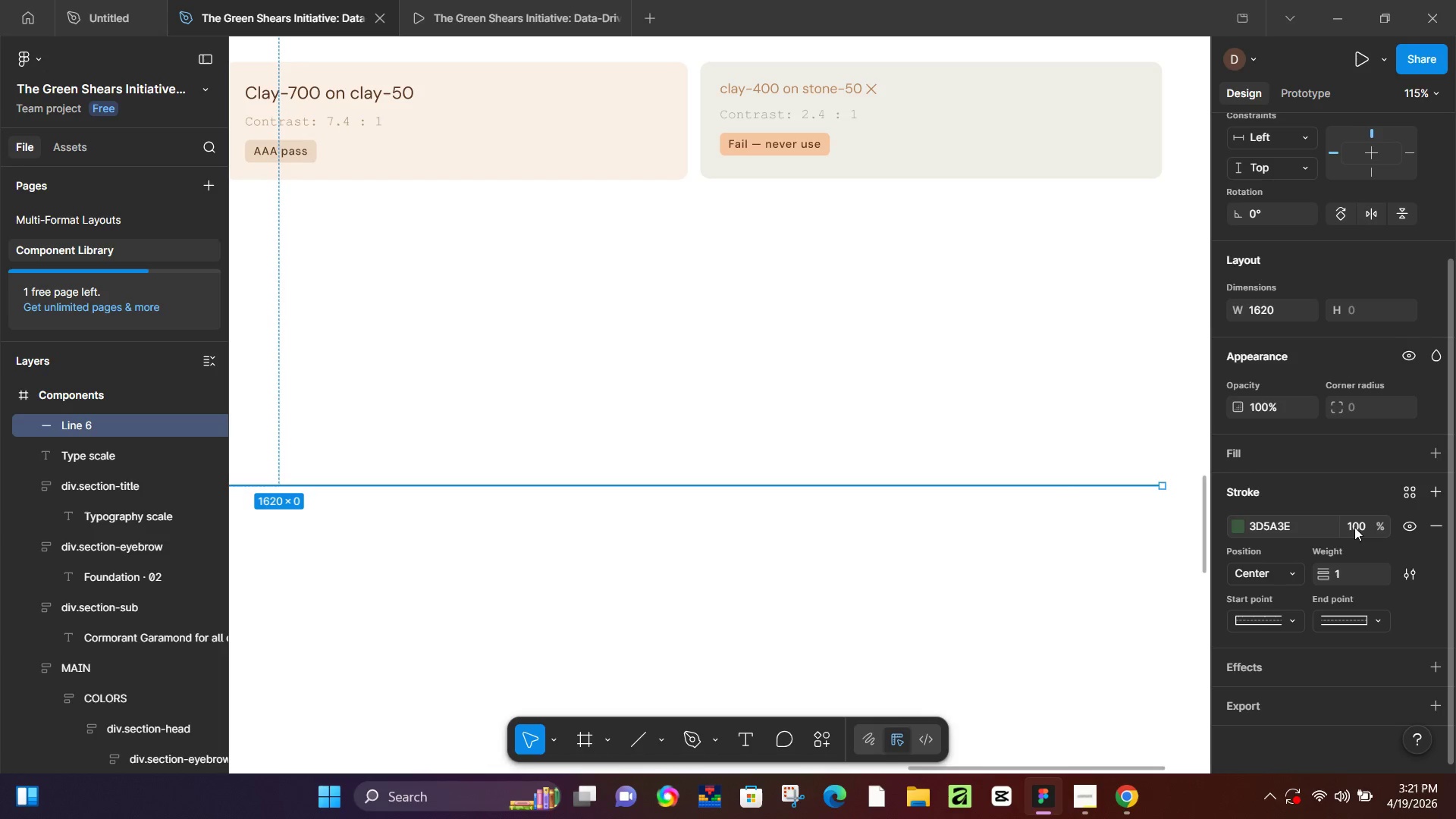 
key(NumpadEnter)
 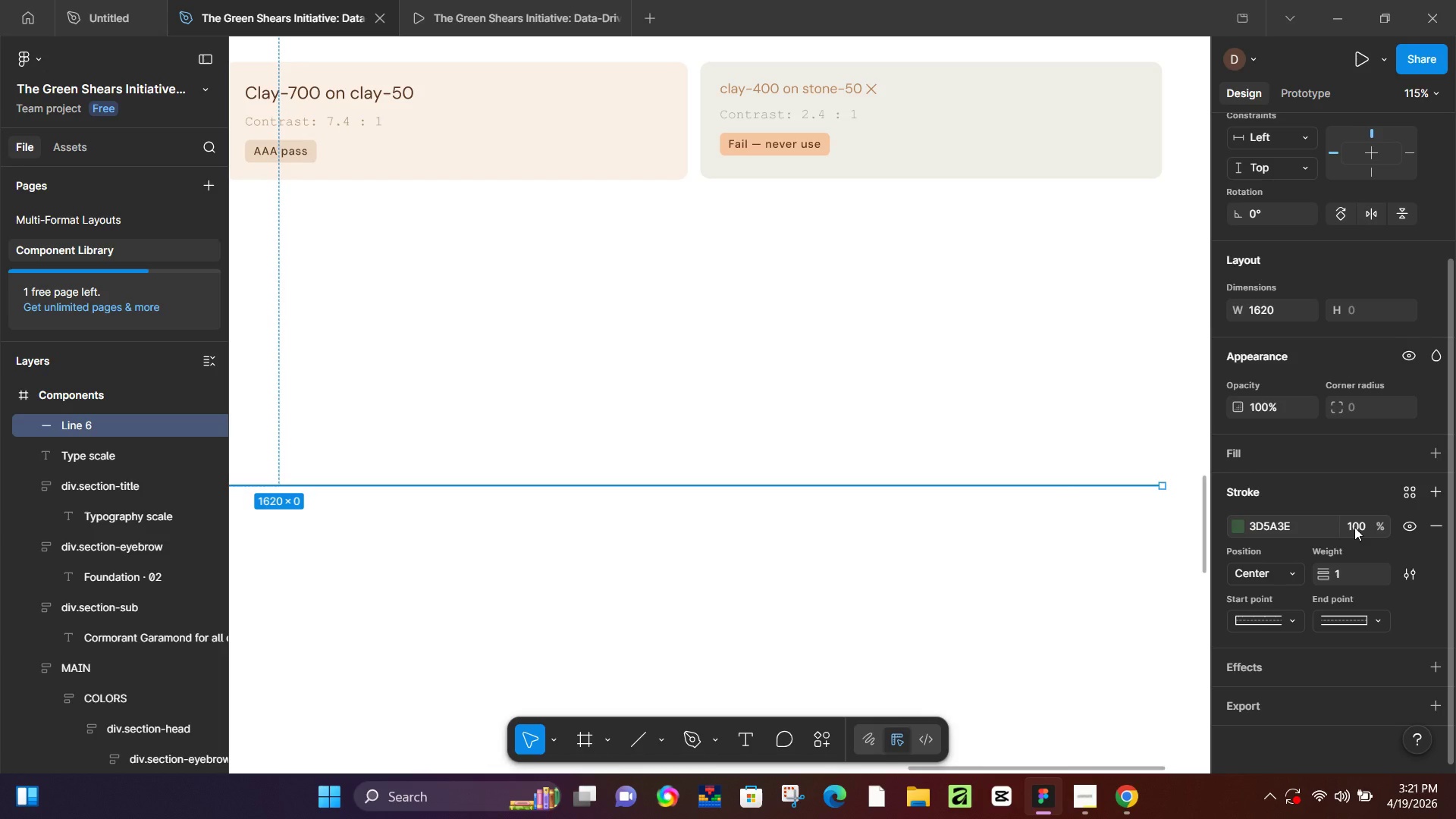 
left_click([1354, 527])
 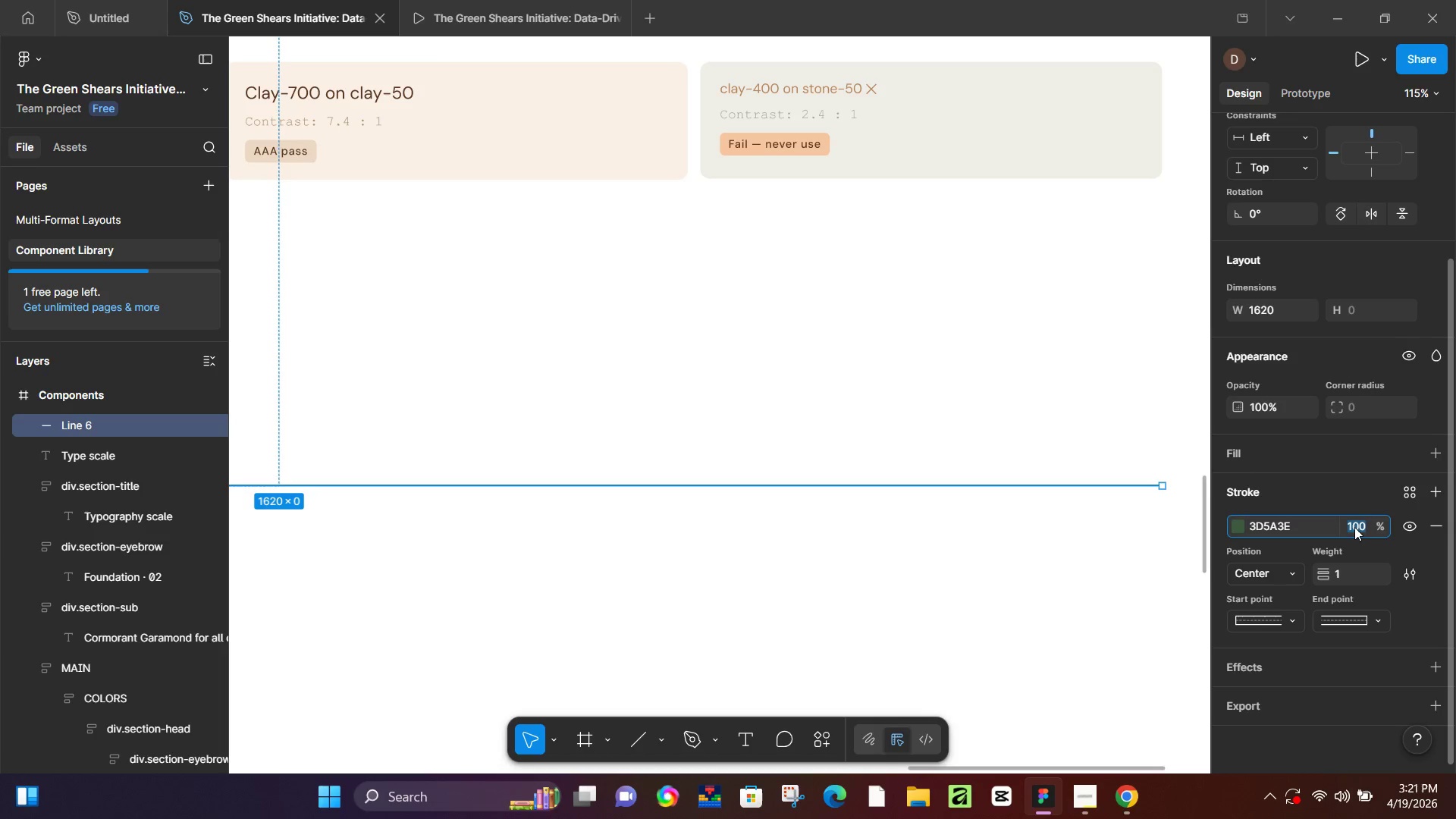 
key(Numpad5)
 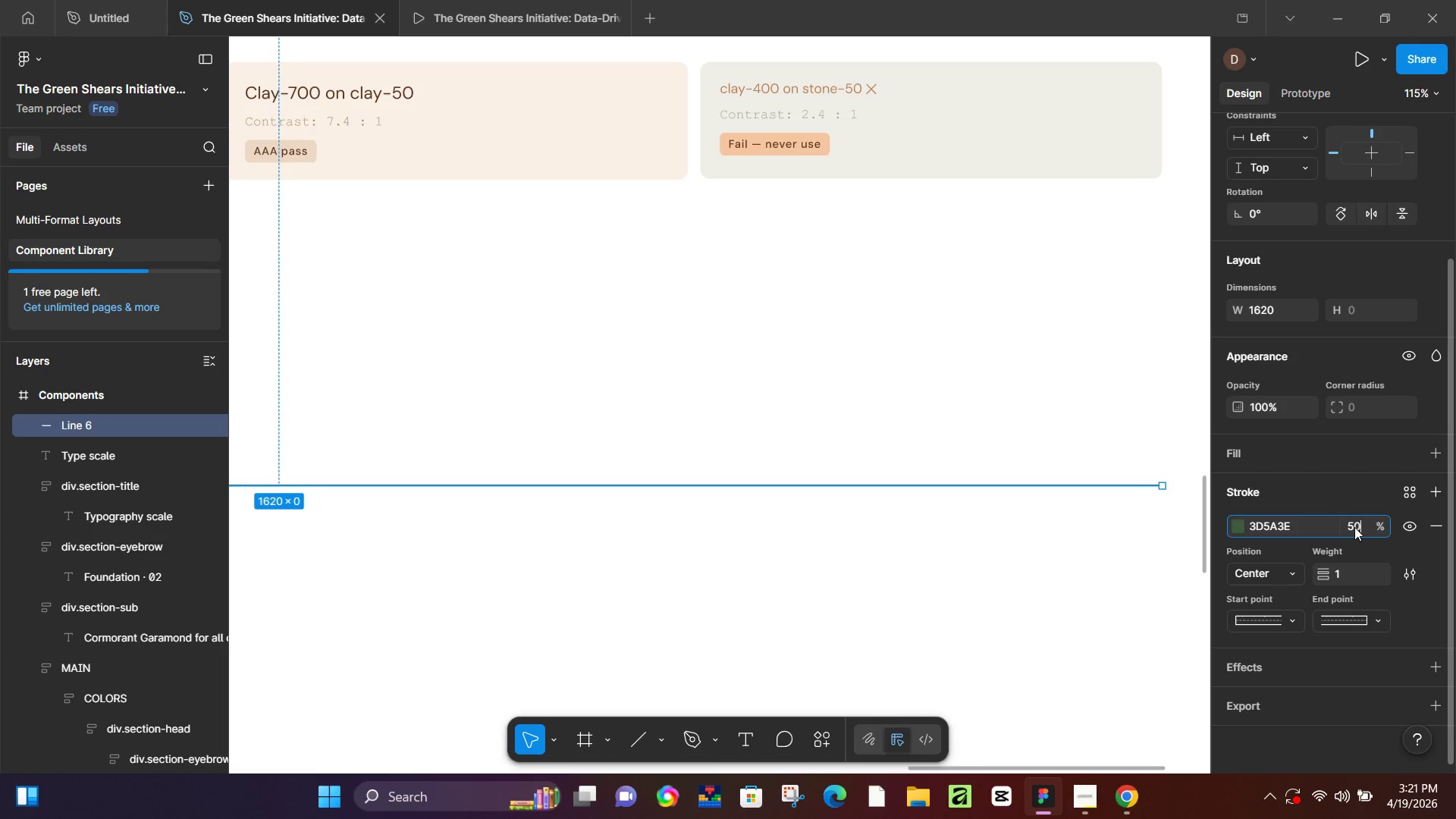 
key(Numpad0)
 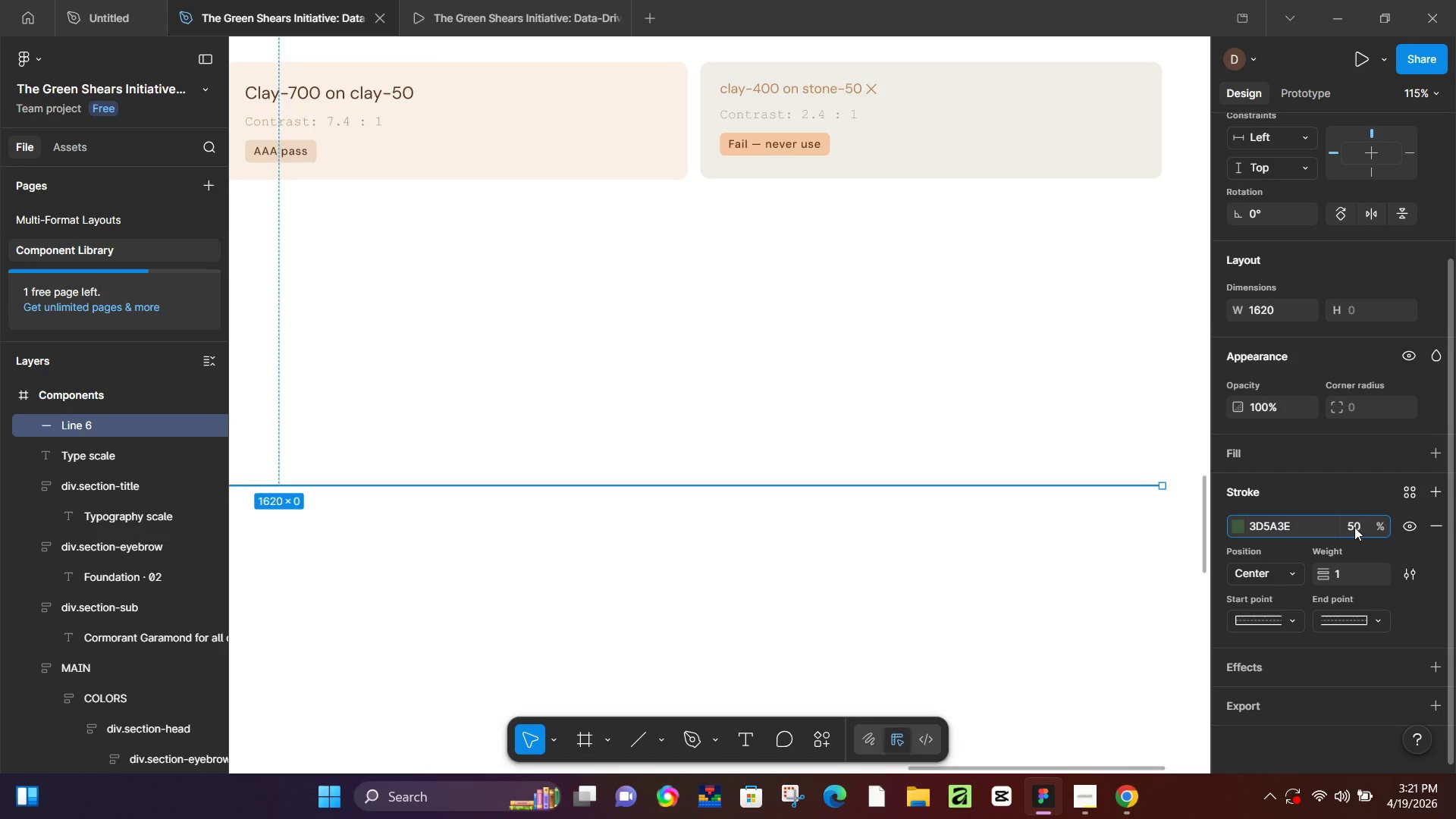 
key(NumpadEnter)
 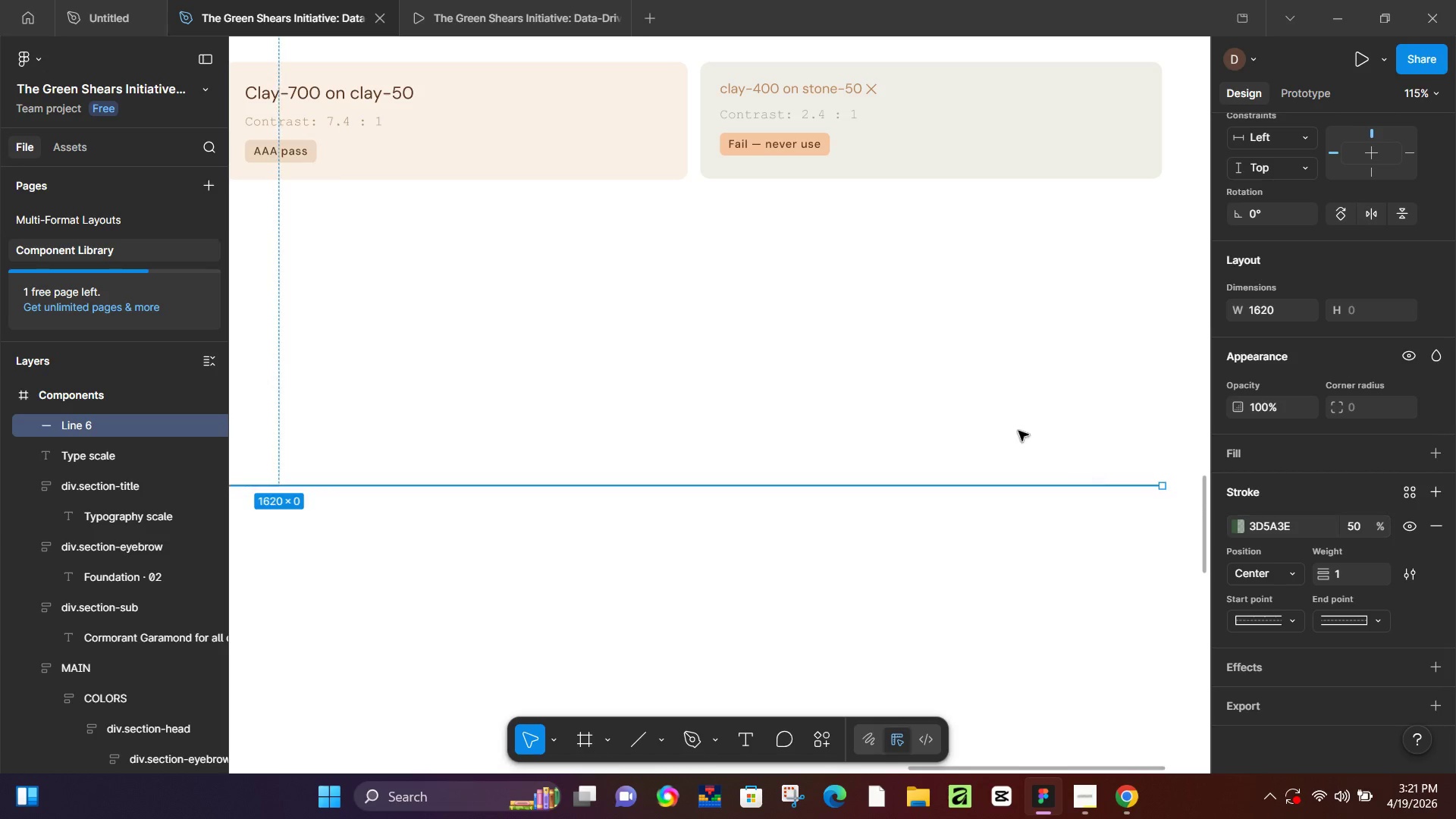 
left_click([924, 406])
 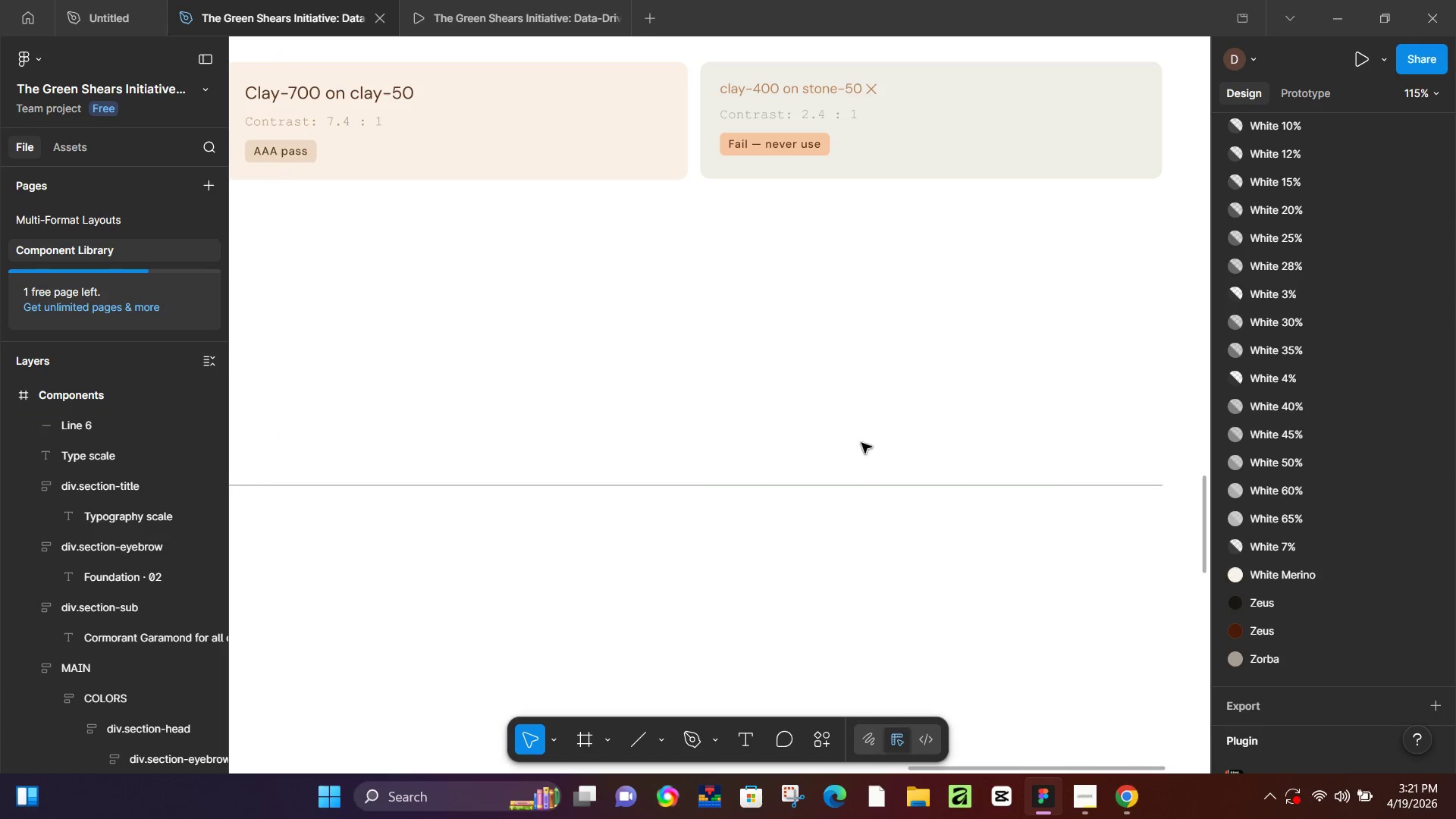 
hold_key(key=ControlLeft, duration=0.97)
 